 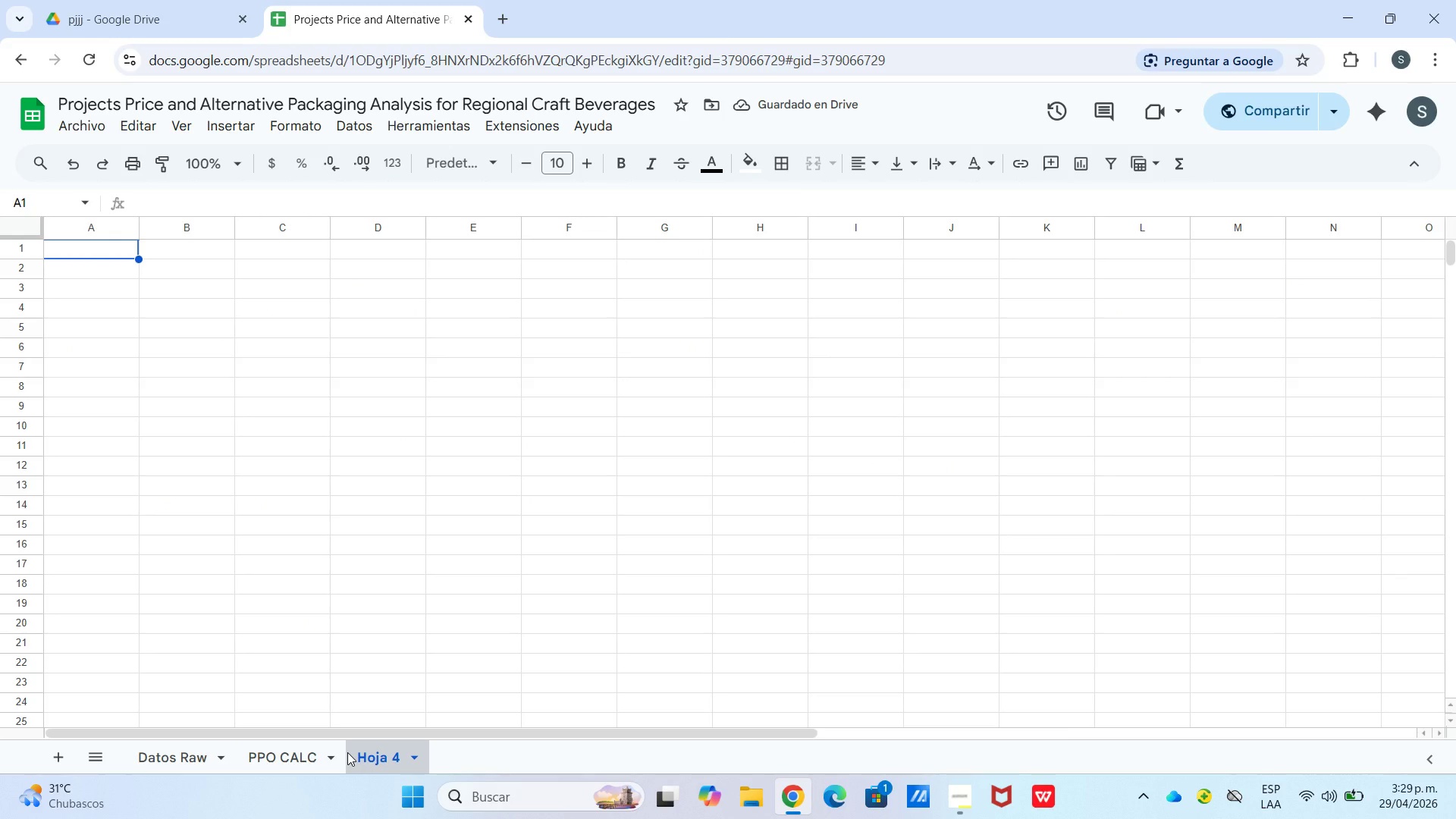 
double_click([369, 770])
 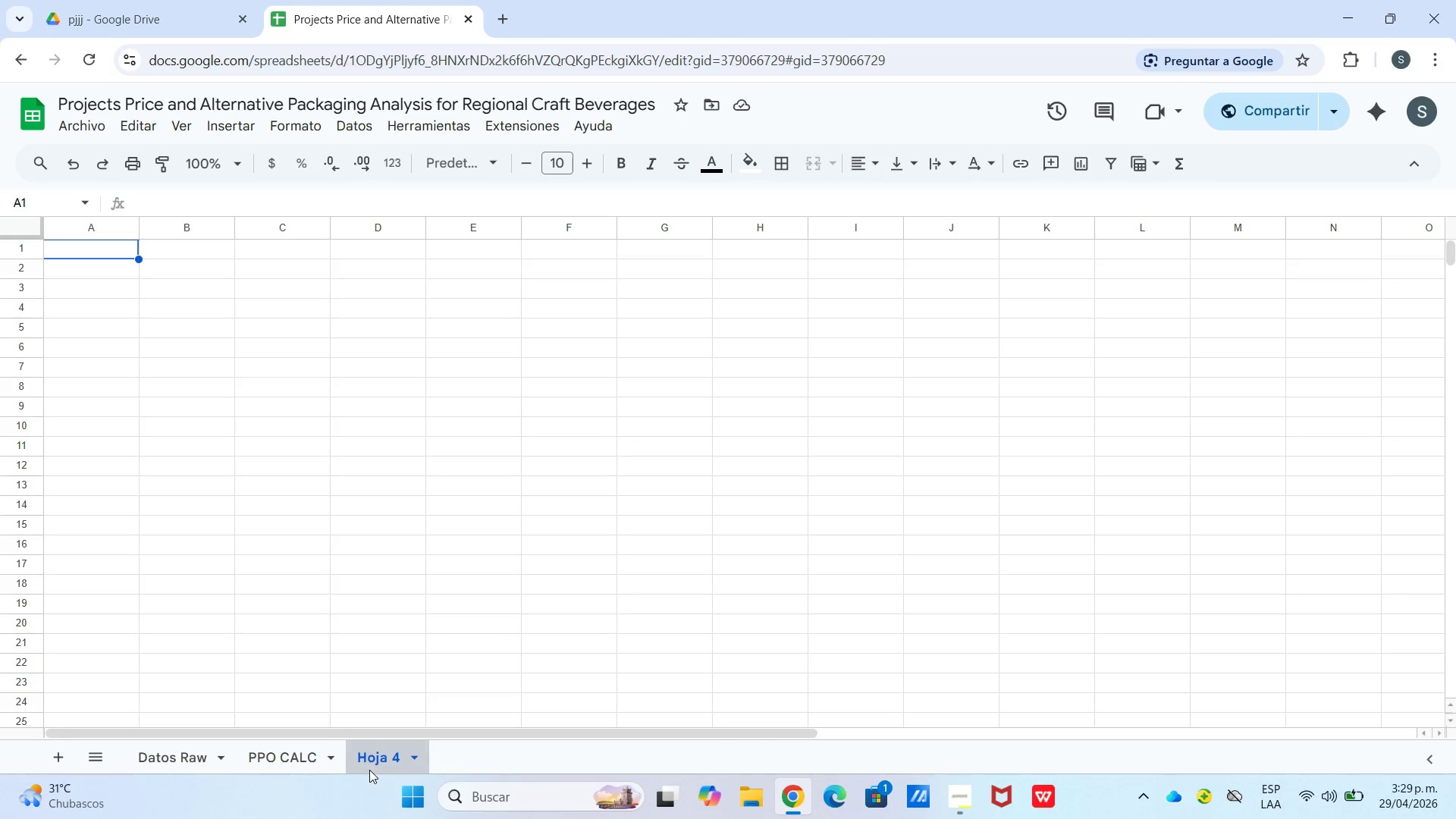 
triple_click([369, 770])
 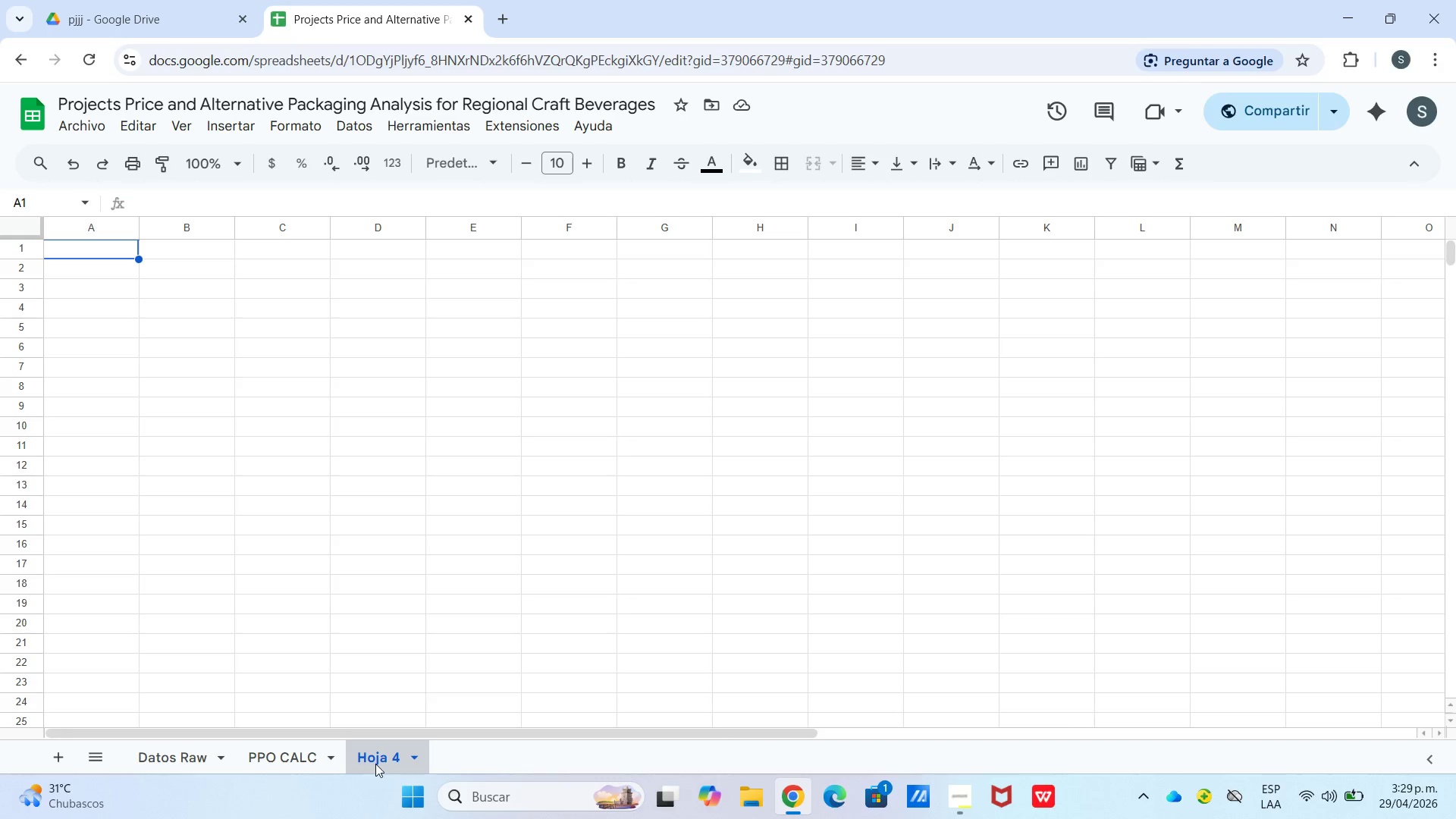 
triple_click([375, 764])
 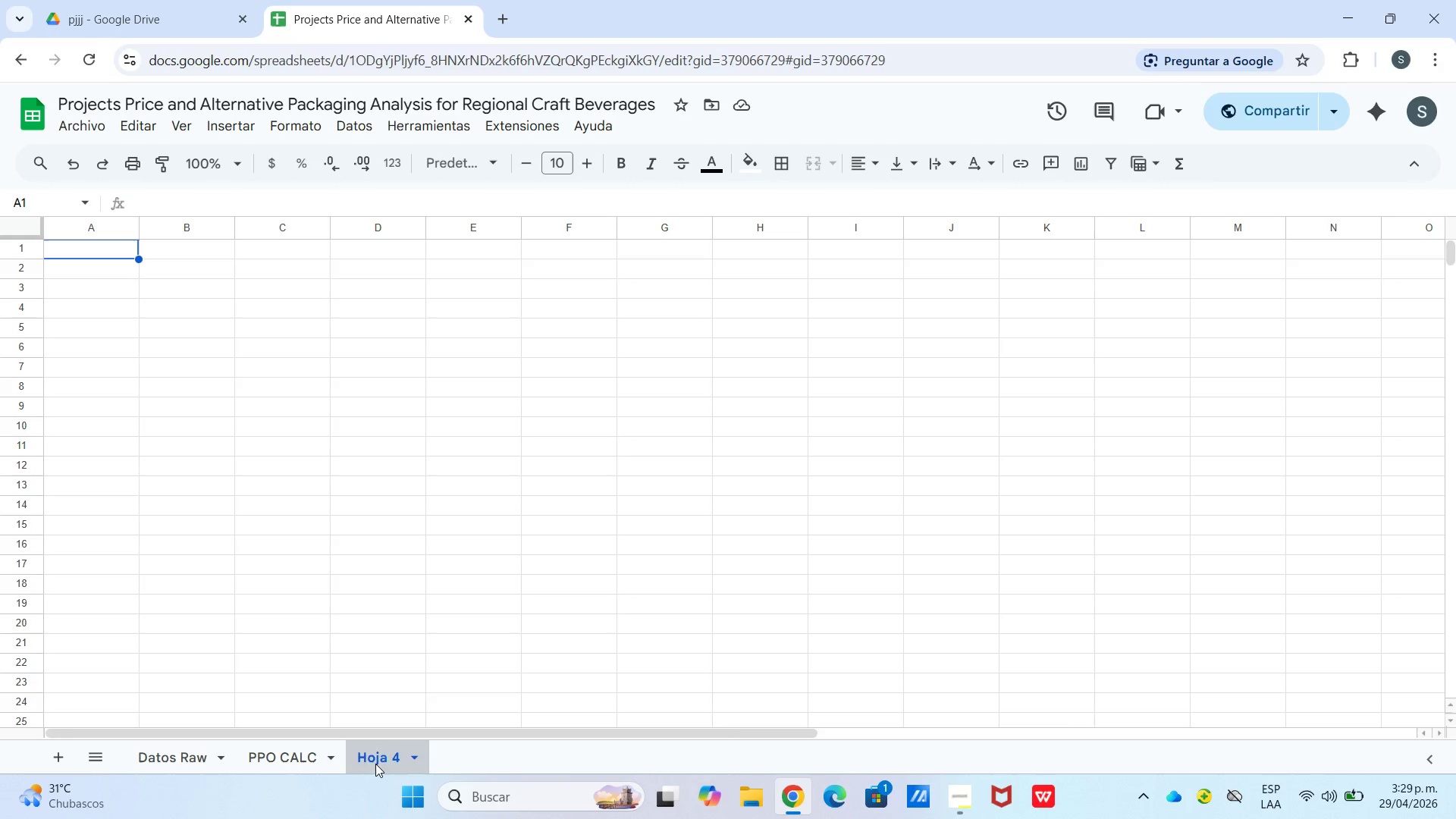 
triple_click([375, 764])
 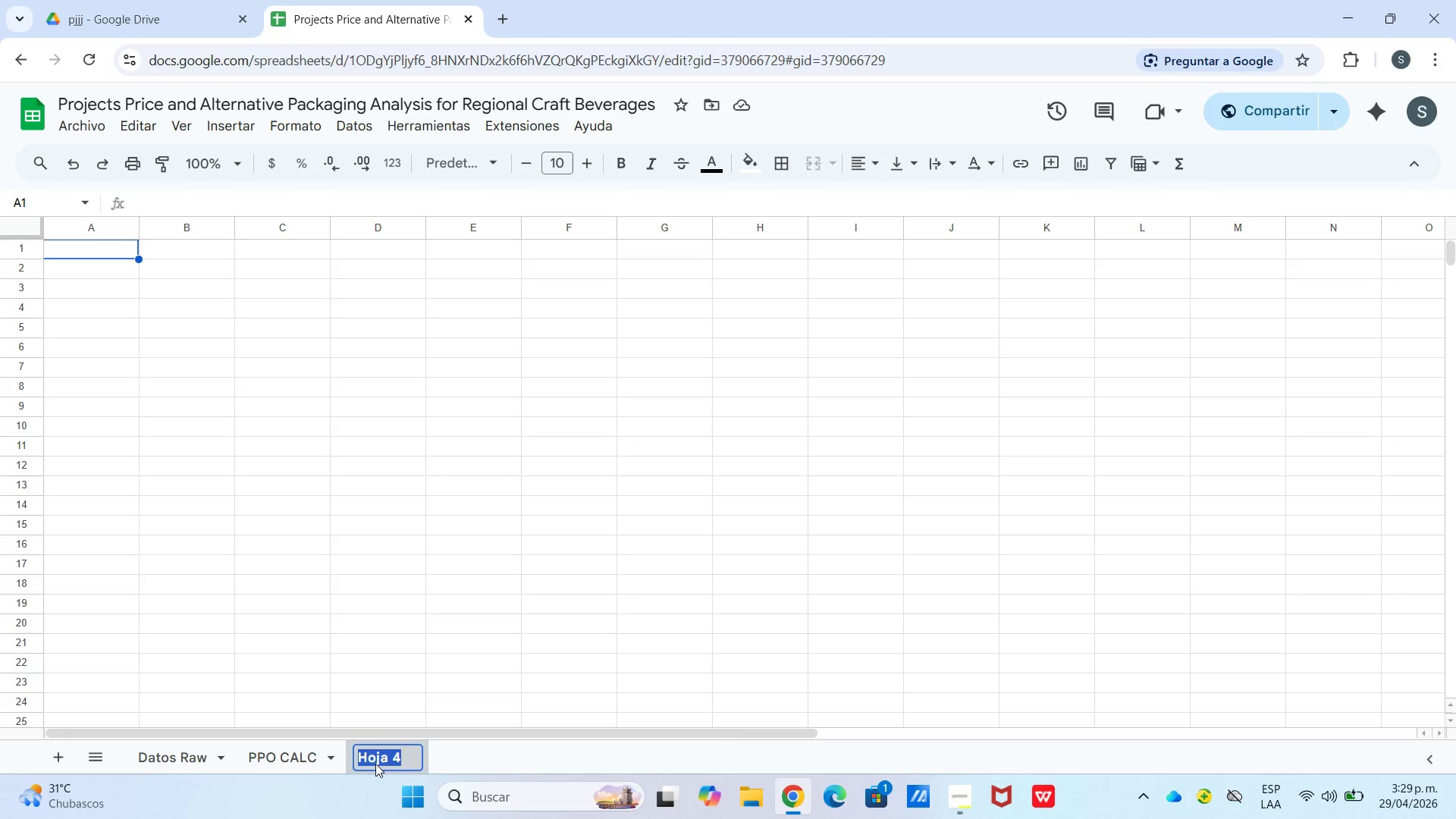 
triple_click([375, 764])
 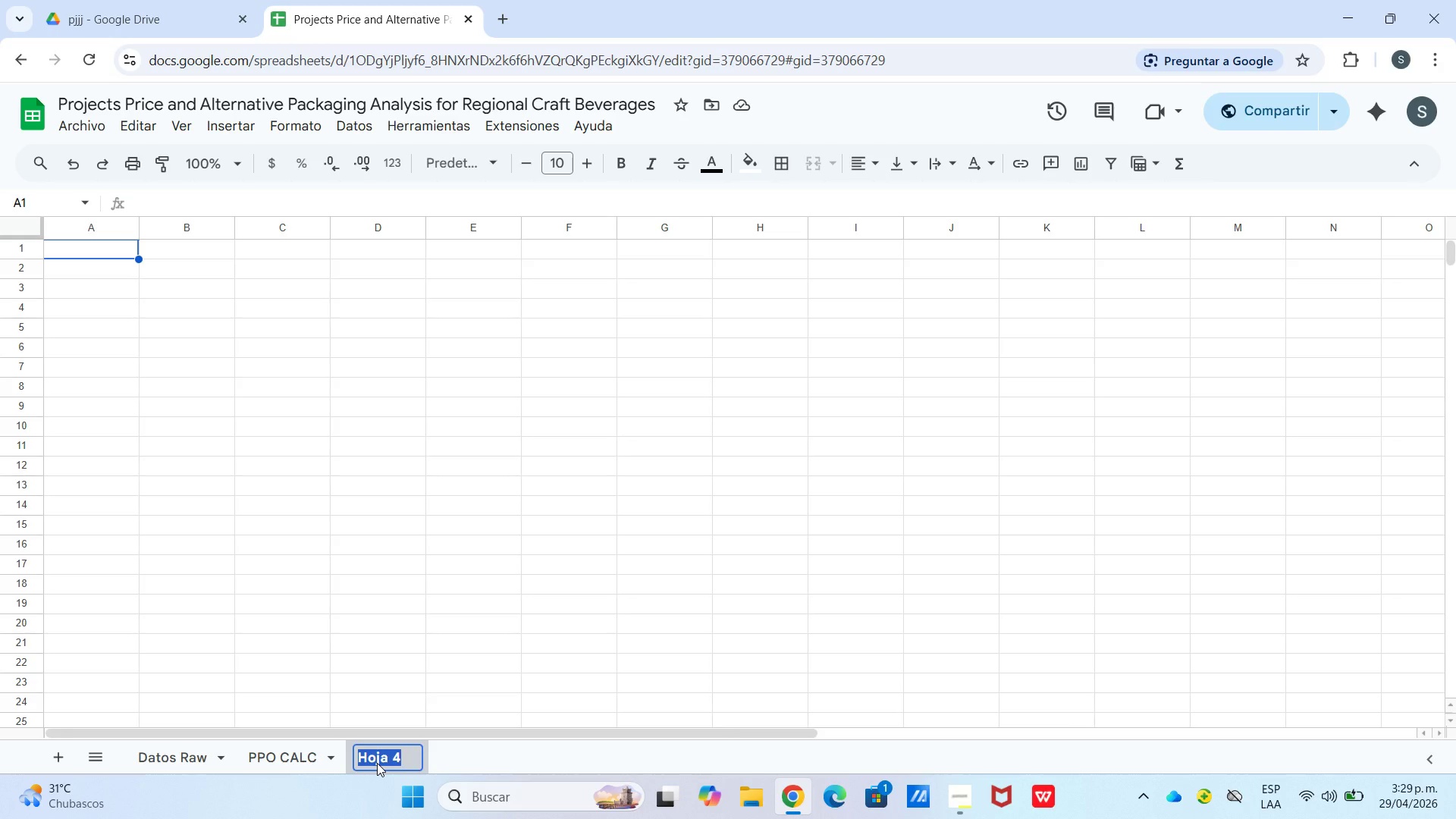 
type(analisis formato)
 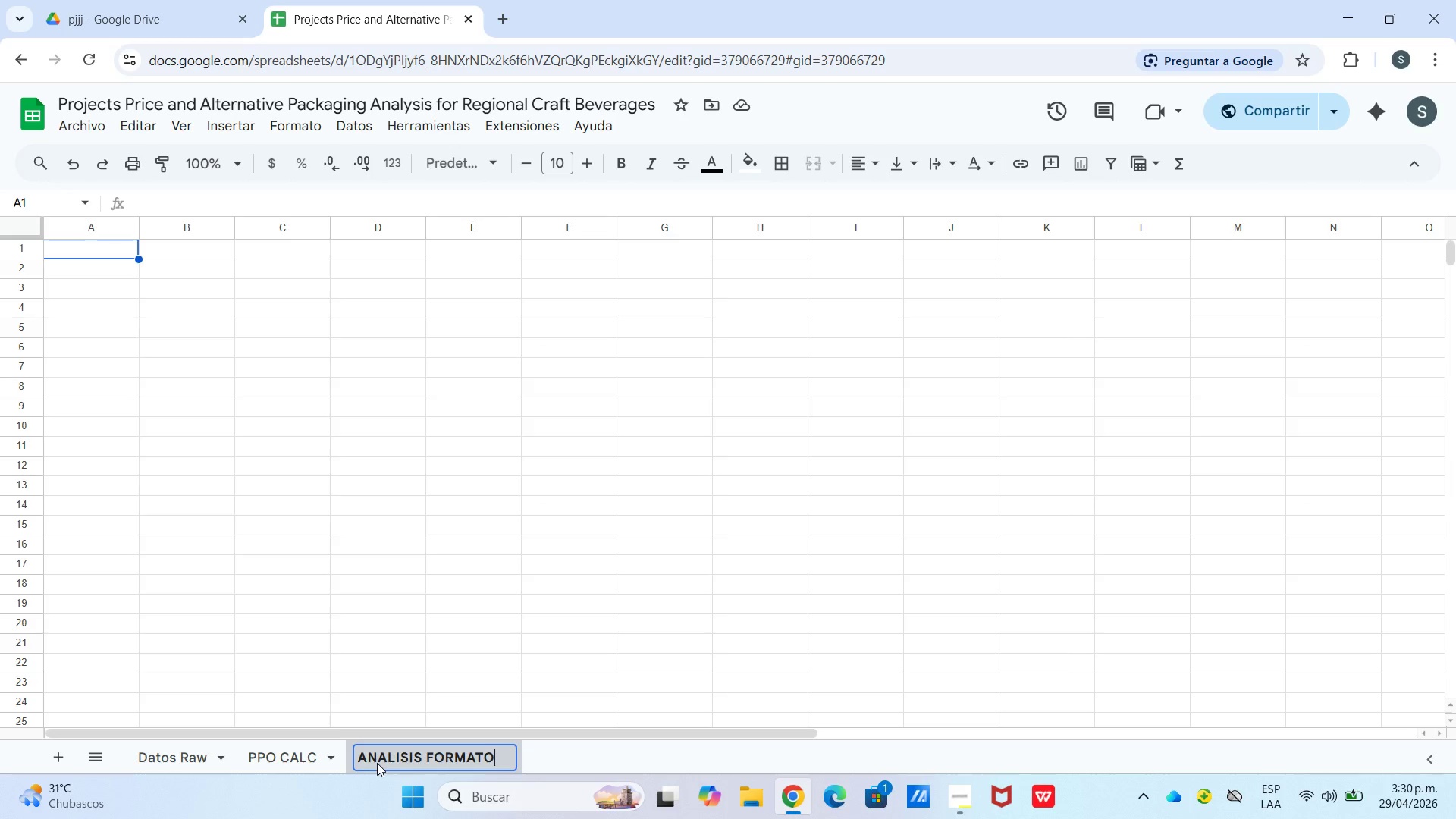 
wait(14.59)
 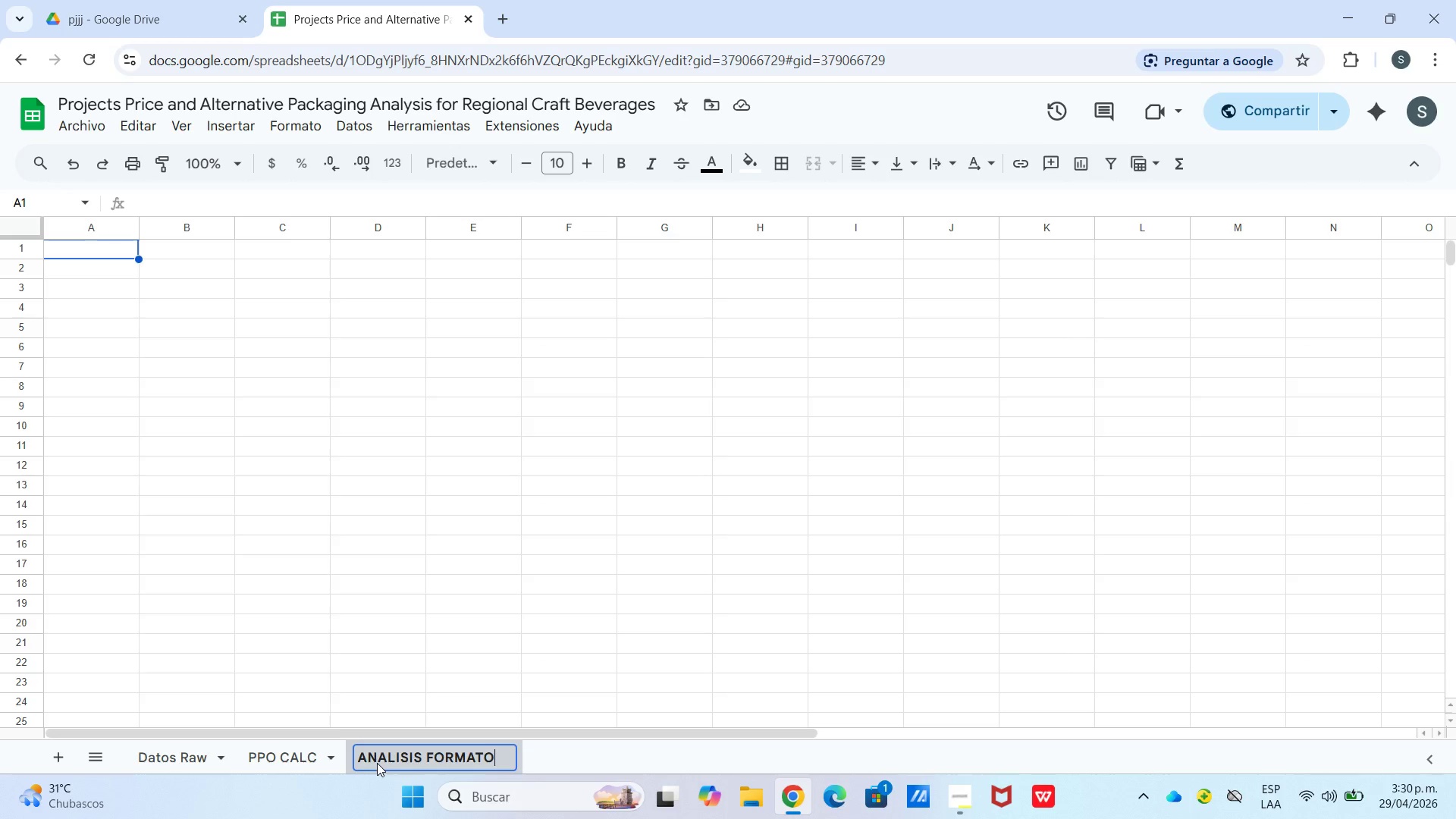 
left_click([450, 524])
 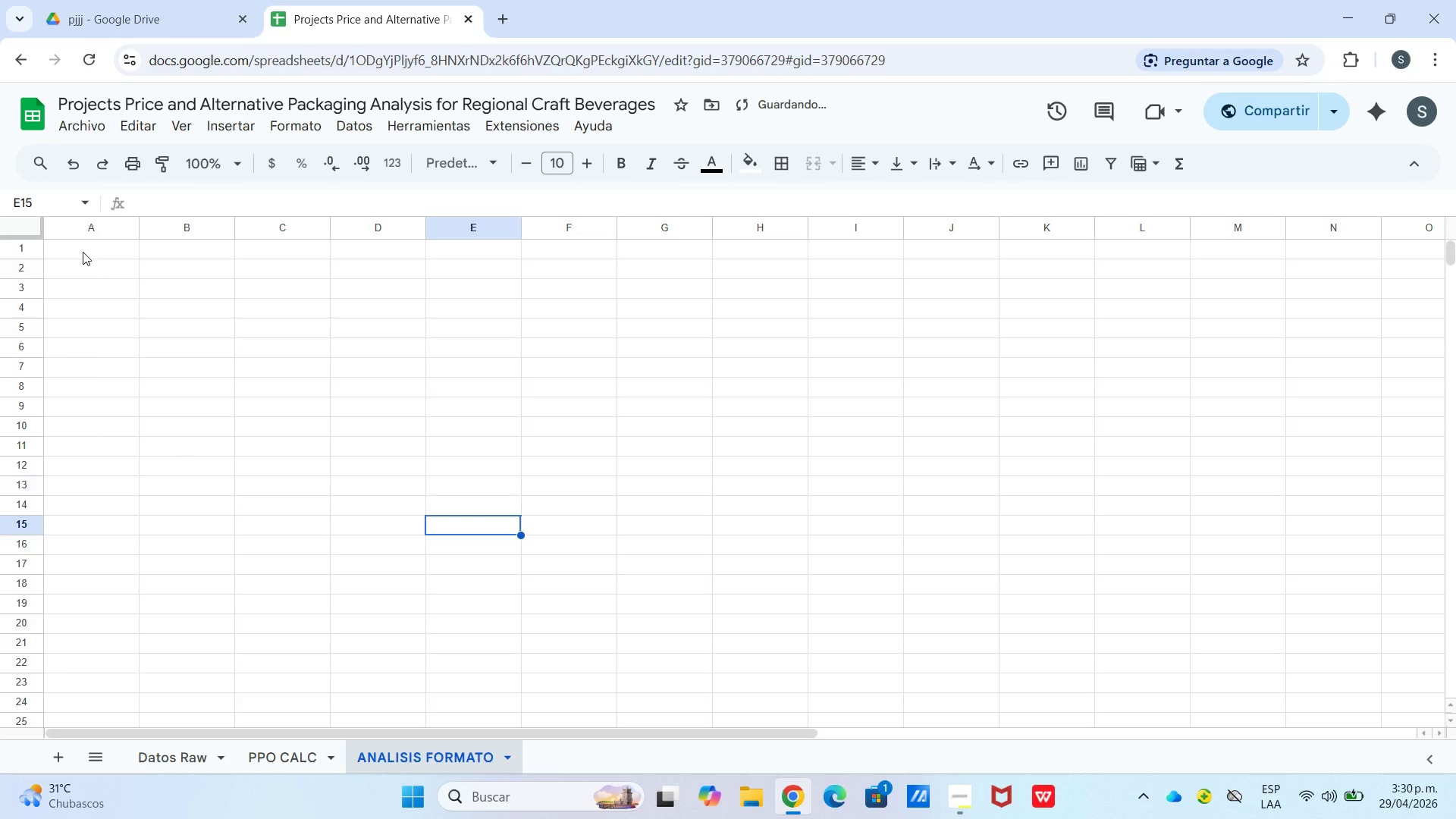 
left_click([82, 247])
 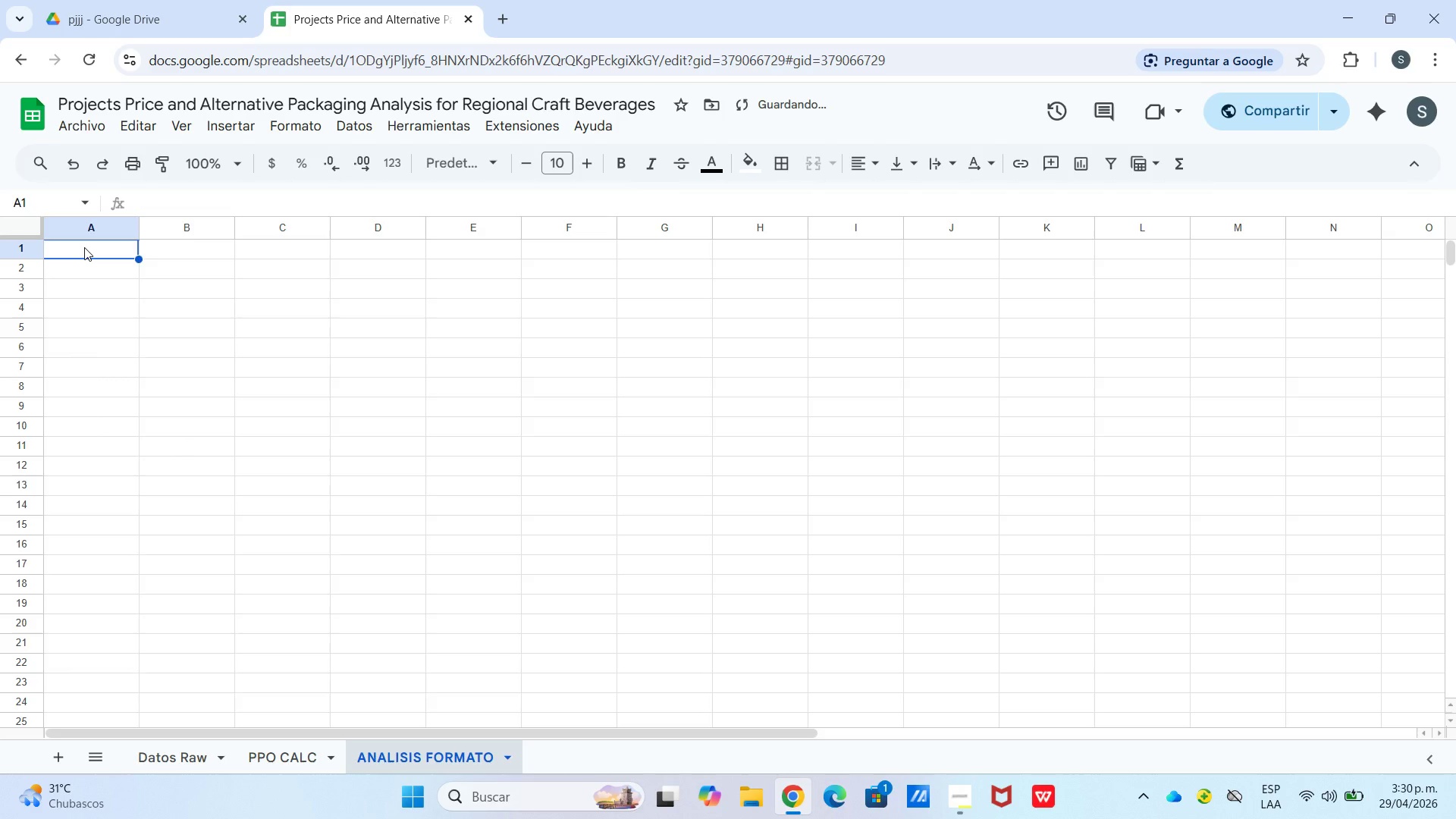 
left_click_drag(start_coordinate=[85, 247], to_coordinate=[889, 238])
 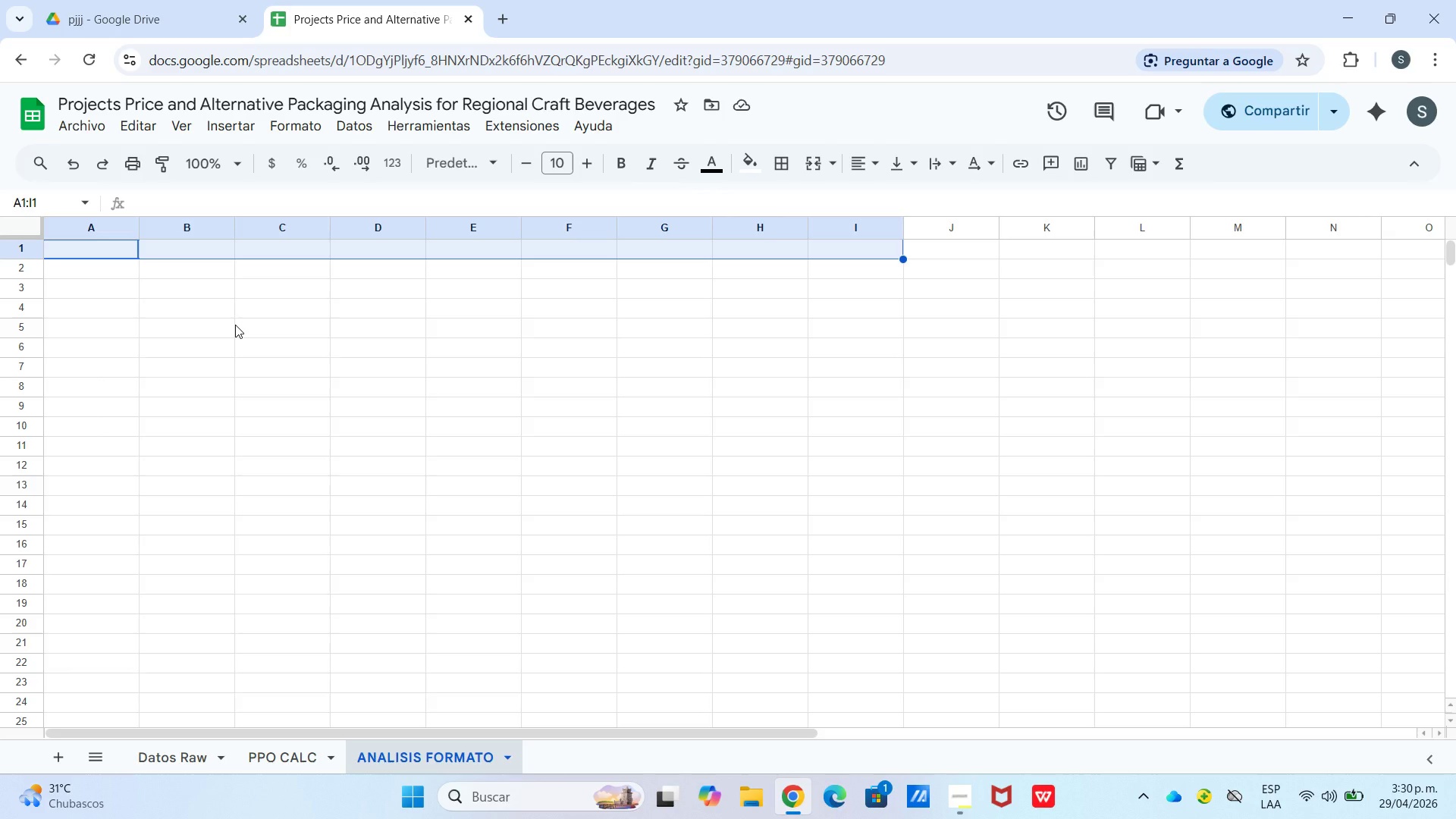 
wait(7.91)
 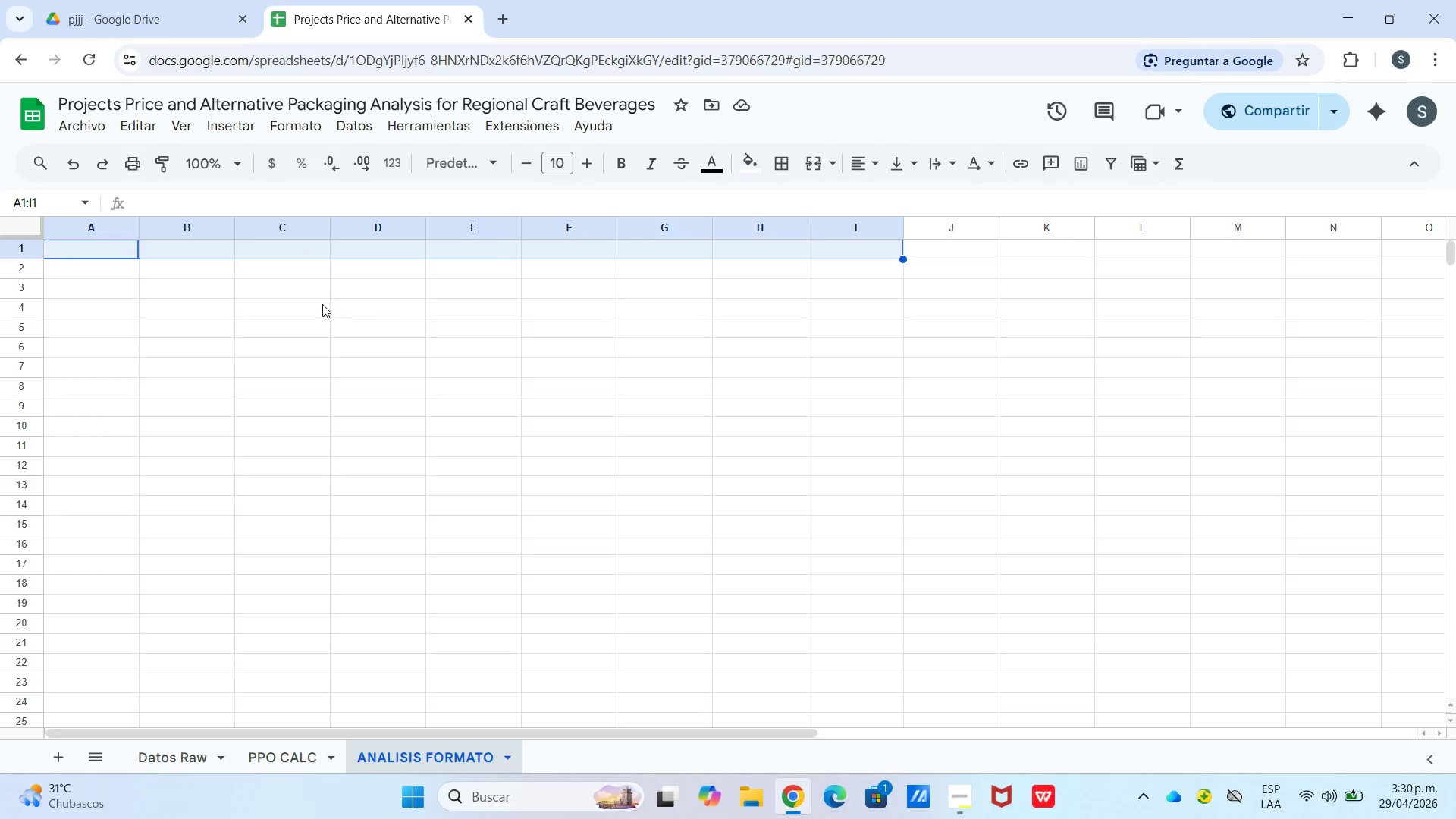 
left_click([215, 337])
 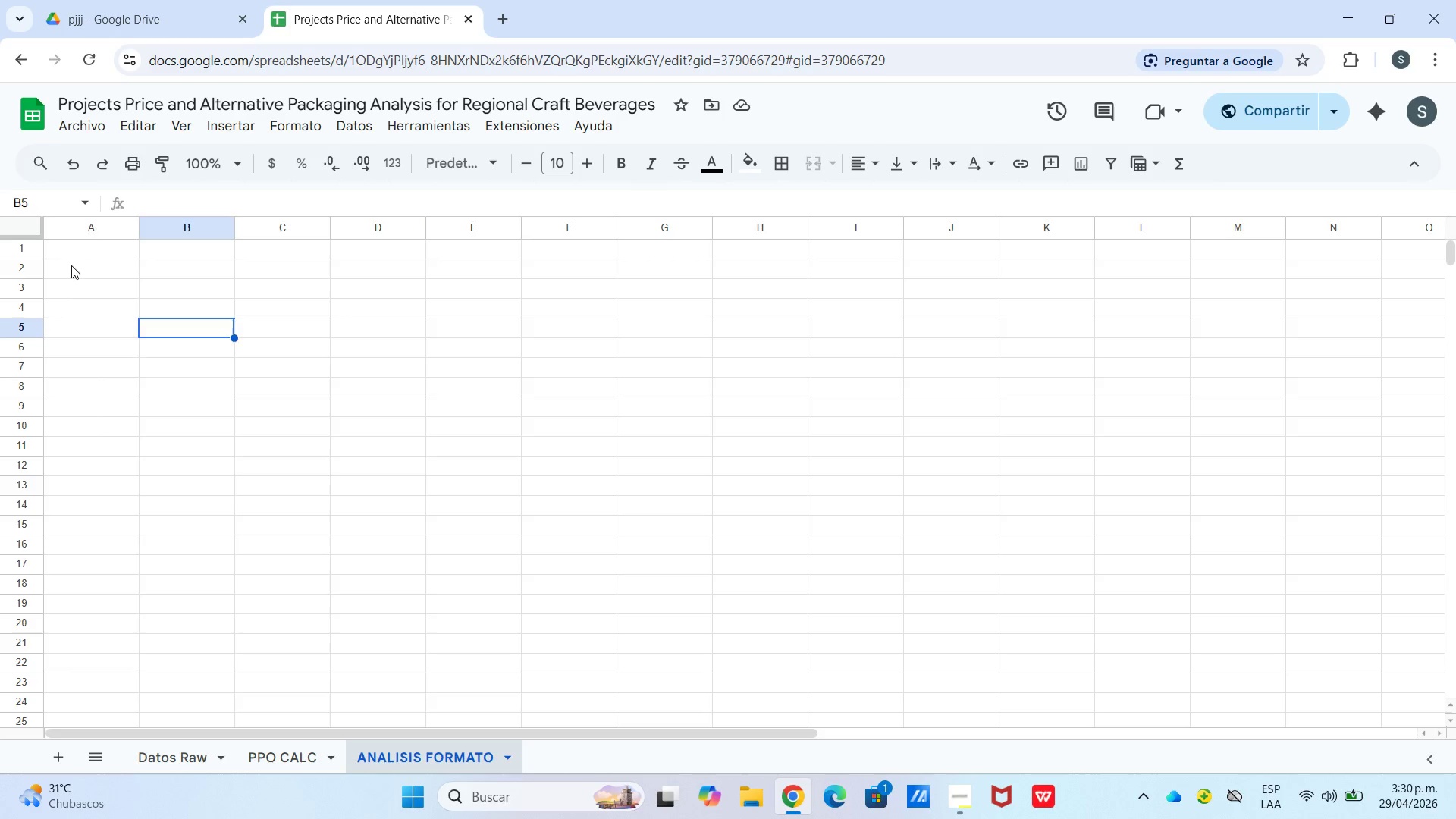 
left_click_drag(start_coordinate=[78, 248], to_coordinate=[1056, 241])
 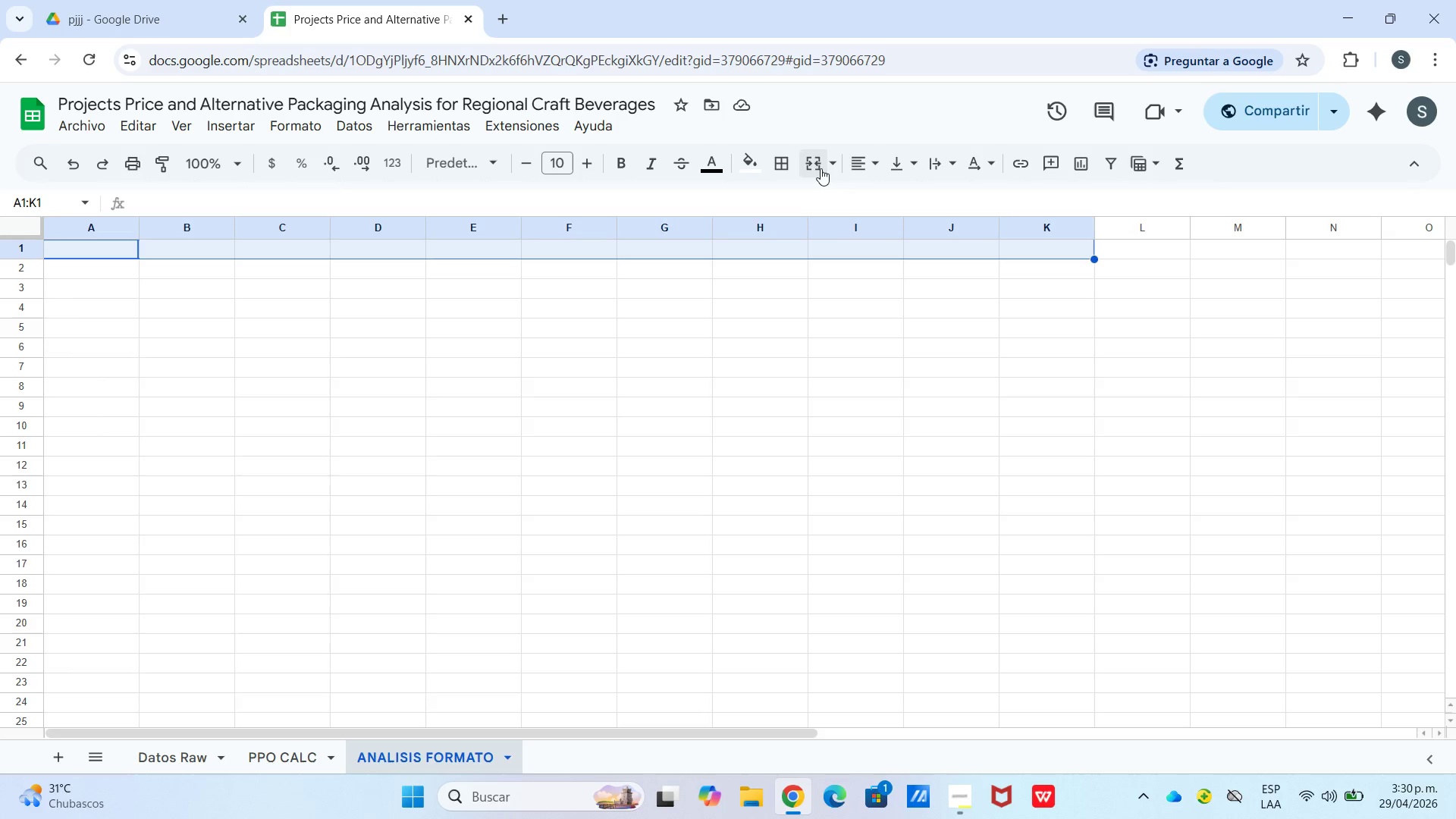 
left_click([816, 166])
 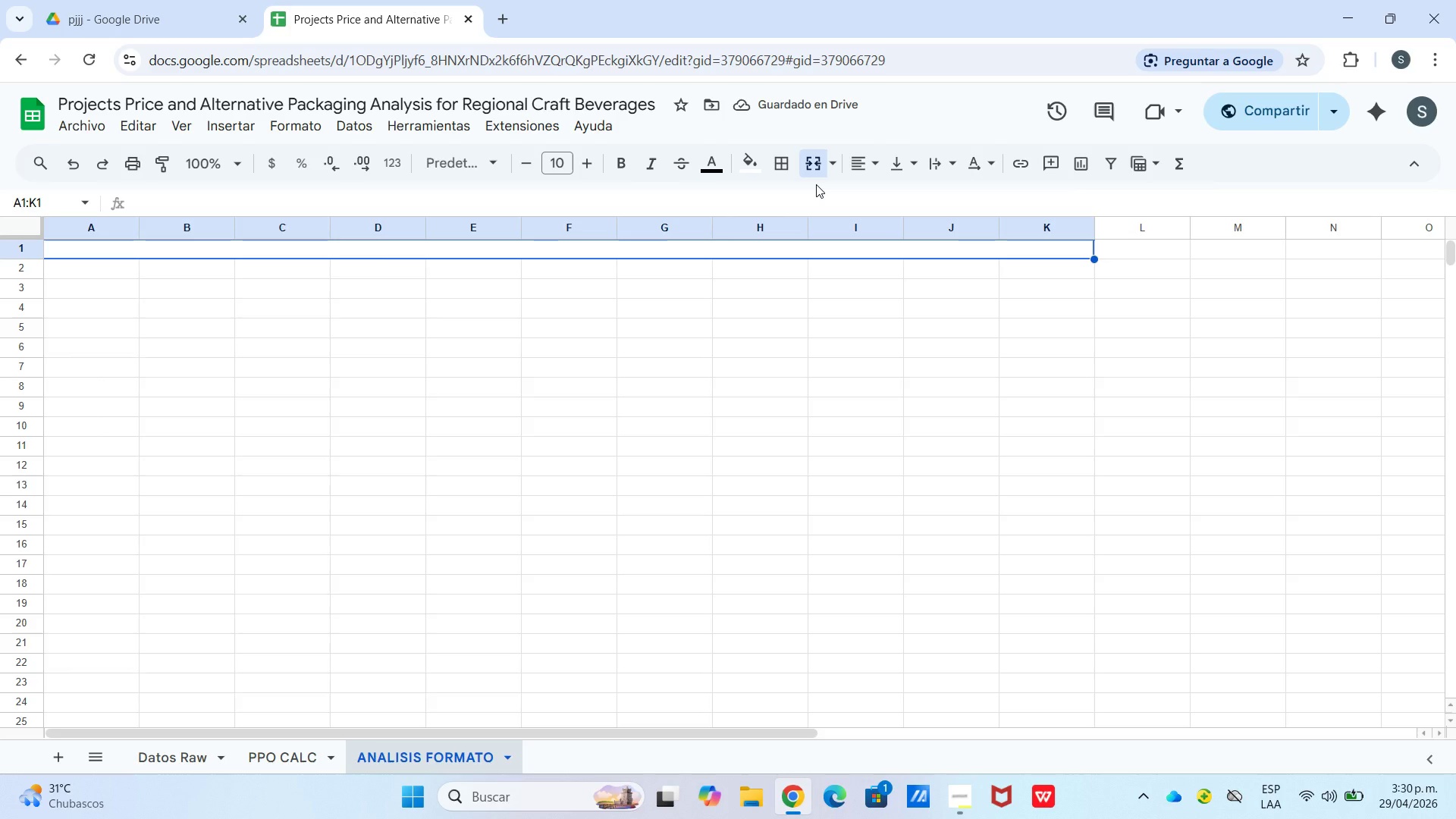 
wait(9.98)
 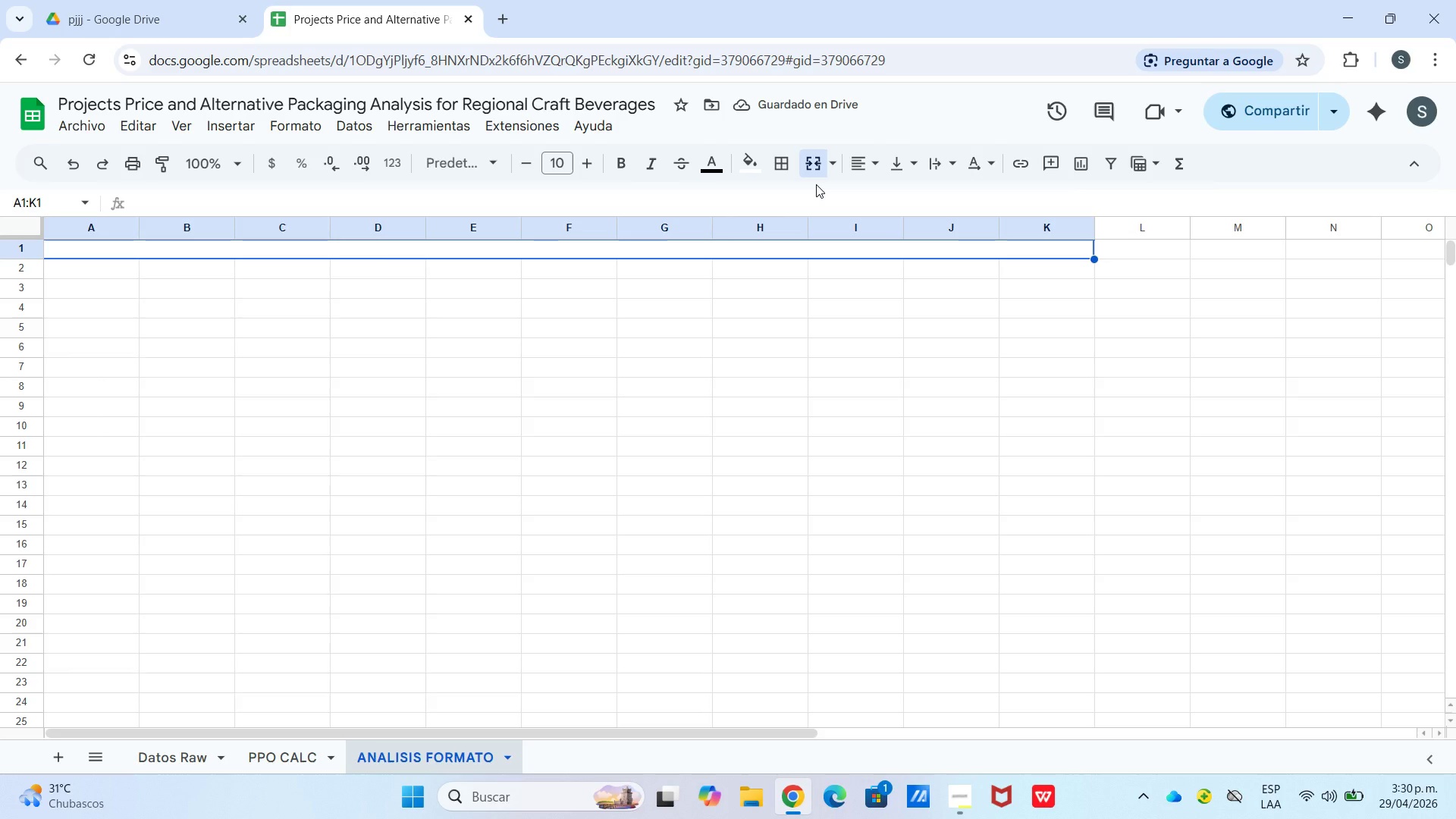 
type(analisis de formato premium - )
 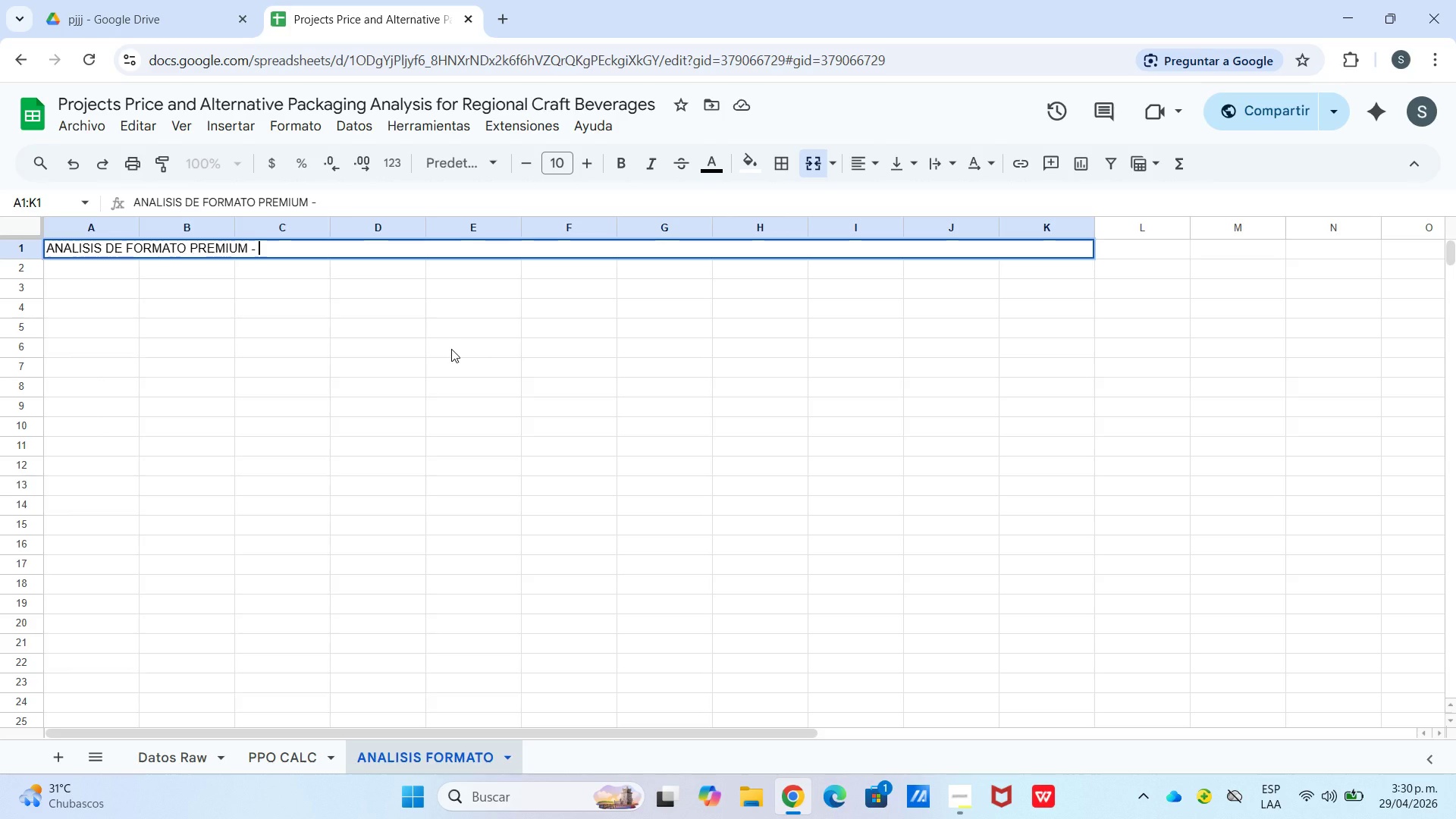 
hold_key(key=ShiftLeft, duration=3.0)
 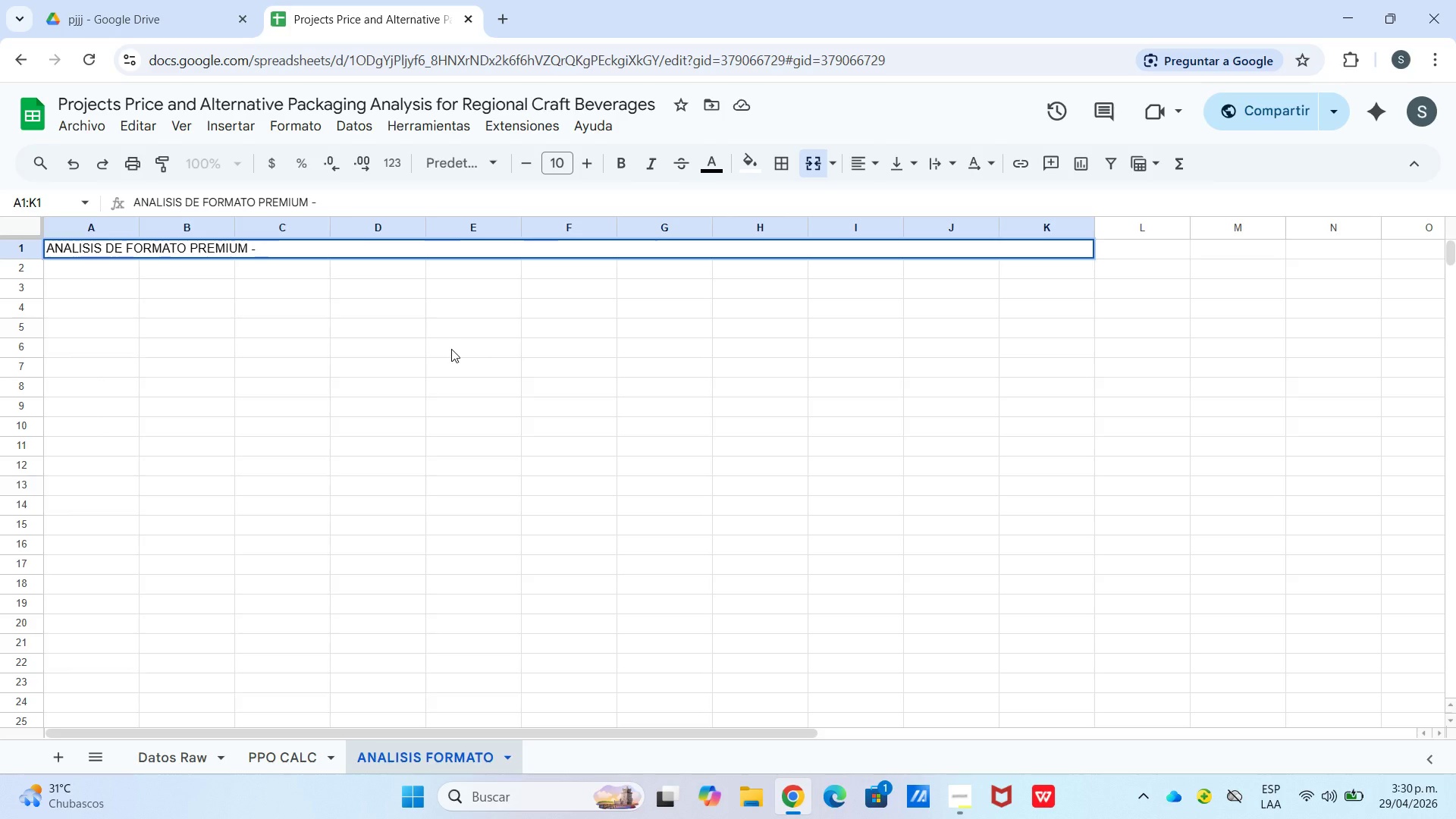 
type({)
key(Backspace)
type(]lAT)
key(Backspace)
key(Backspace)
key(Backspace)
type(Lata&Caja tiene precio superior alVidrio)
 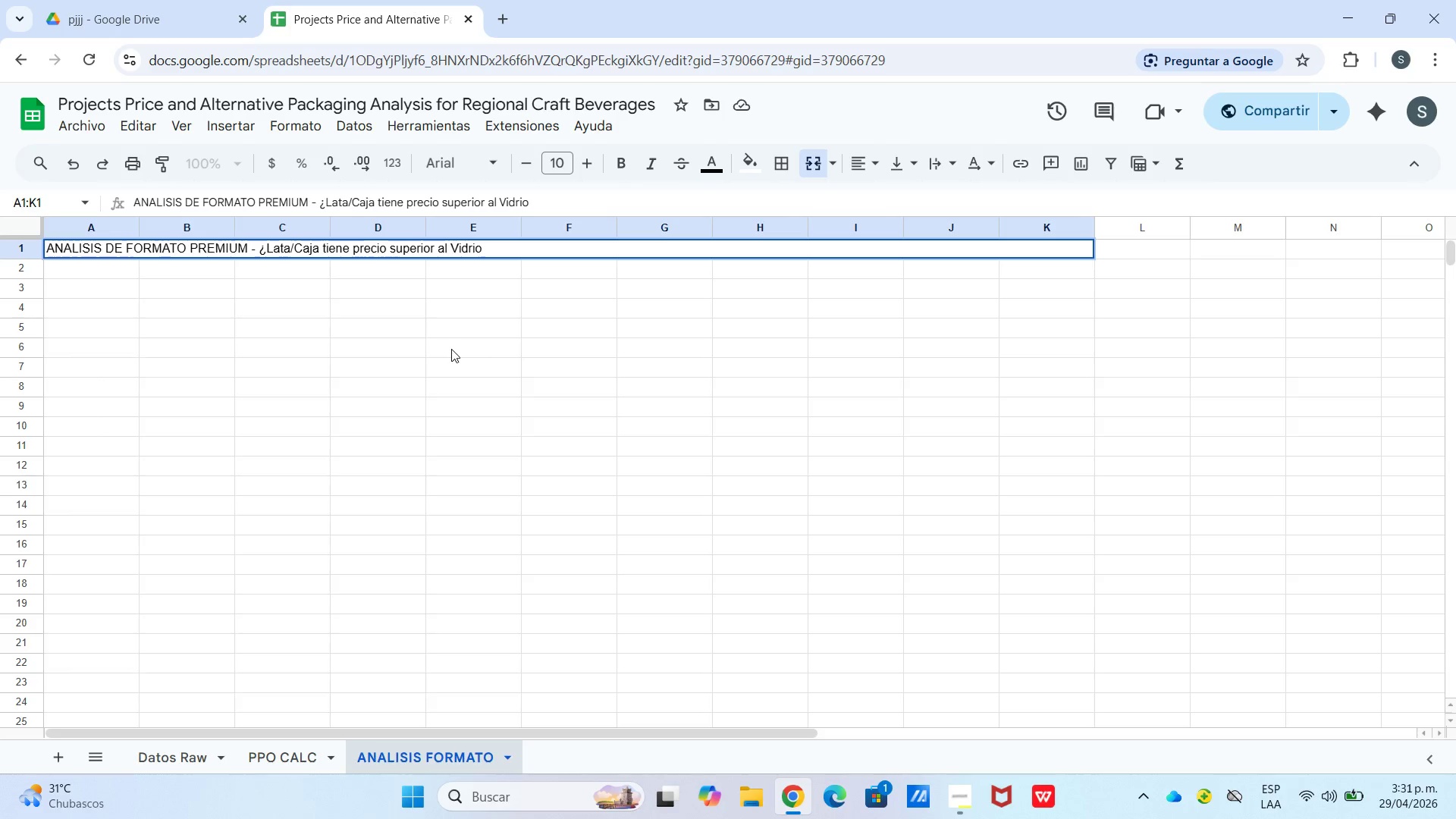 
hold_key(key=CapsLock, duration=0.58)
 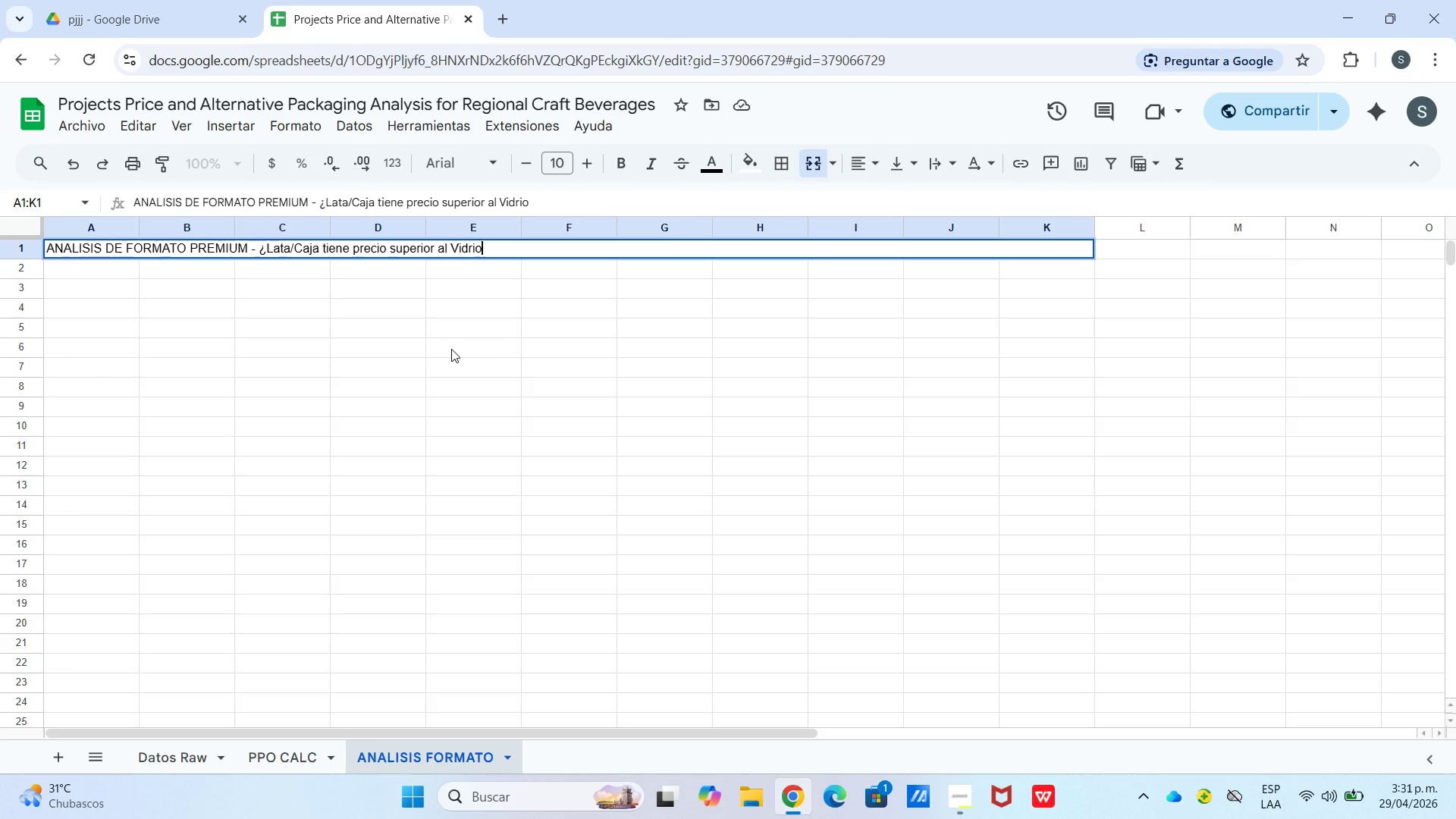 
key(Shift+BracketLeft)
 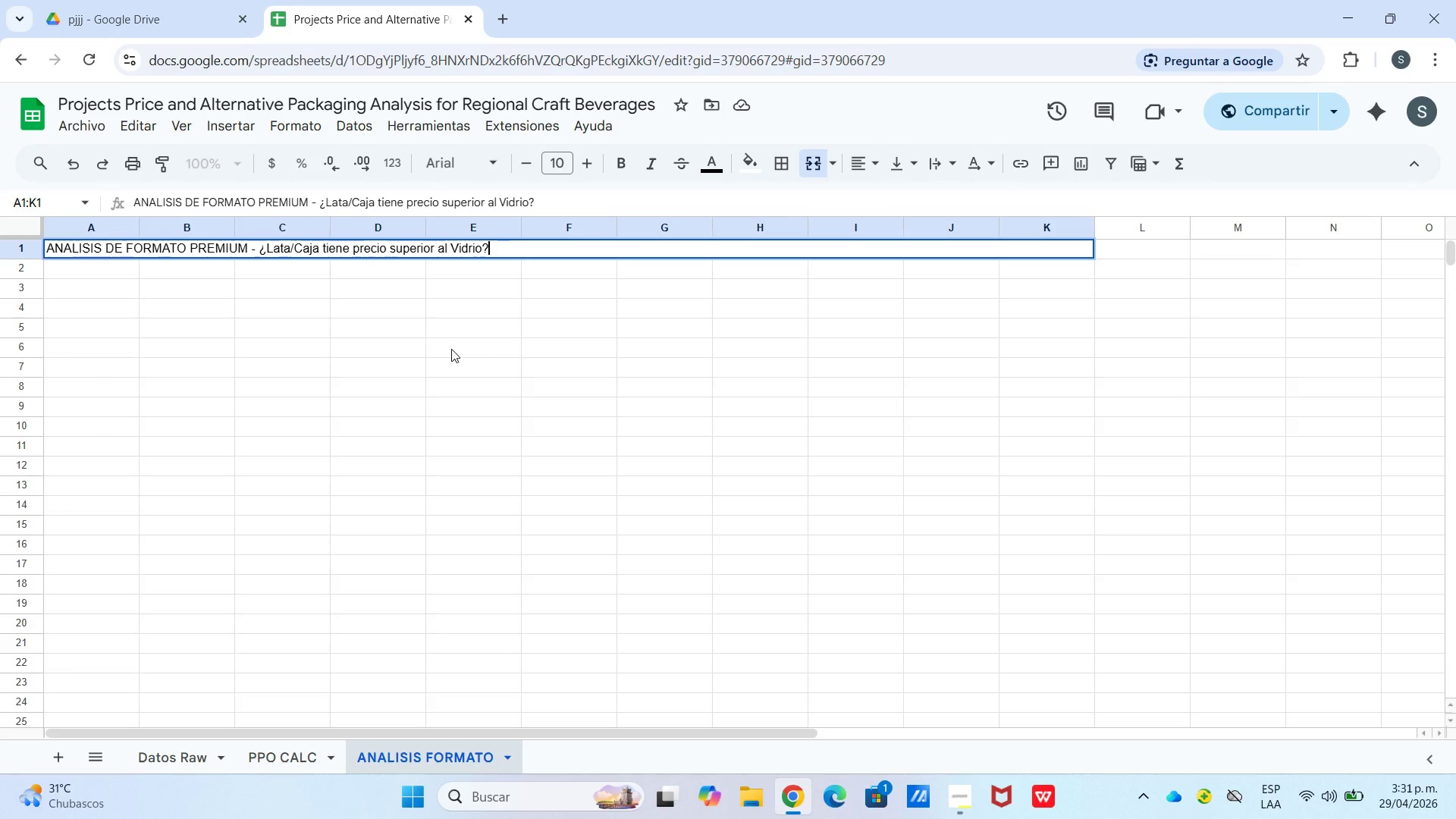 
key(Enter)
 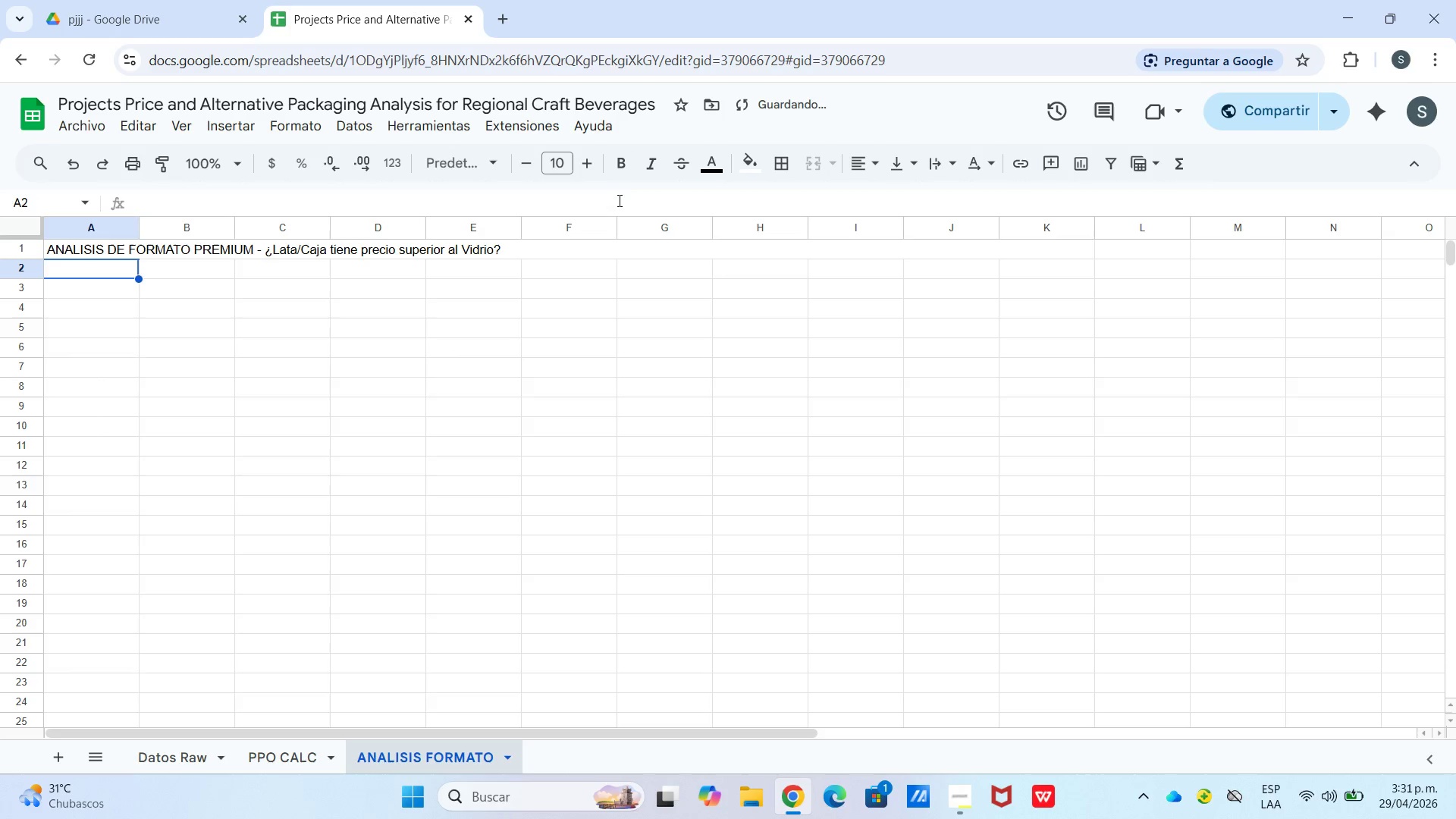 
left_click_drag(start_coordinate=[588, 253], to_coordinate=[588, 275])
 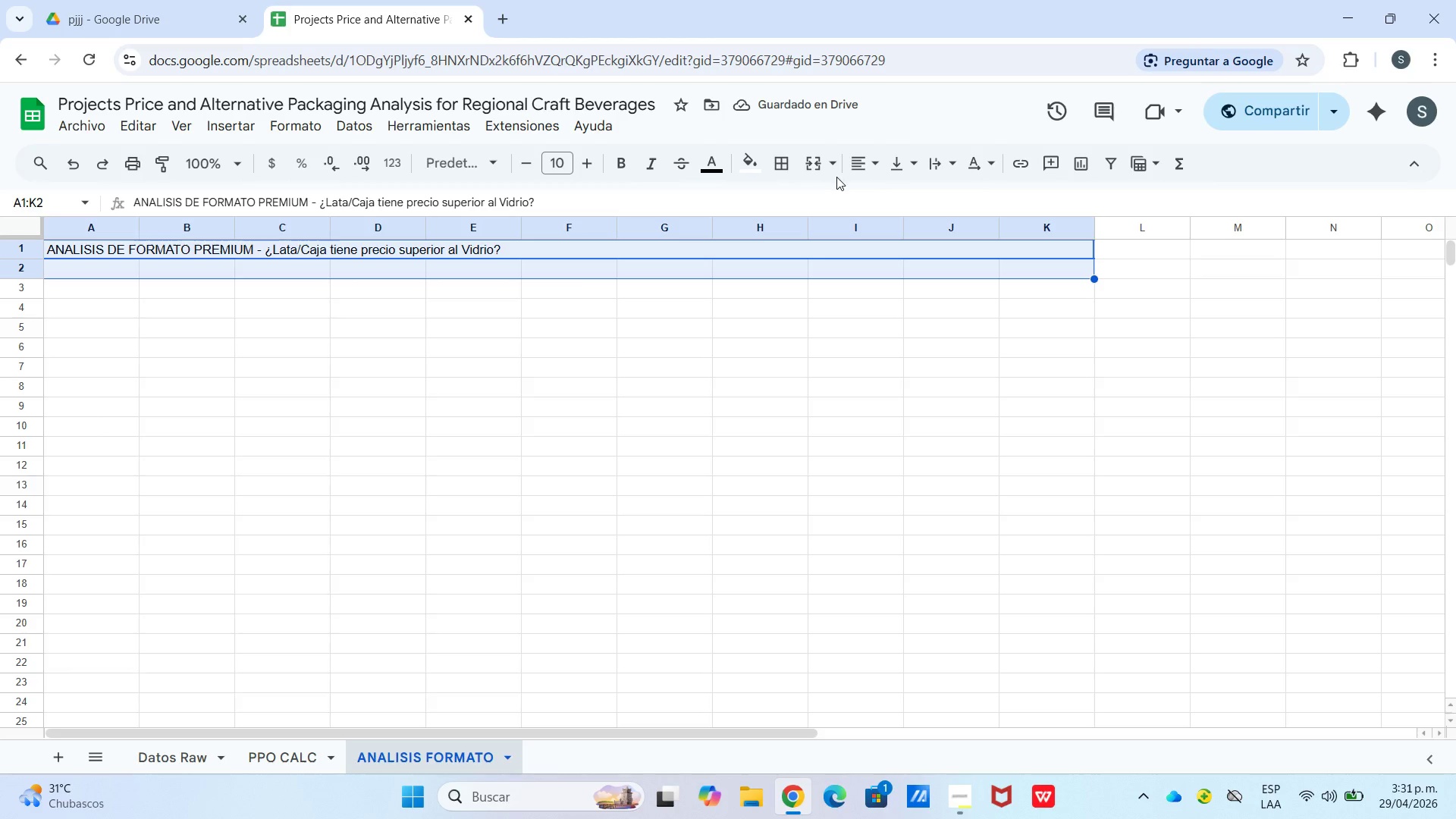 
left_click([836, 160])
 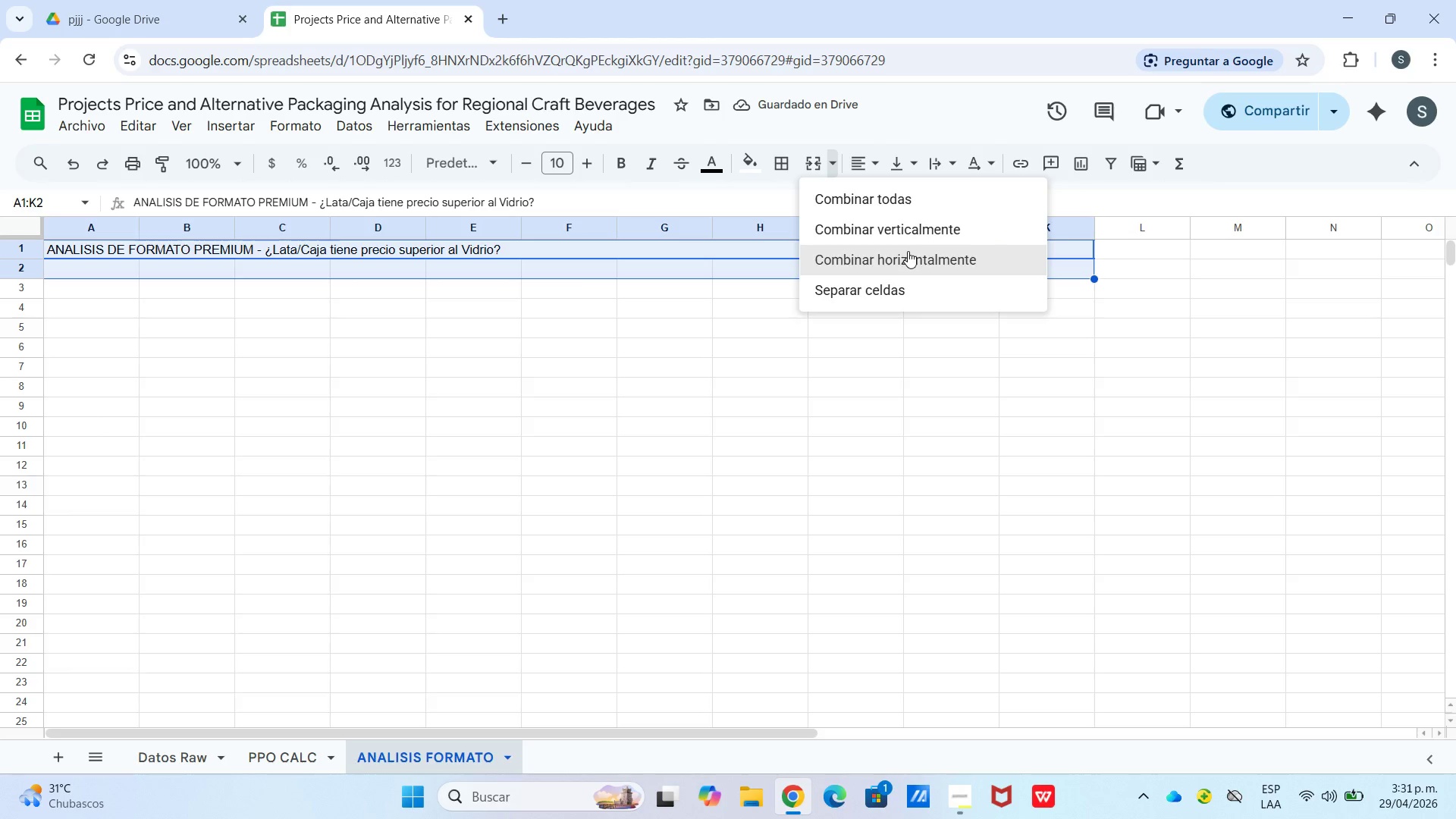 
left_click([908, 251])
 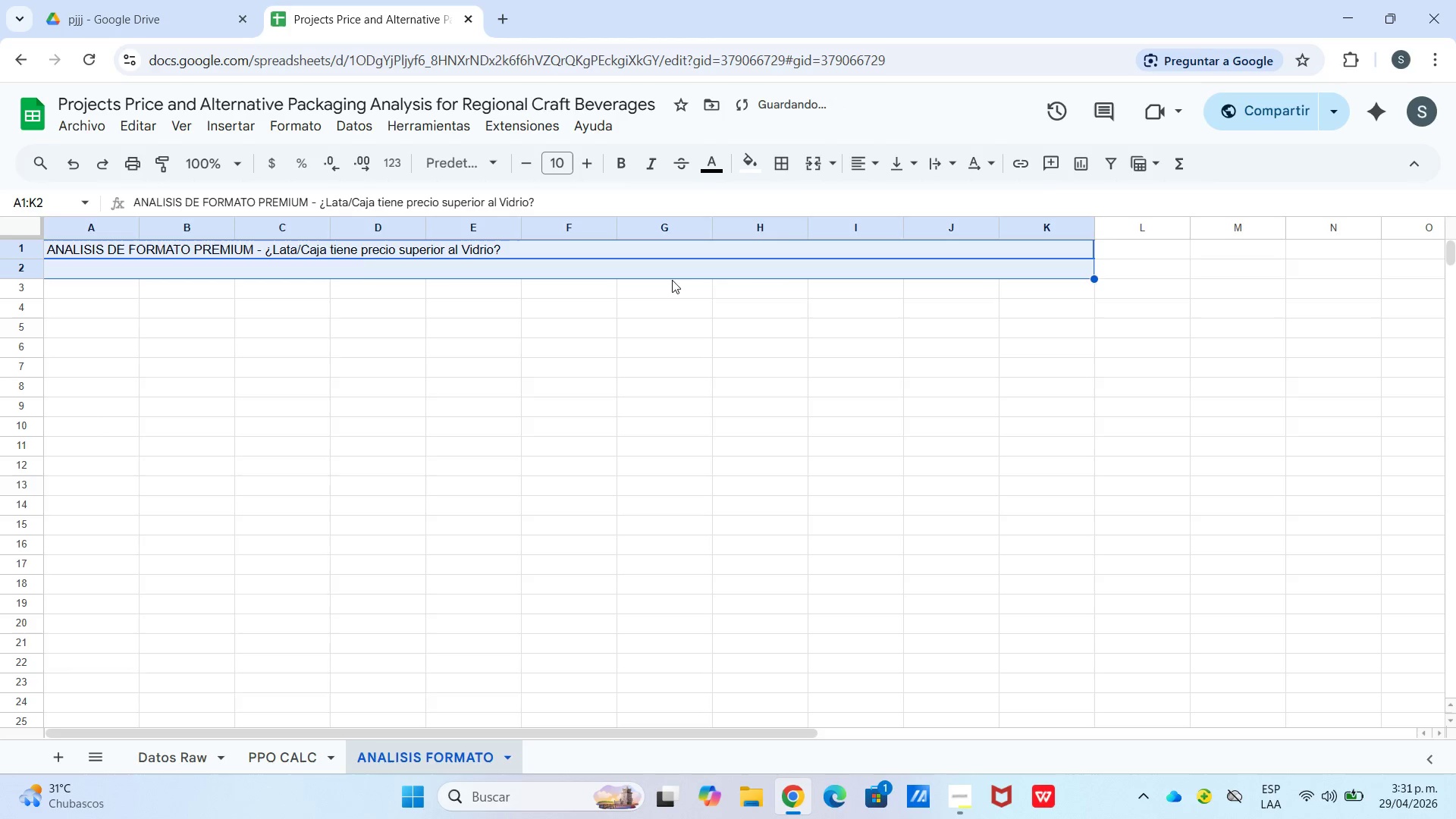 
double_click([669, 275])
 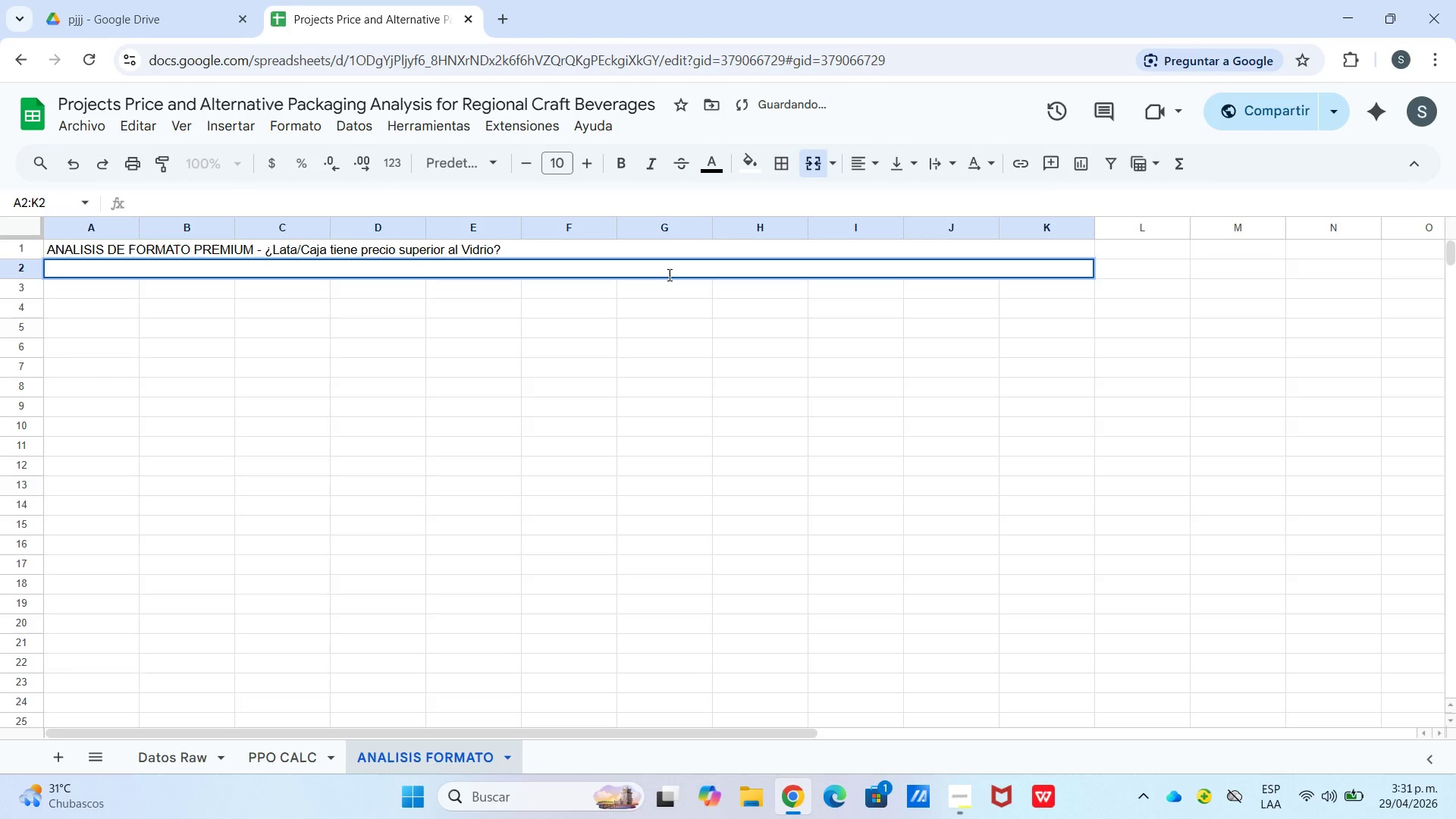 
type(tABLA RES)
key(Backspace)
type(Tabla Re)
key(Backspace)
key(Backspace)
type(resumen> PPO po)
key(Backspace)
type(romedio por Carte)
key(Backspace)
key(Backspace)
key(Backspace)
type(tegoria x Formato *fuente> PPO CALC()
 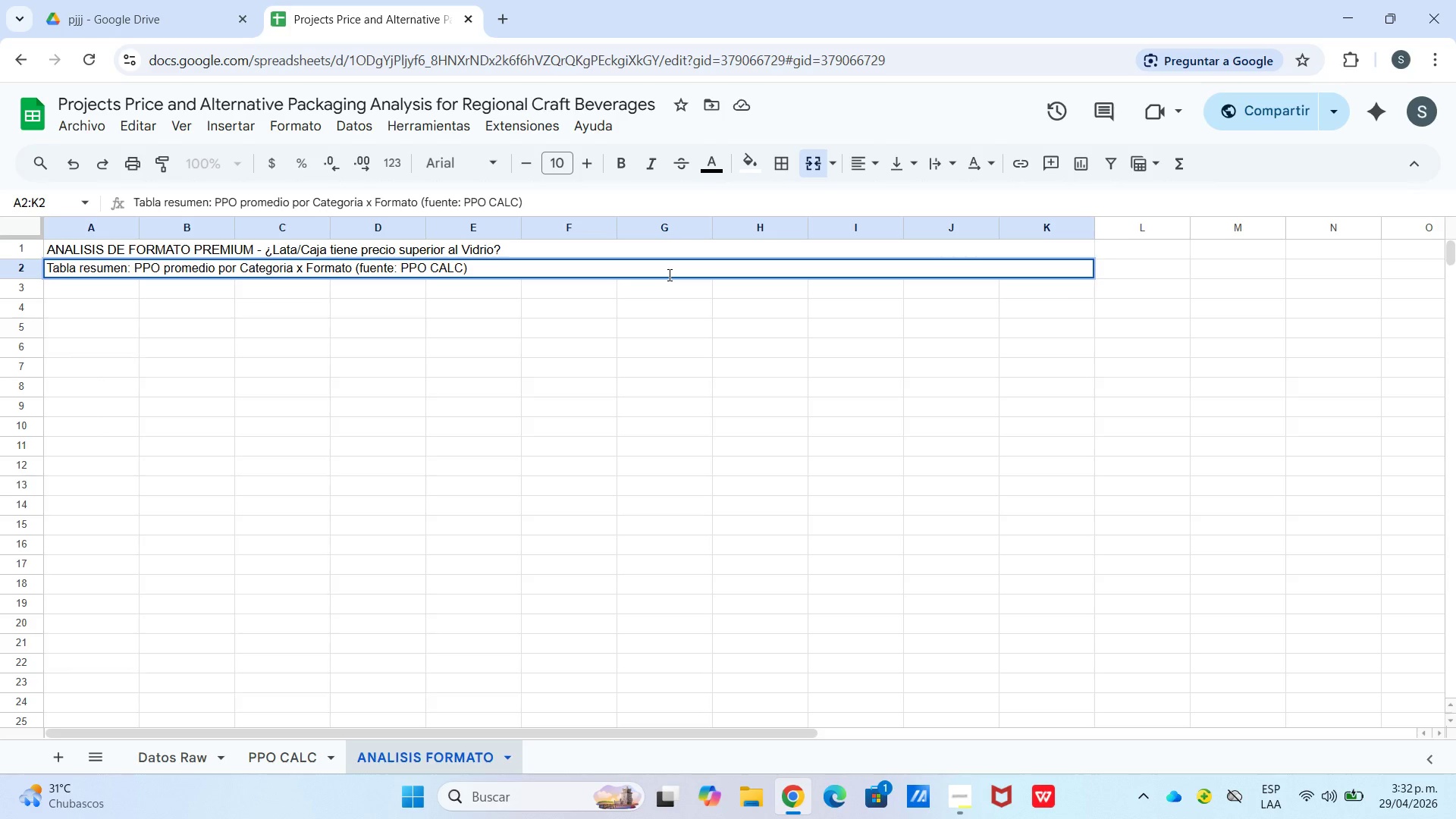 
key(Enter)
 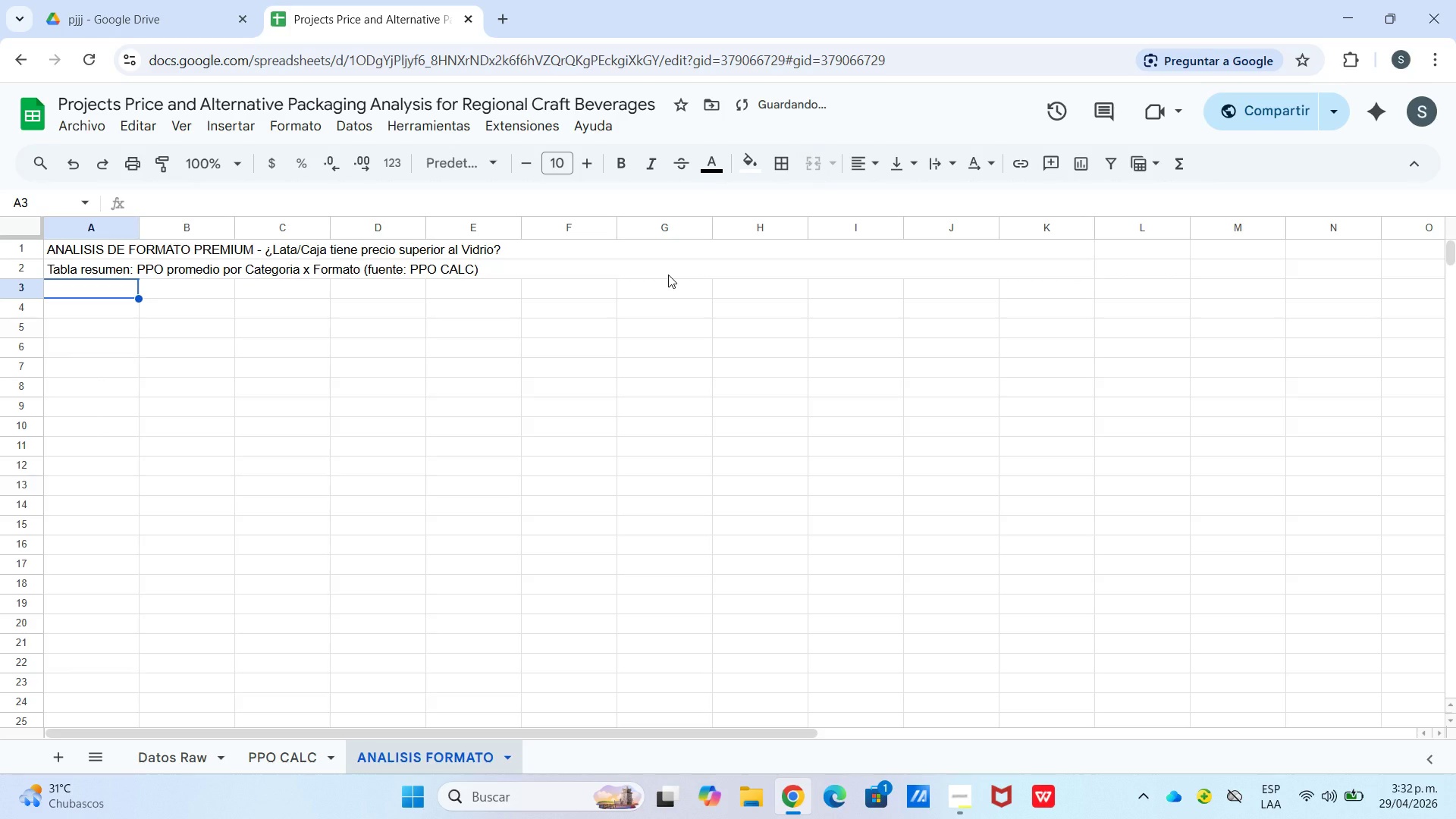 
type(Categoria)
 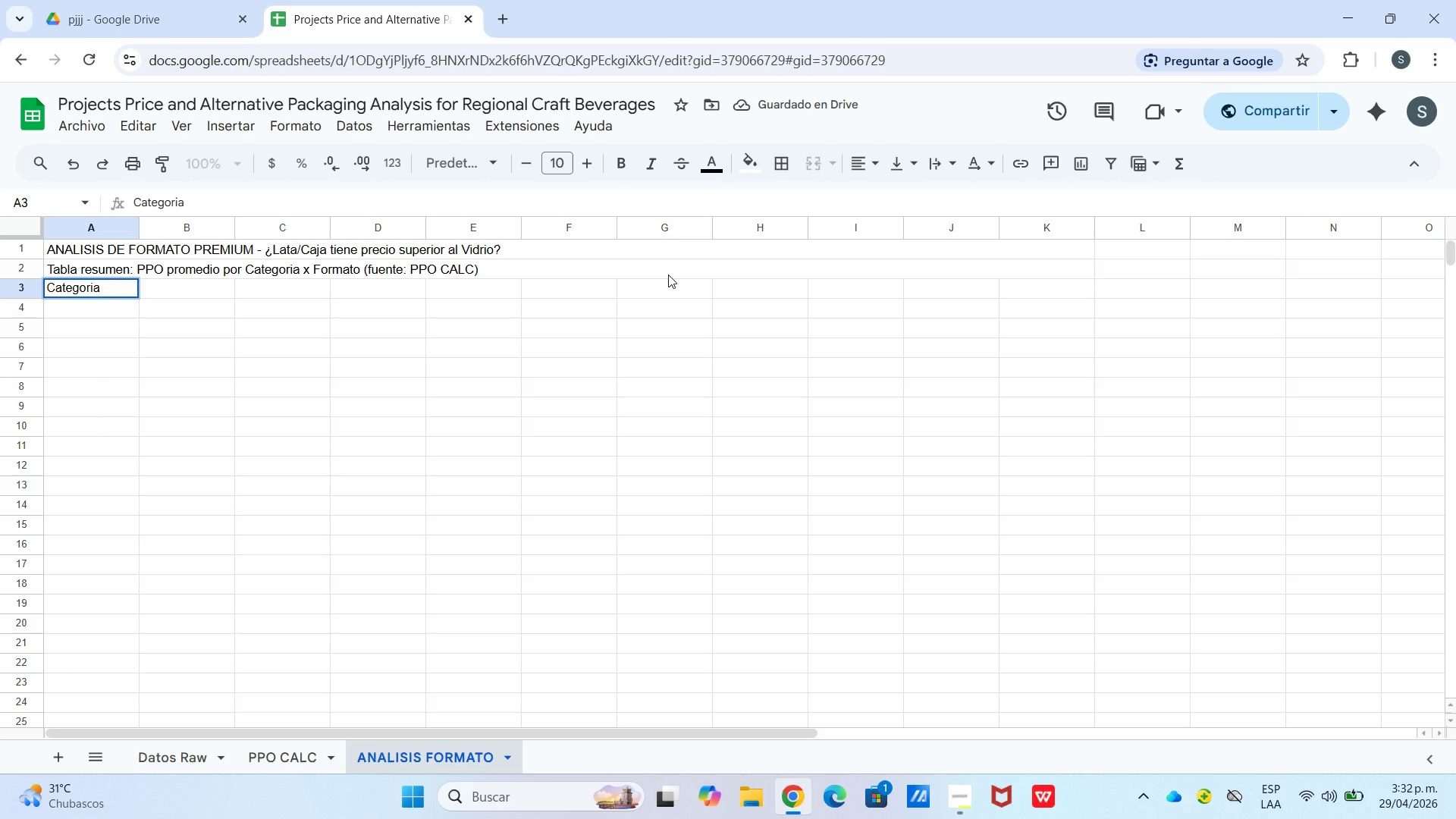 
key(ArrowRight)
 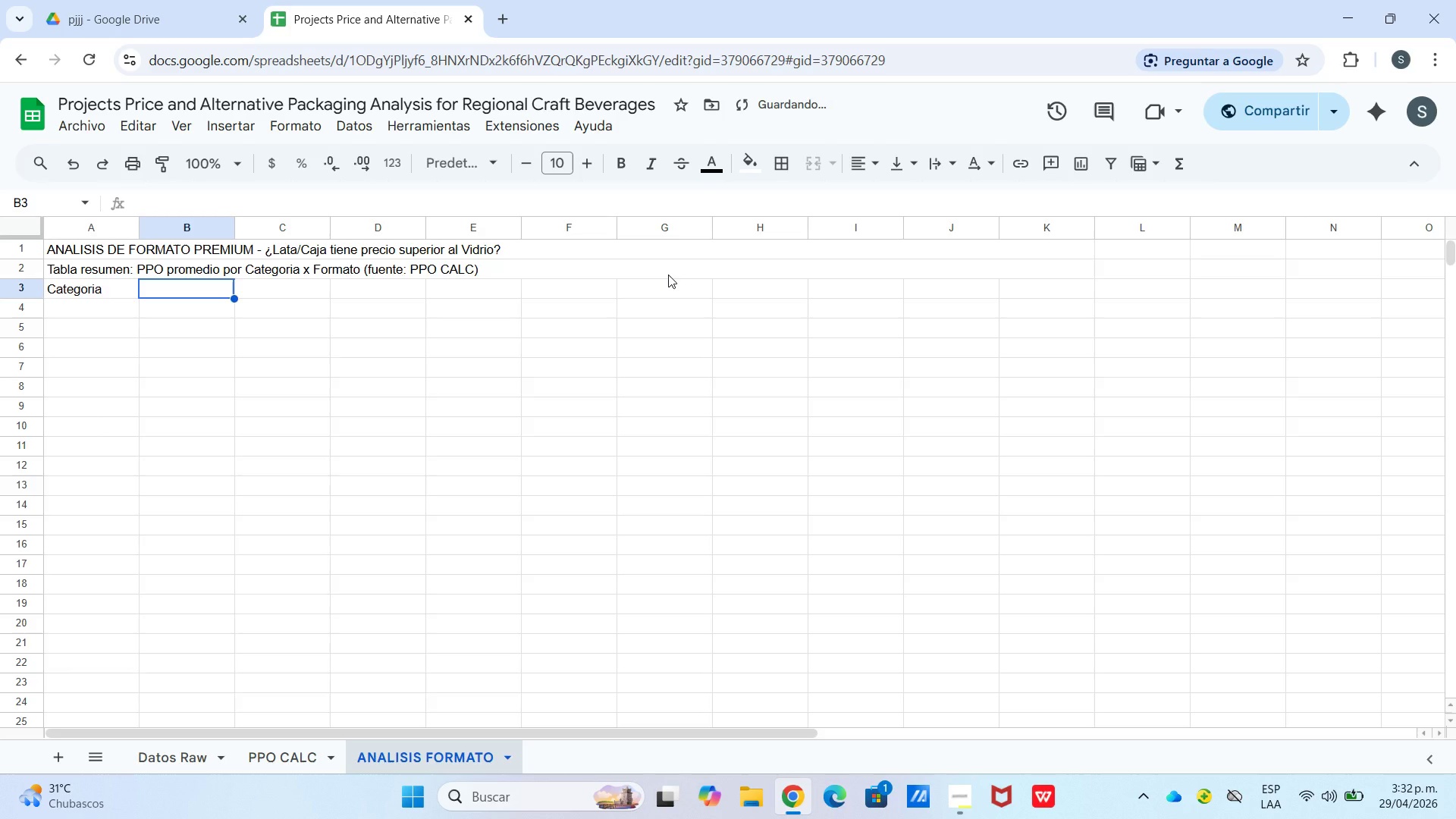 
type(Formato)
 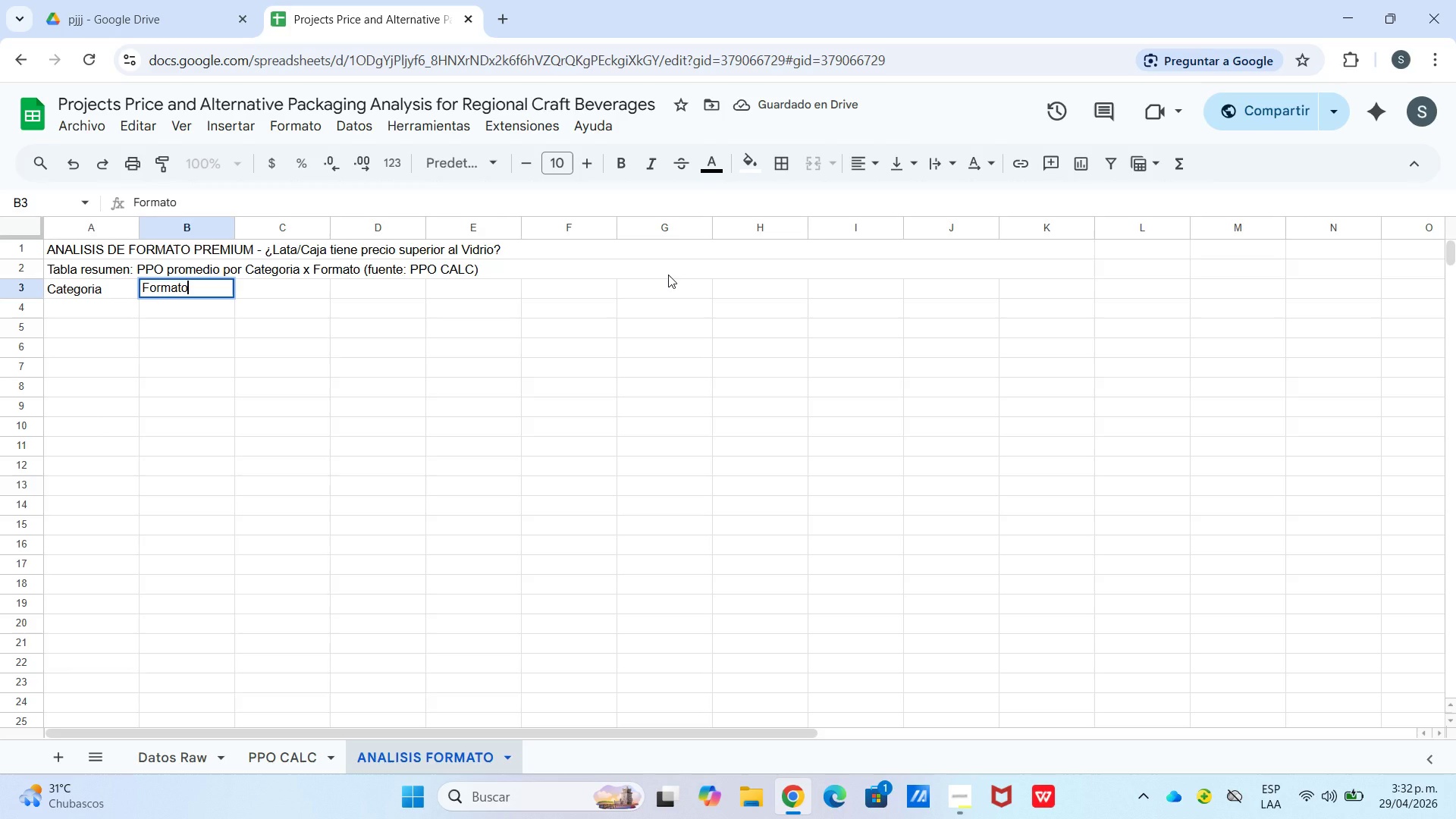 
key(ArrowRight)
 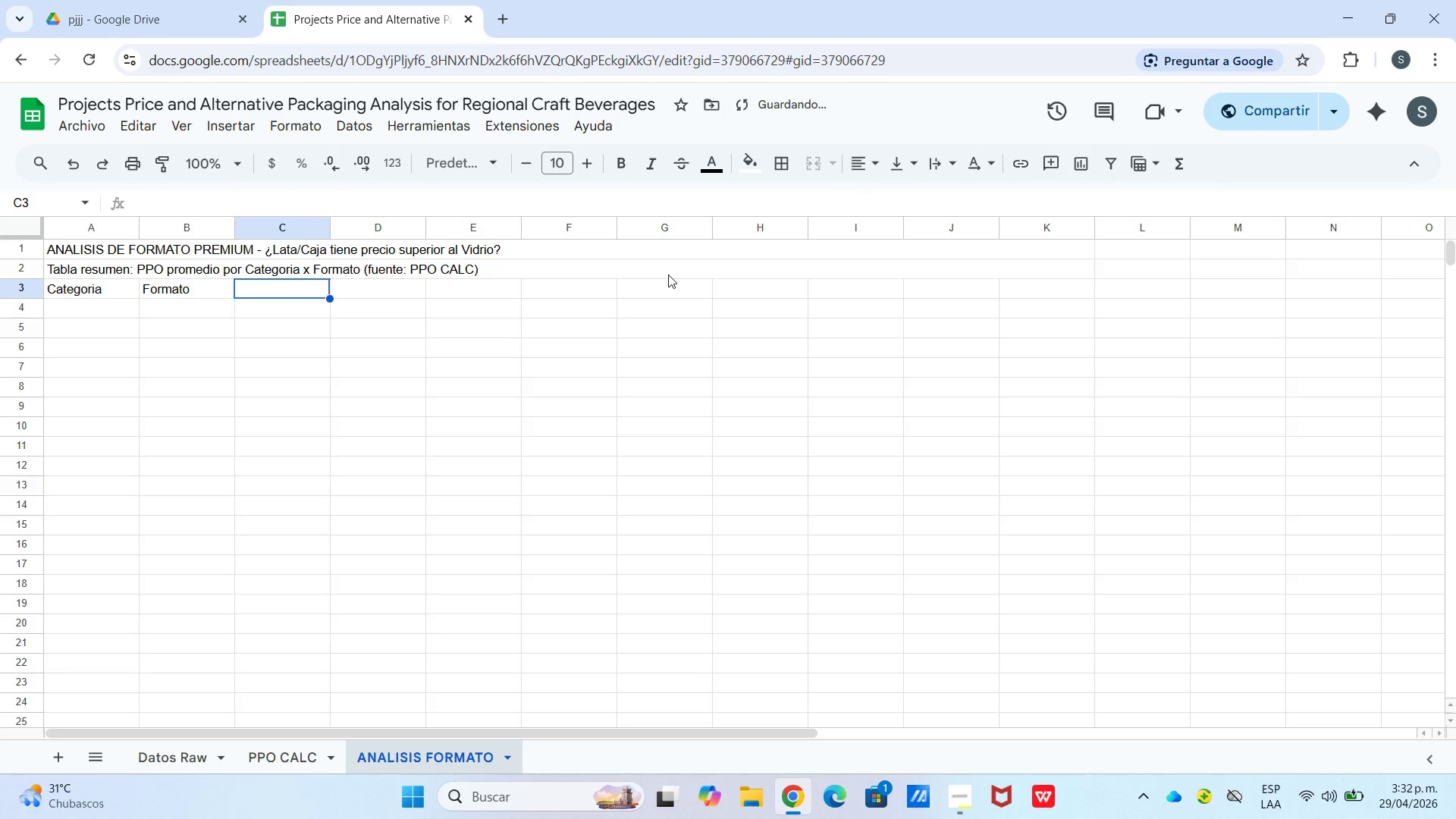 
type(Count)
 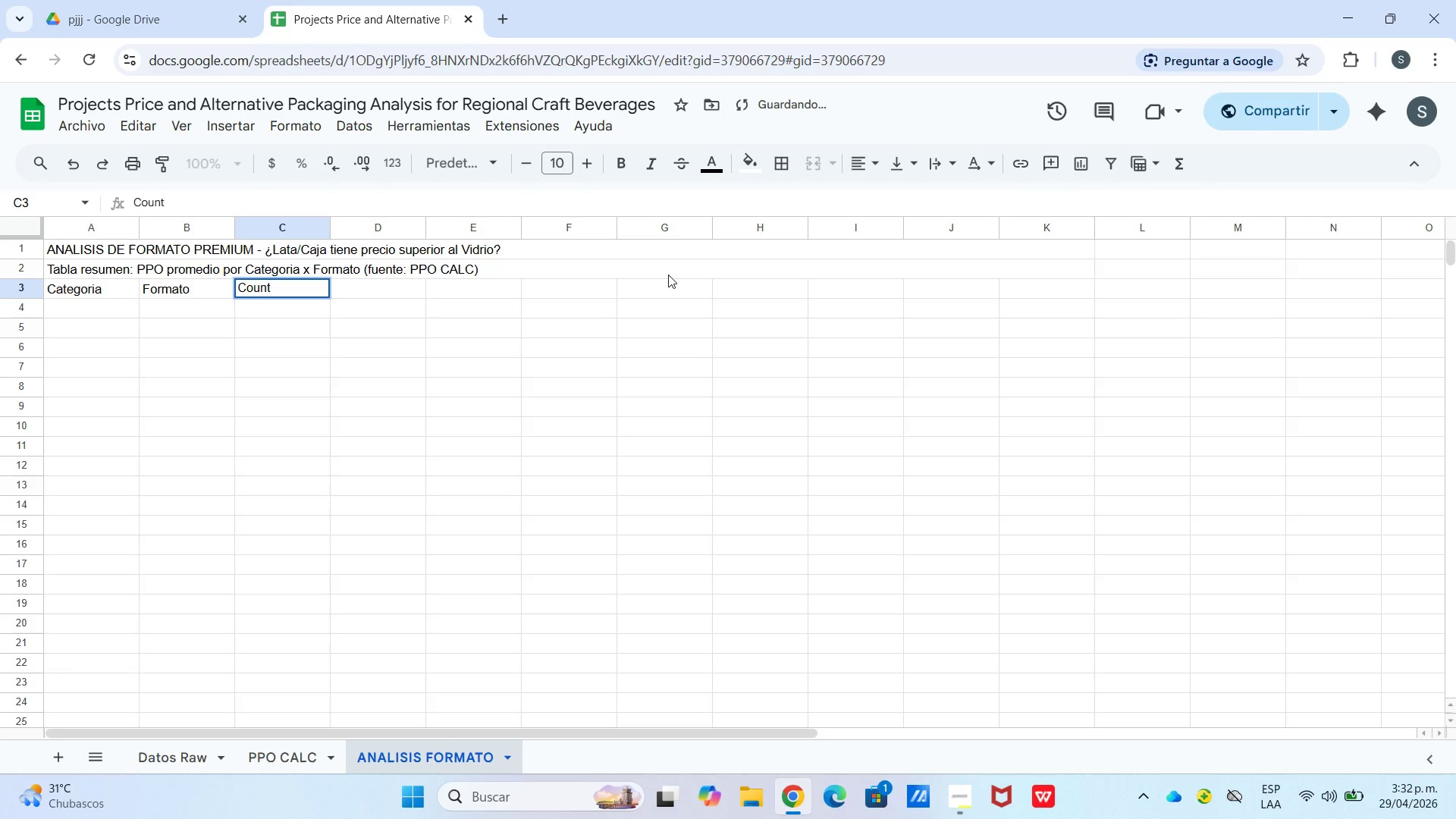 
key(Control+Enter)
 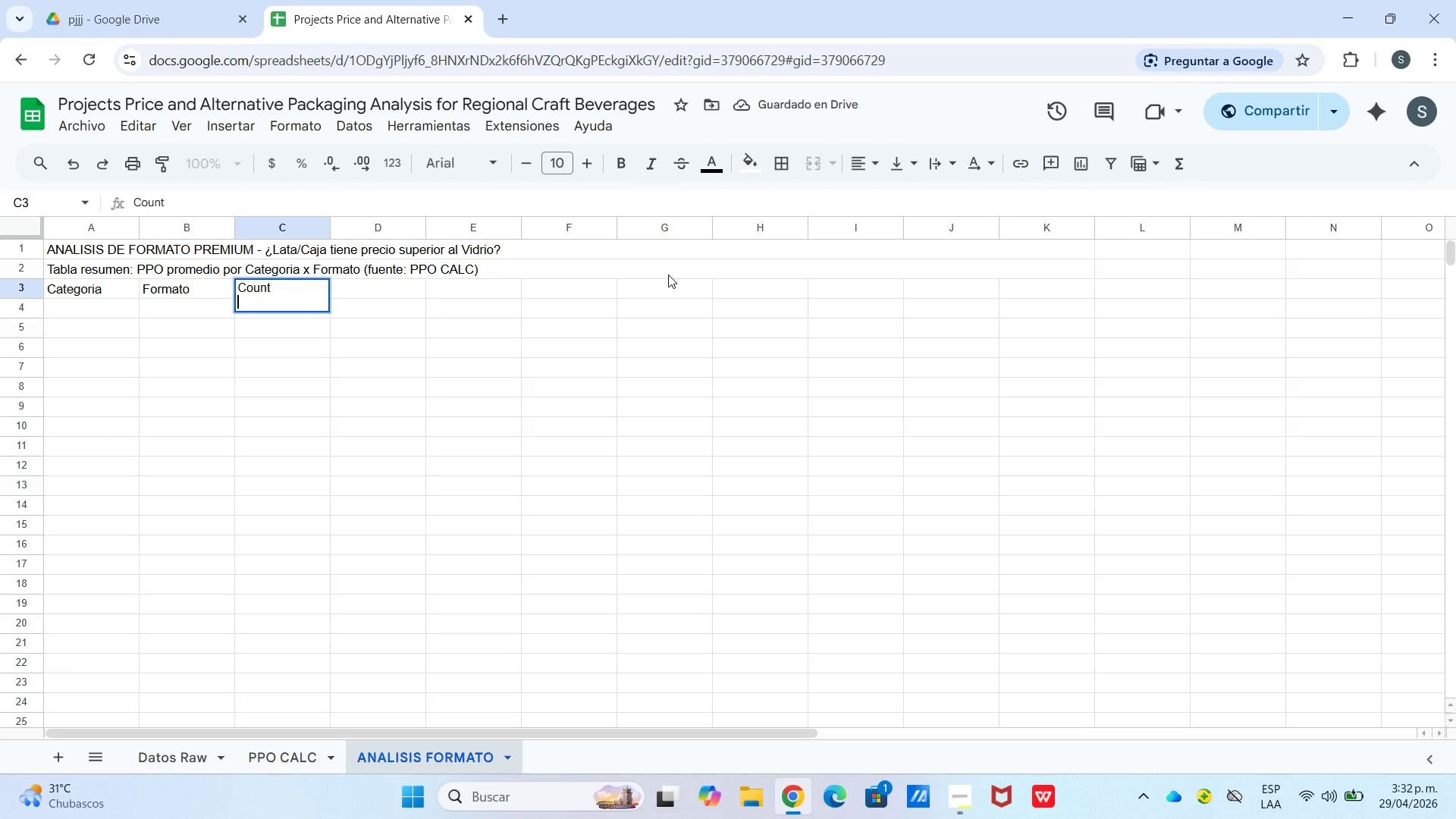 
type(SKUs)
 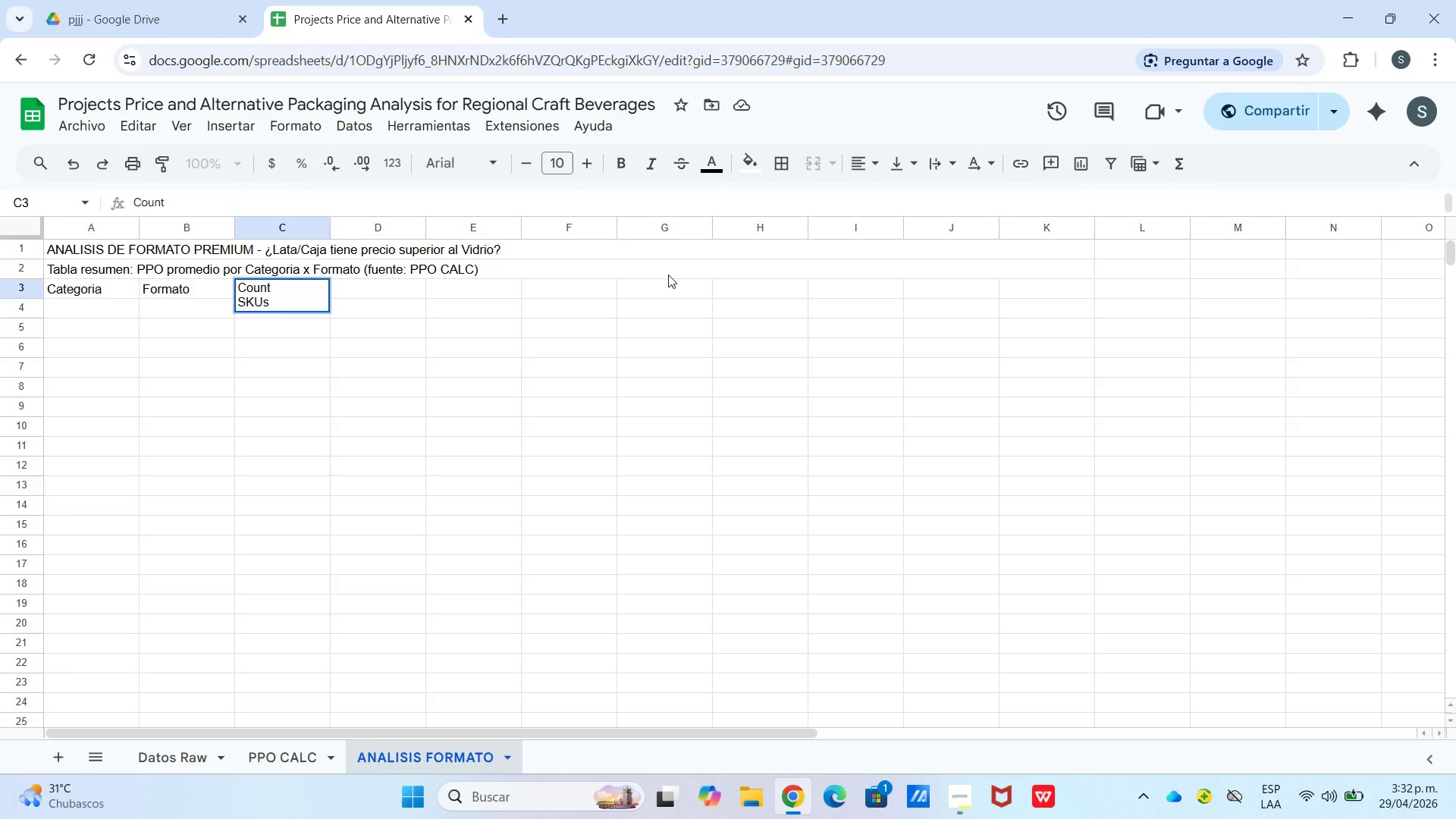 
key(ArrowRight)
 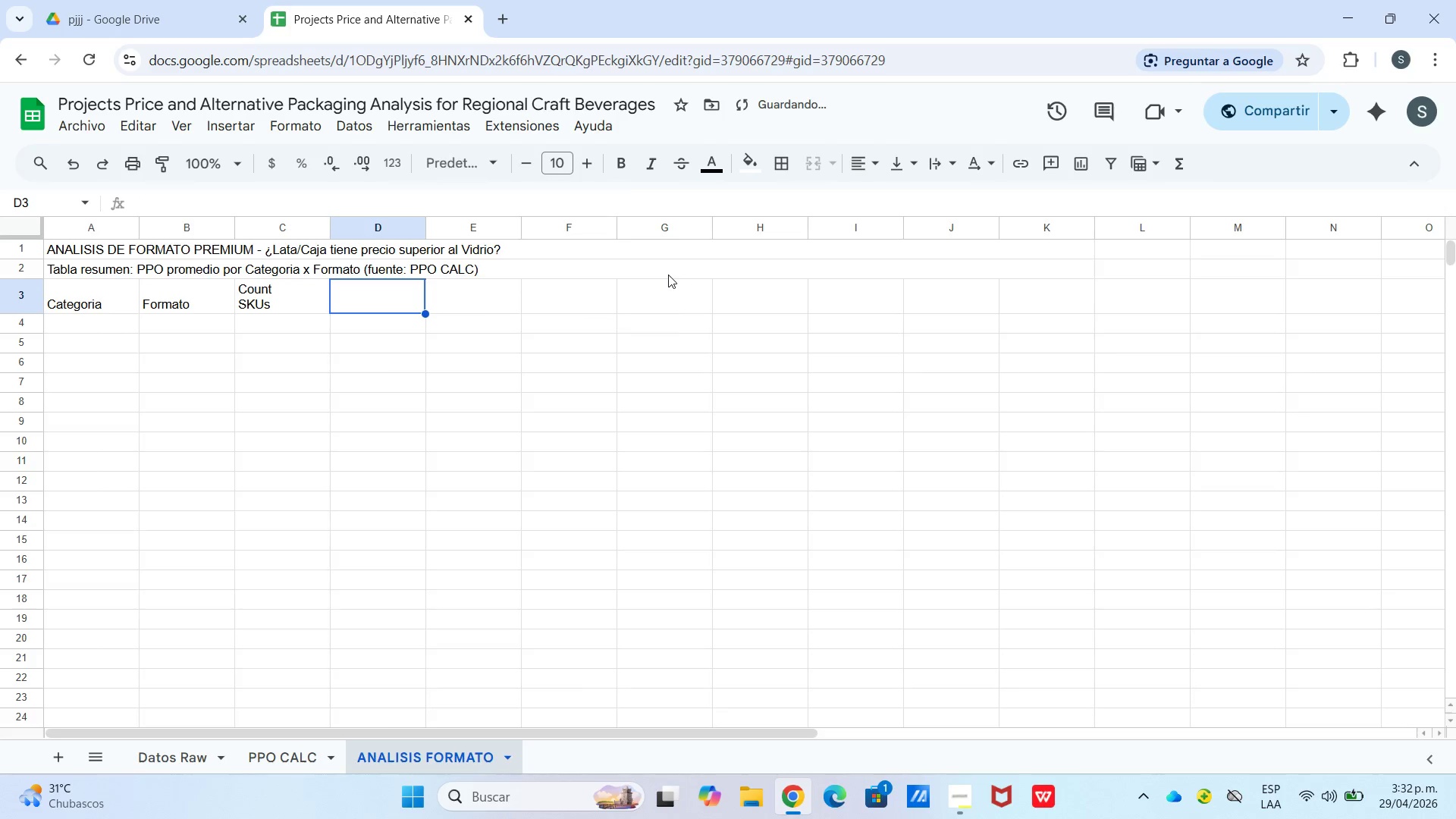 
type(PPO Prom *$&)
 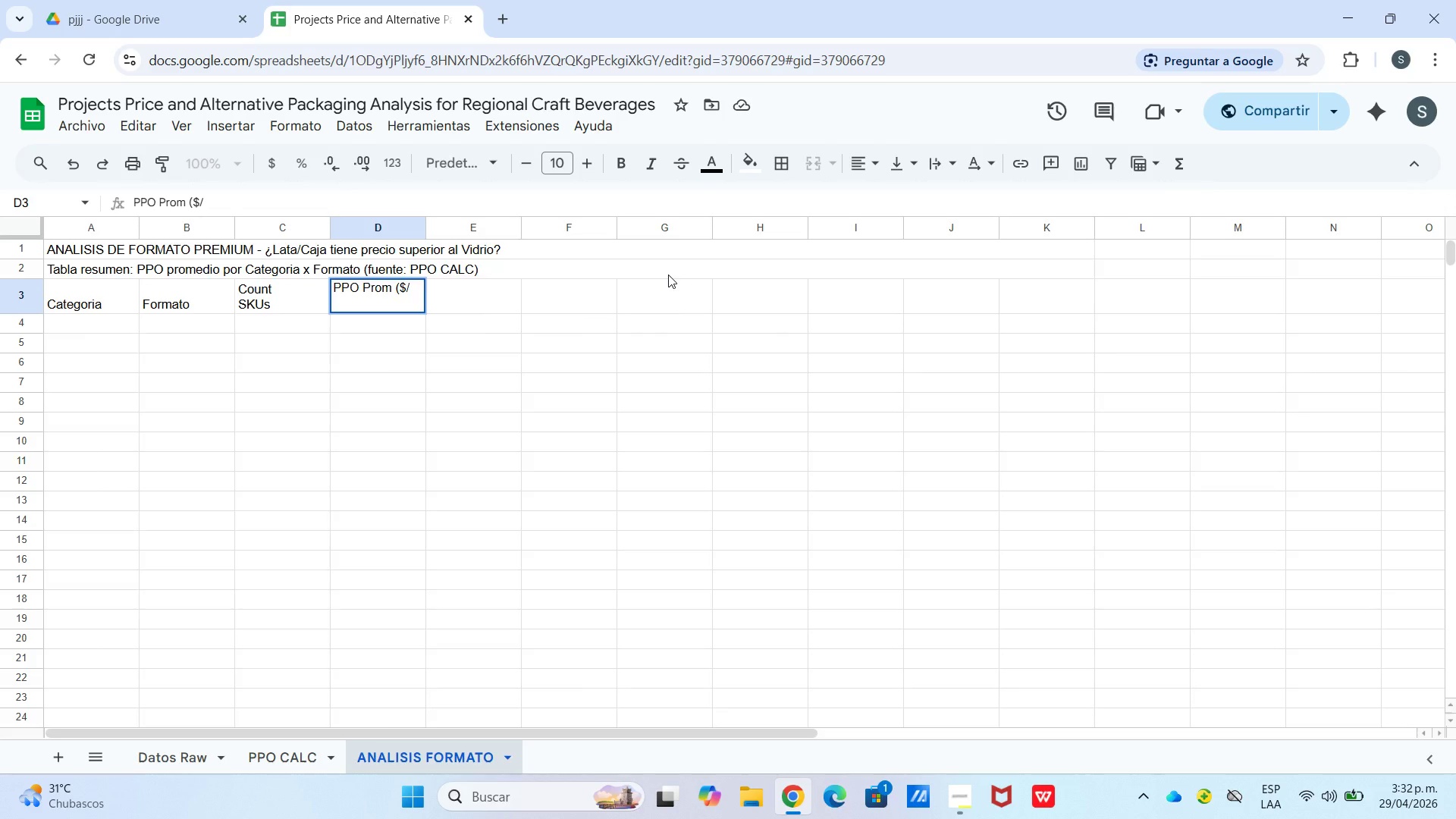 
key(Control+Enter)
 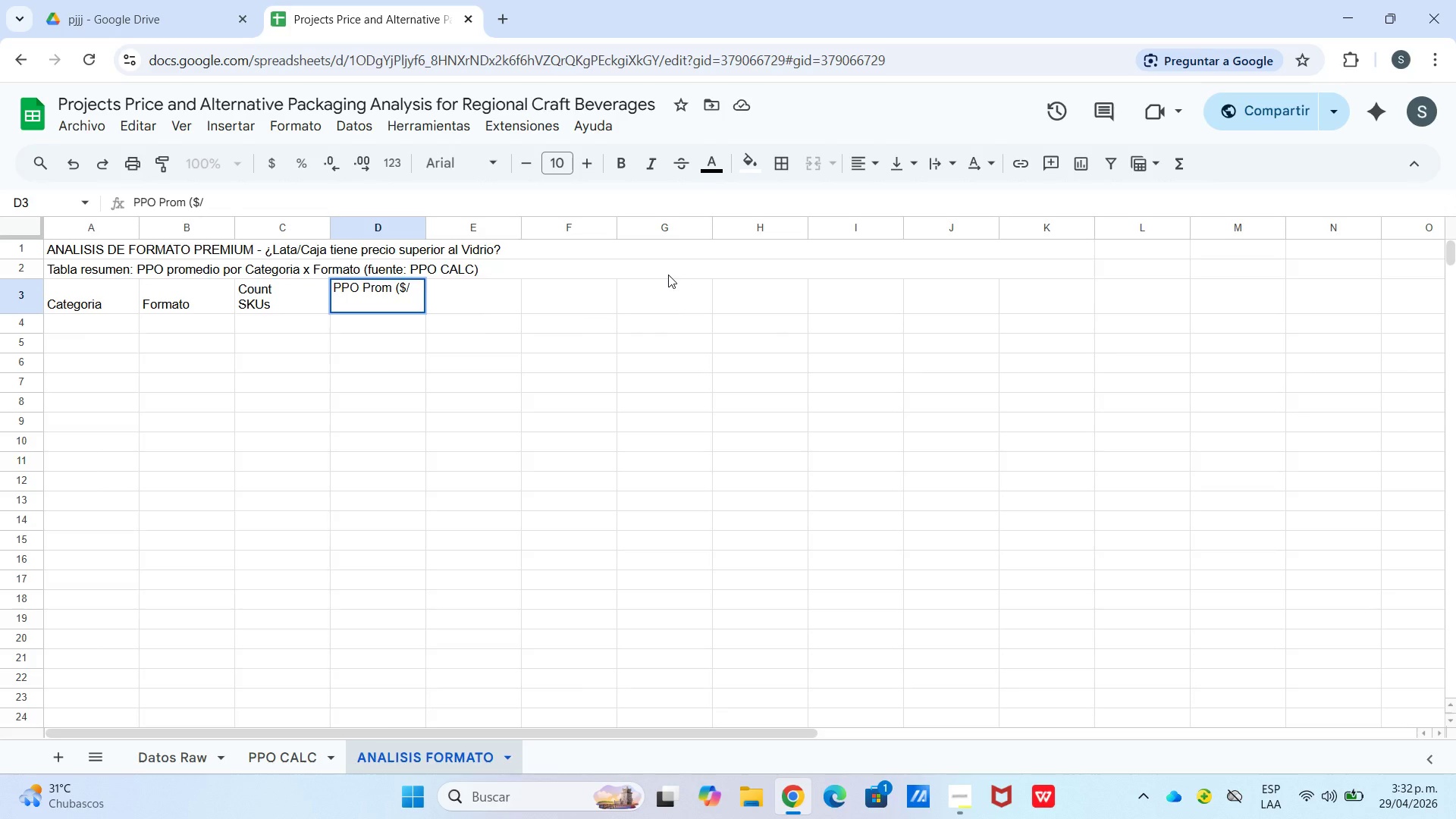 
type(oz()
 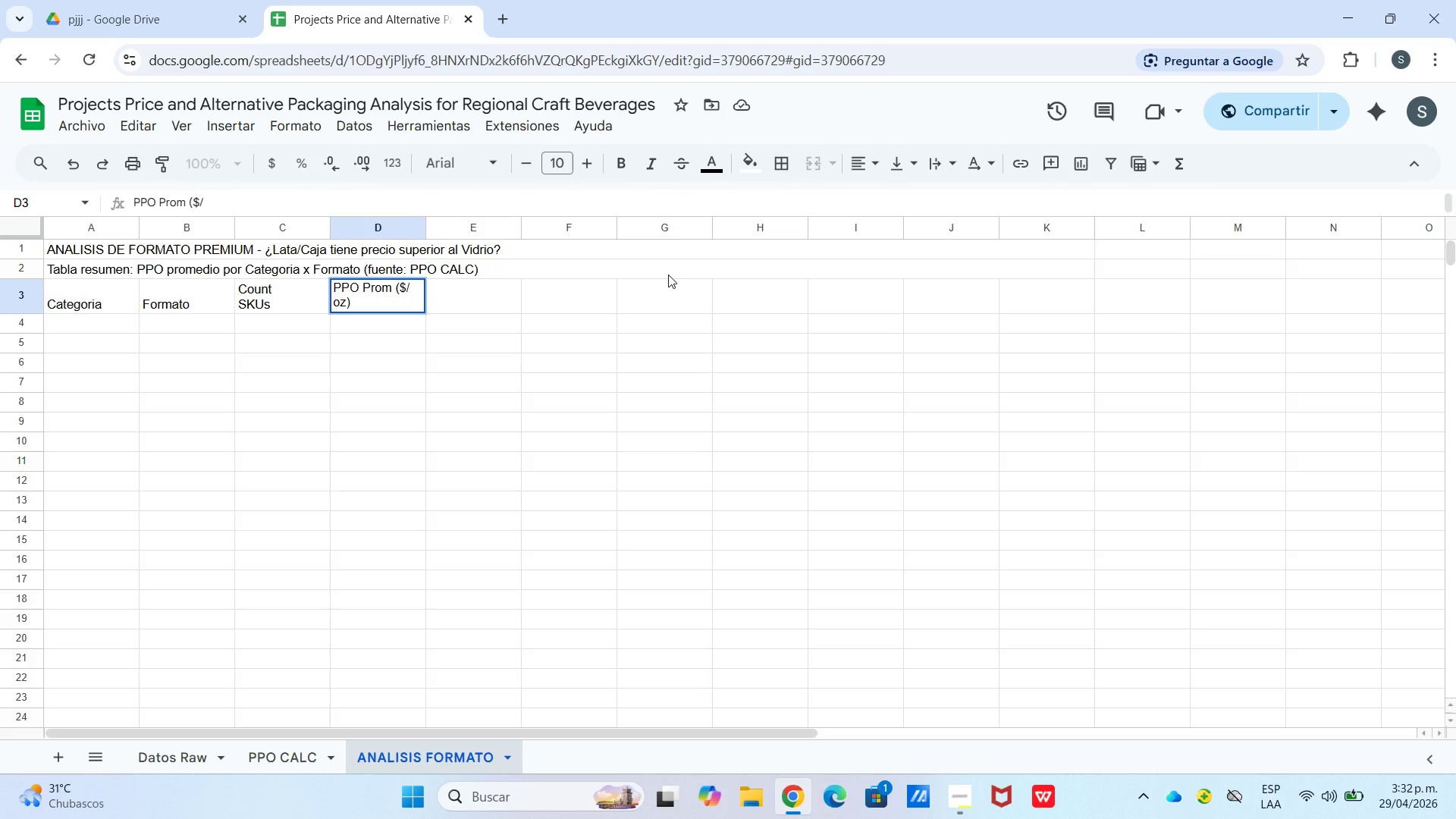 
key(ArrowRight)
 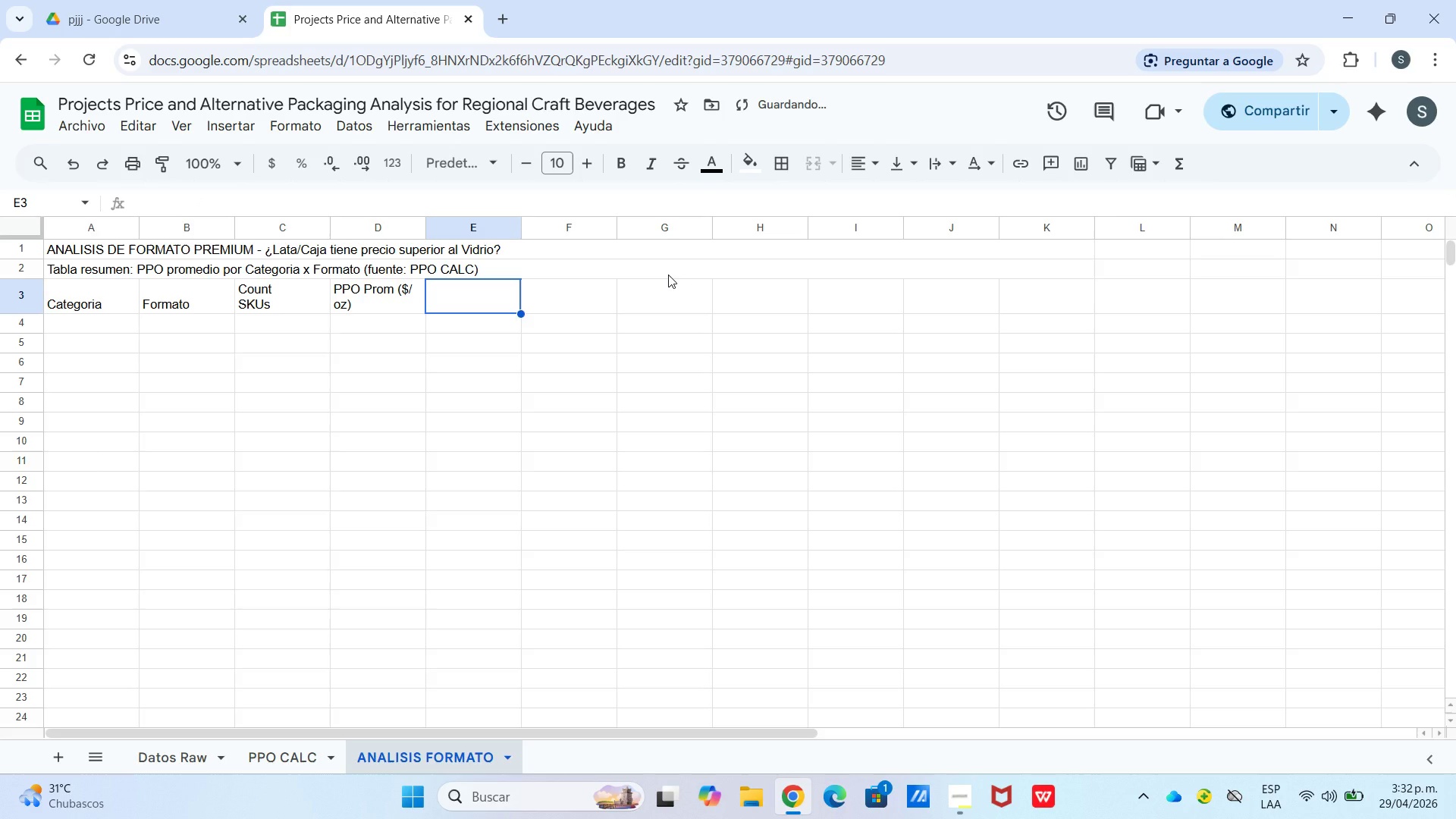 
type(PPO Min)
 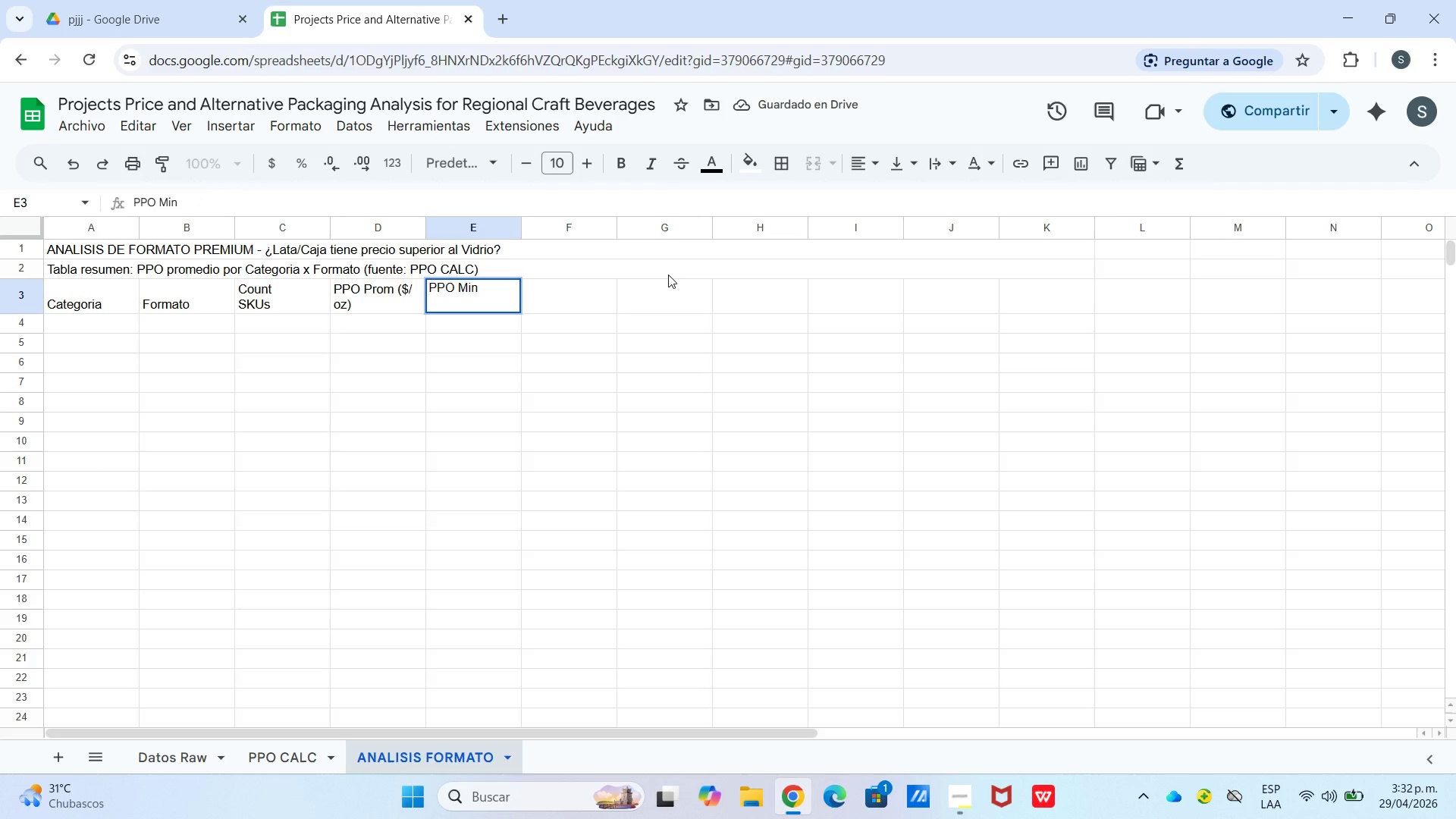 
key(ArrowRight)
 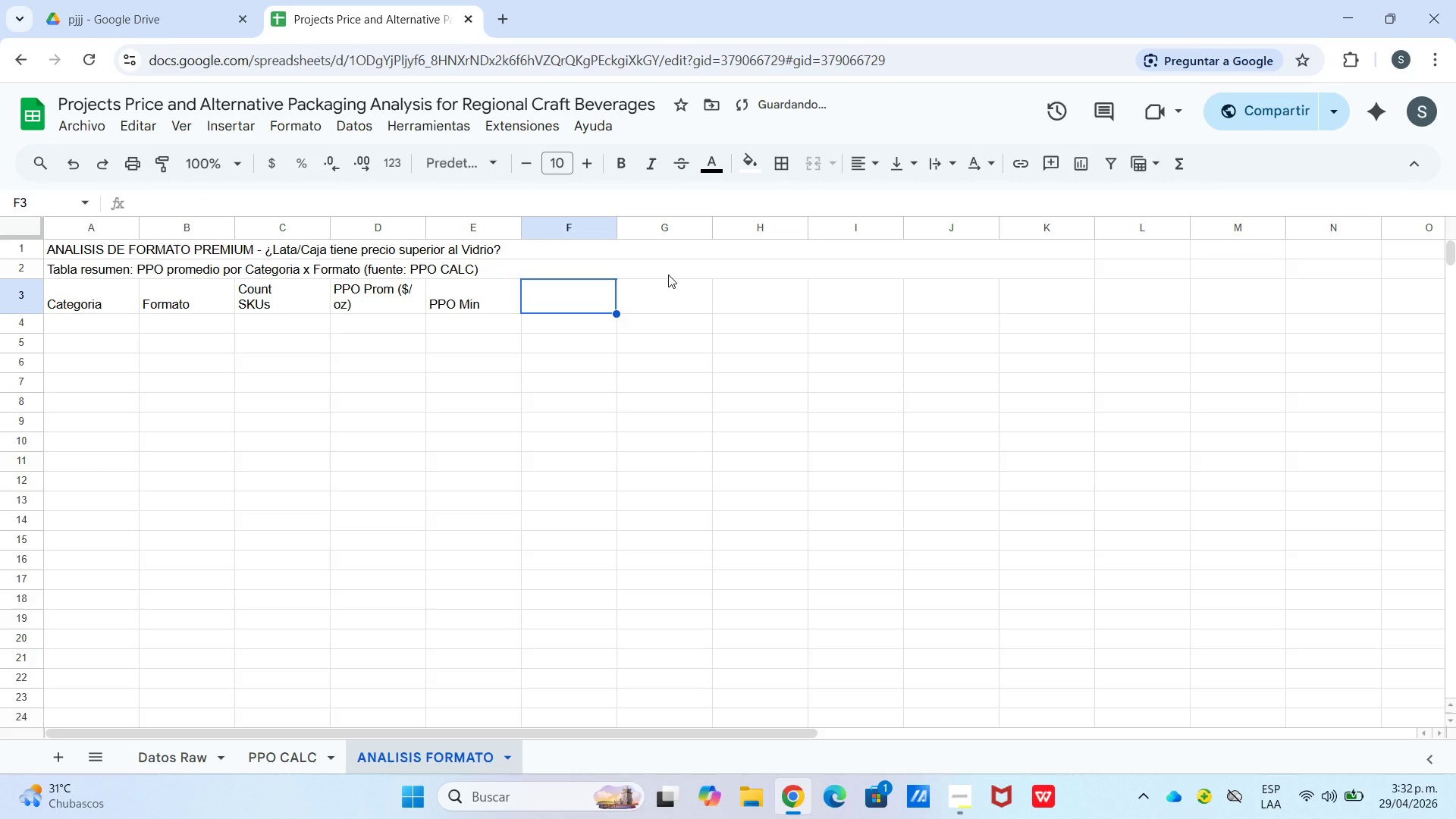 
type(PPO Max)
 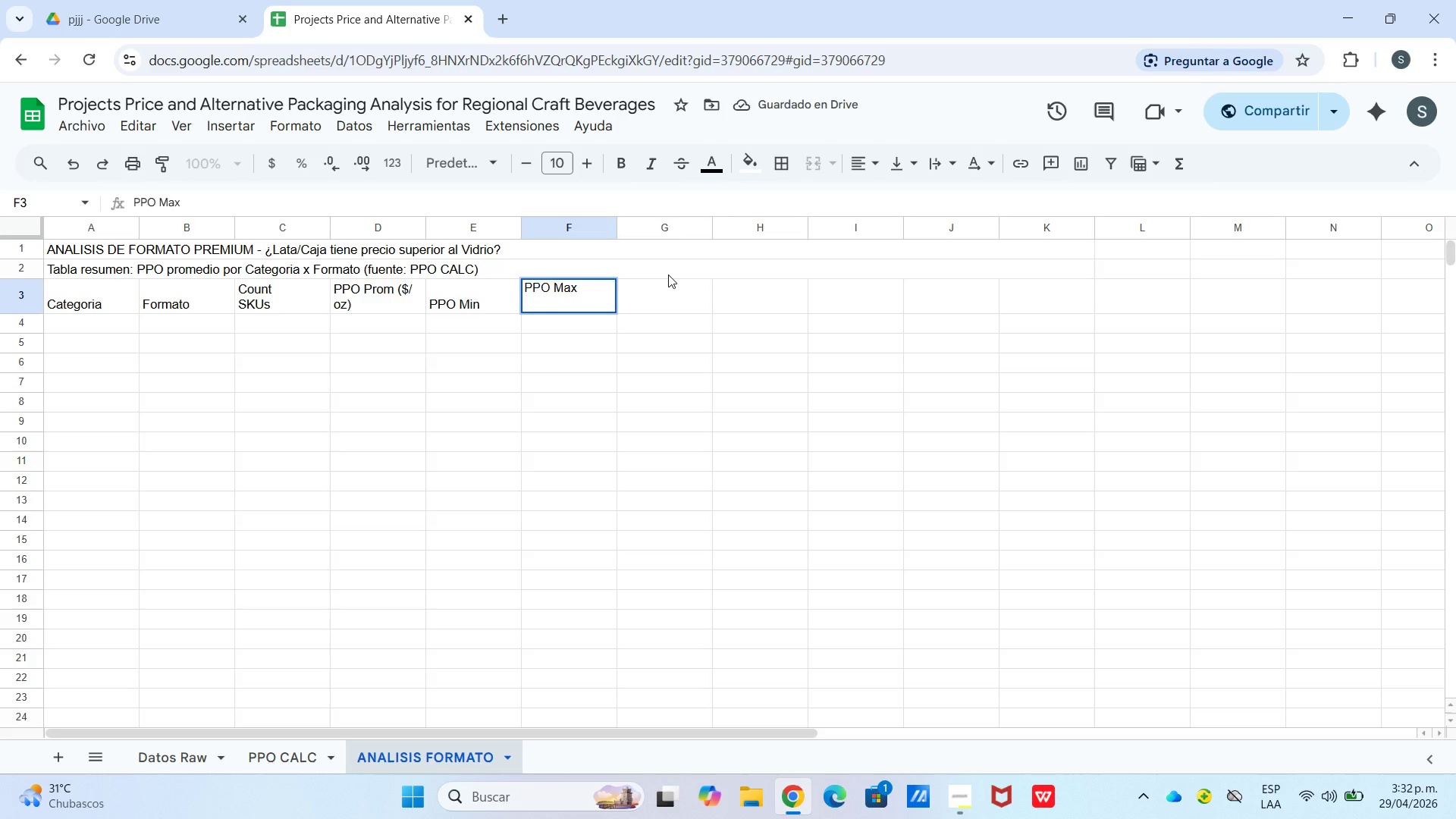 
key(ArrowRight)
 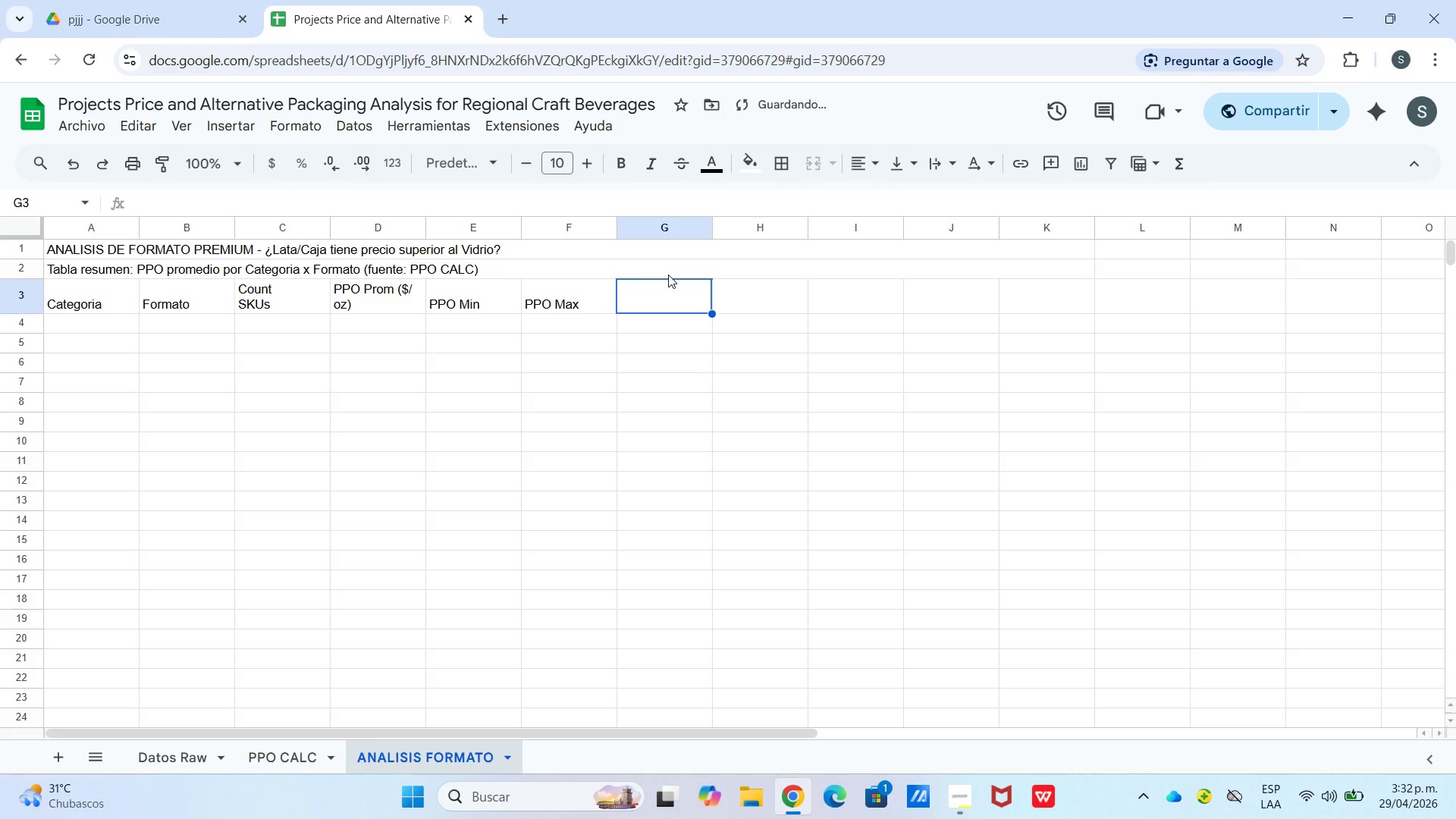 
type(PPO vs Global)
 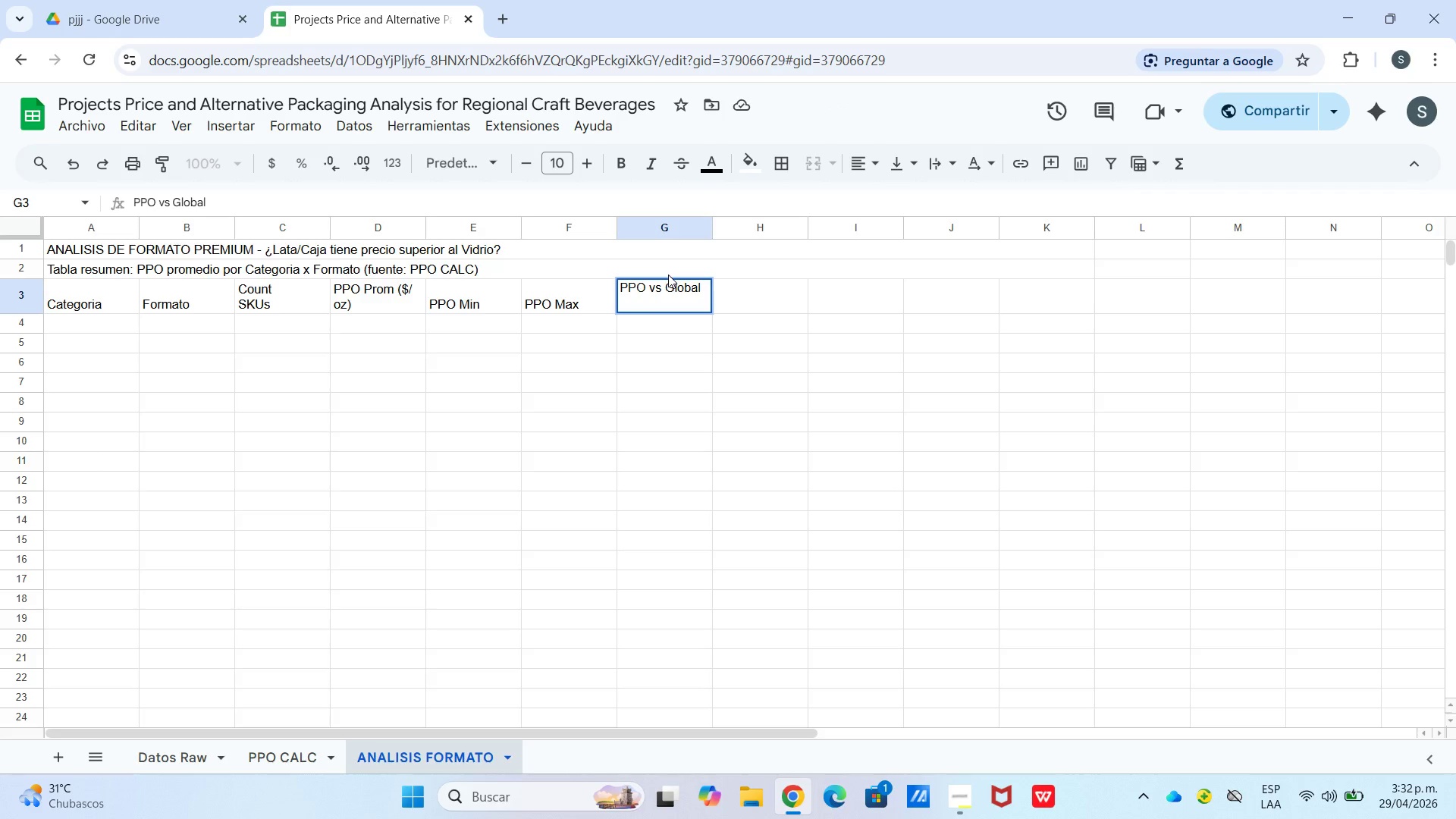 
key(Control+Enter)
 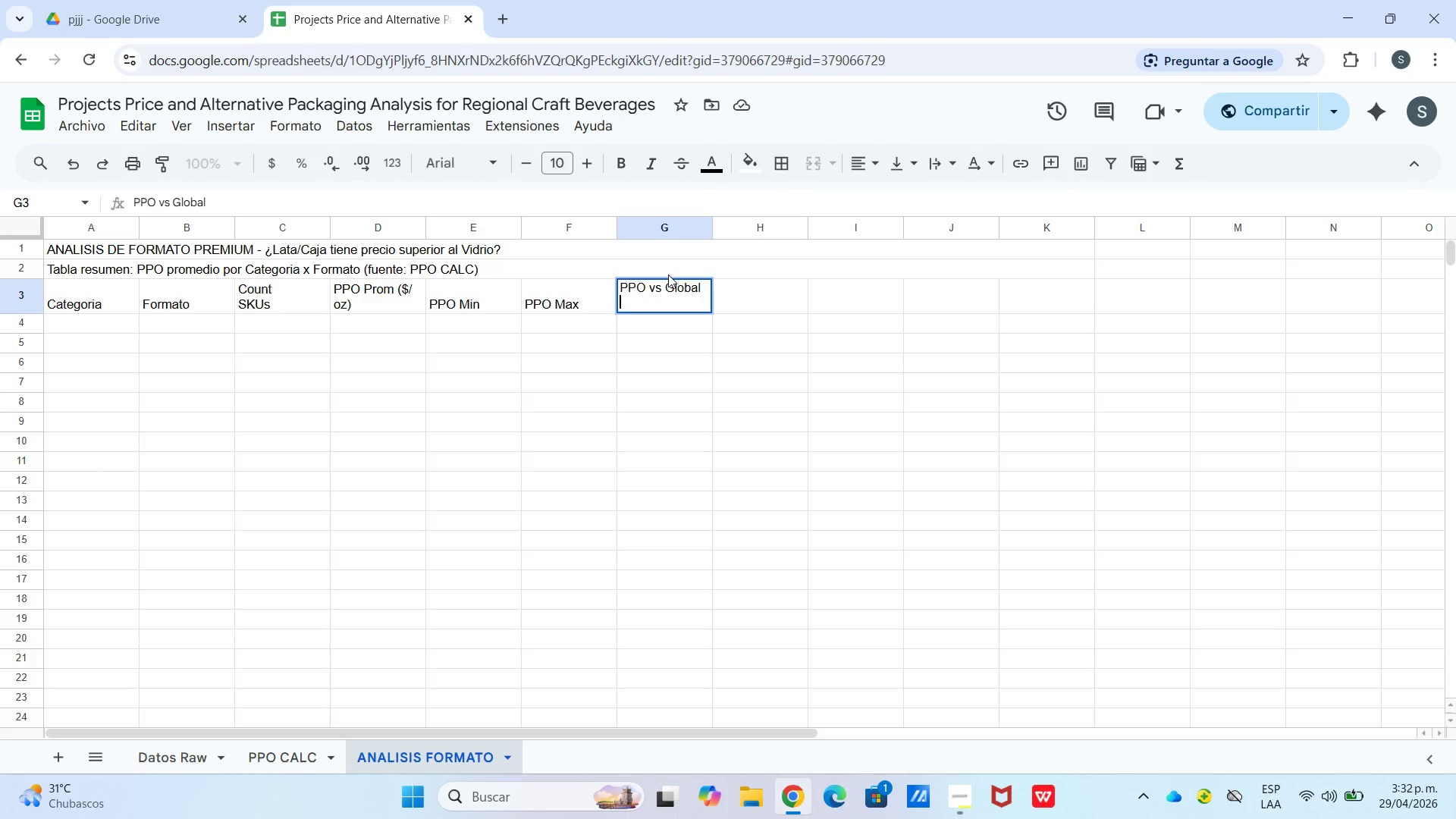 
type(*%()
 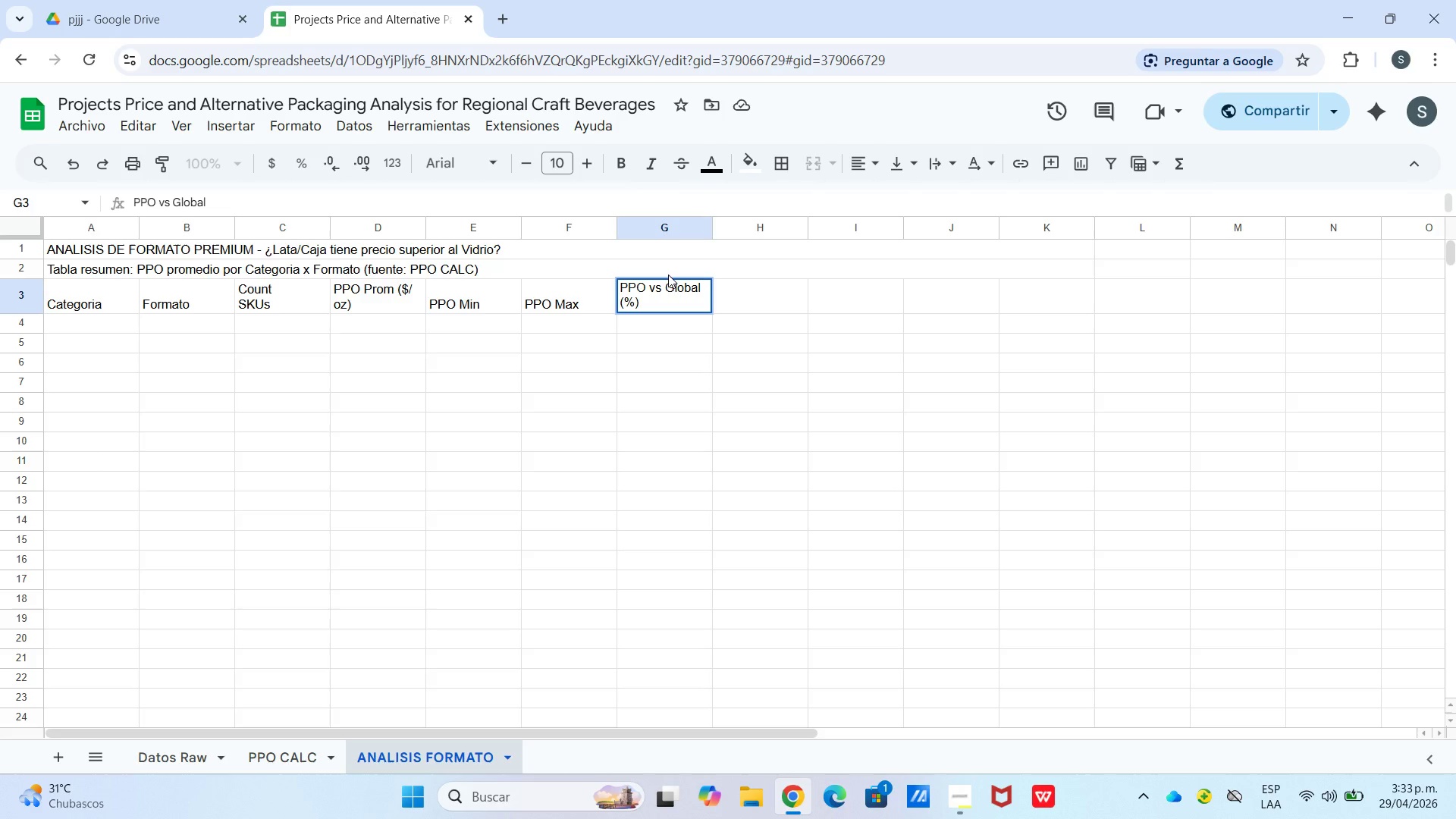 
key(ArrowRight)
 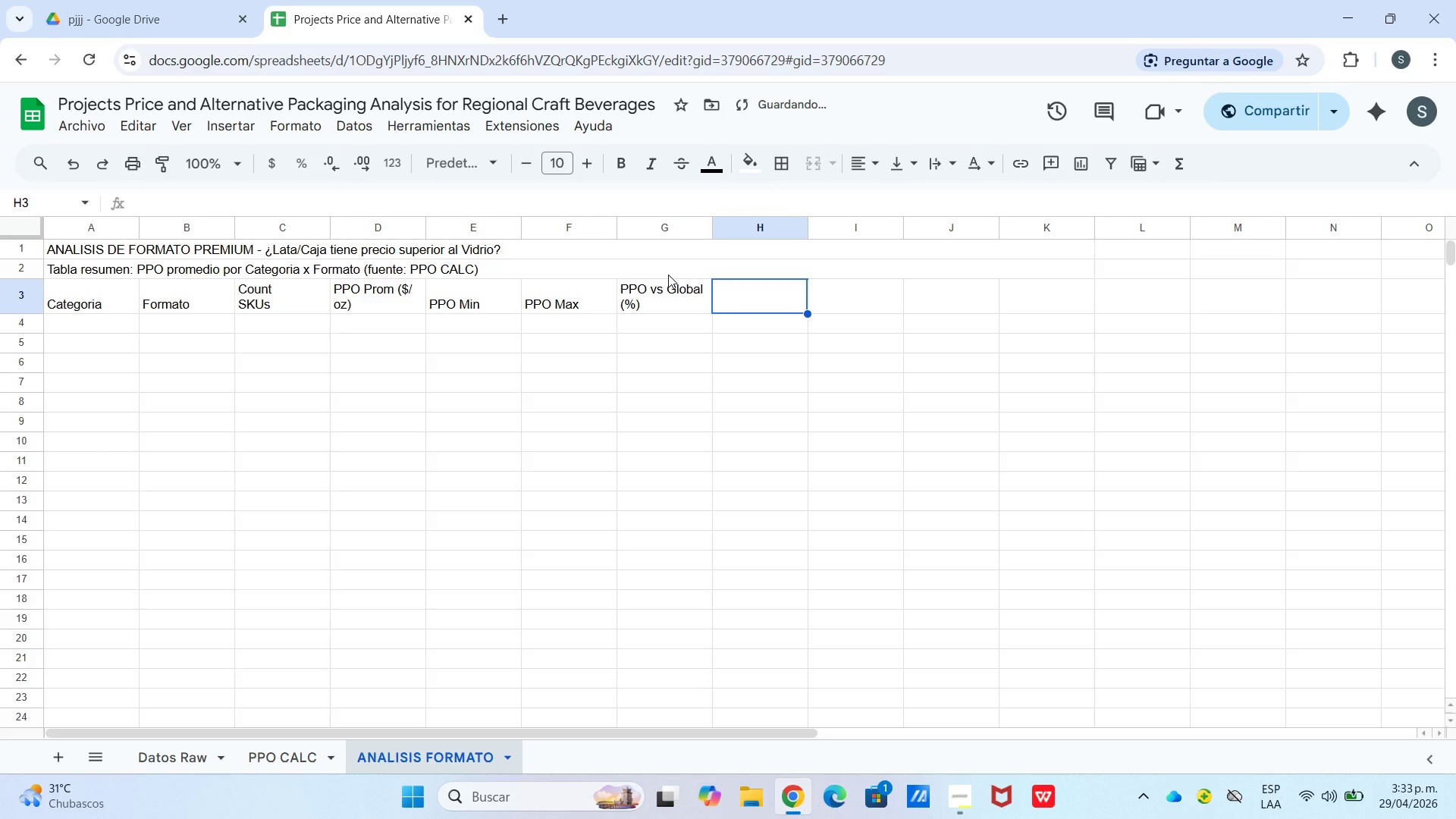 
type(Prima Formato)
 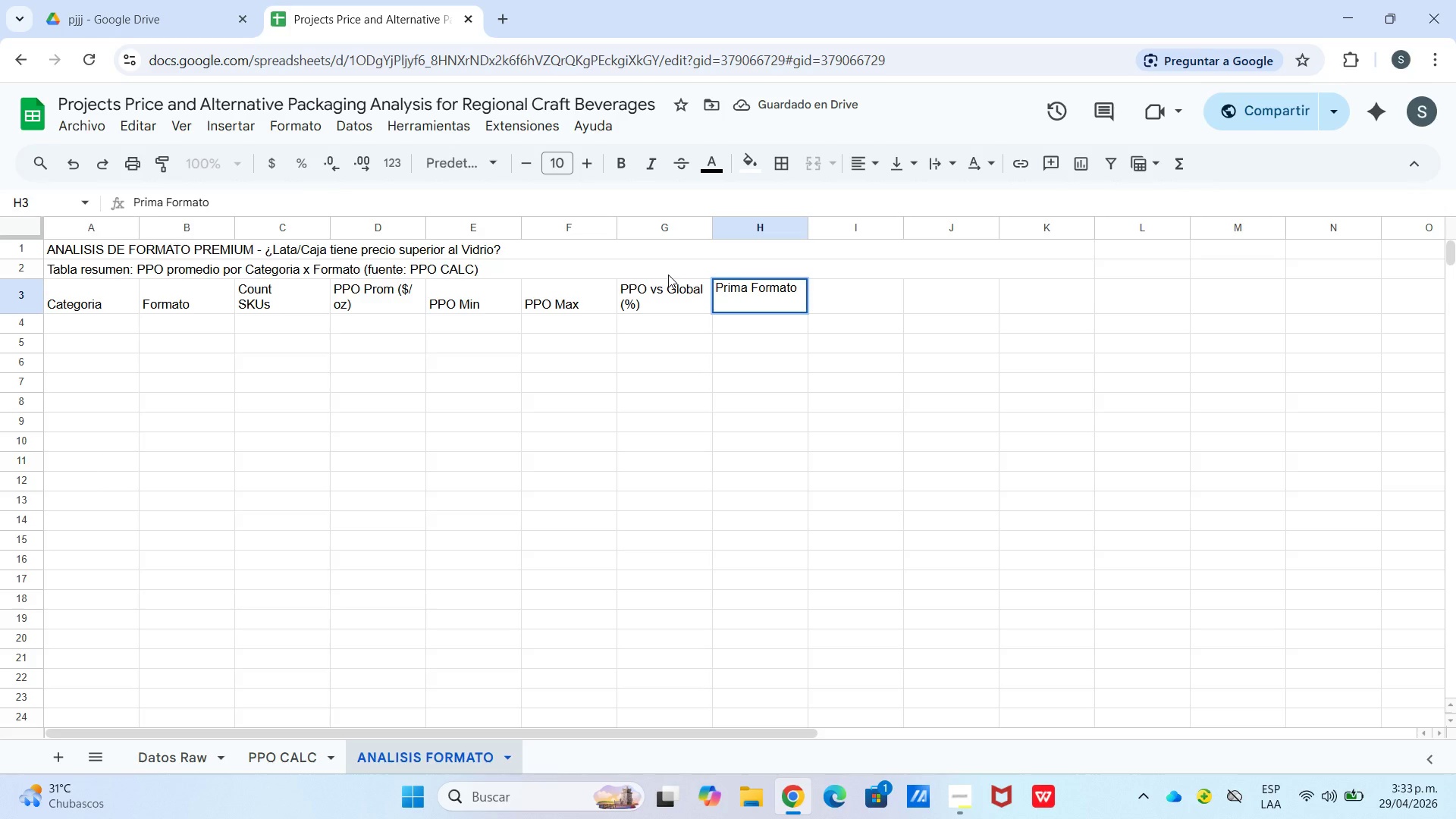 
key(Control+Enter)
 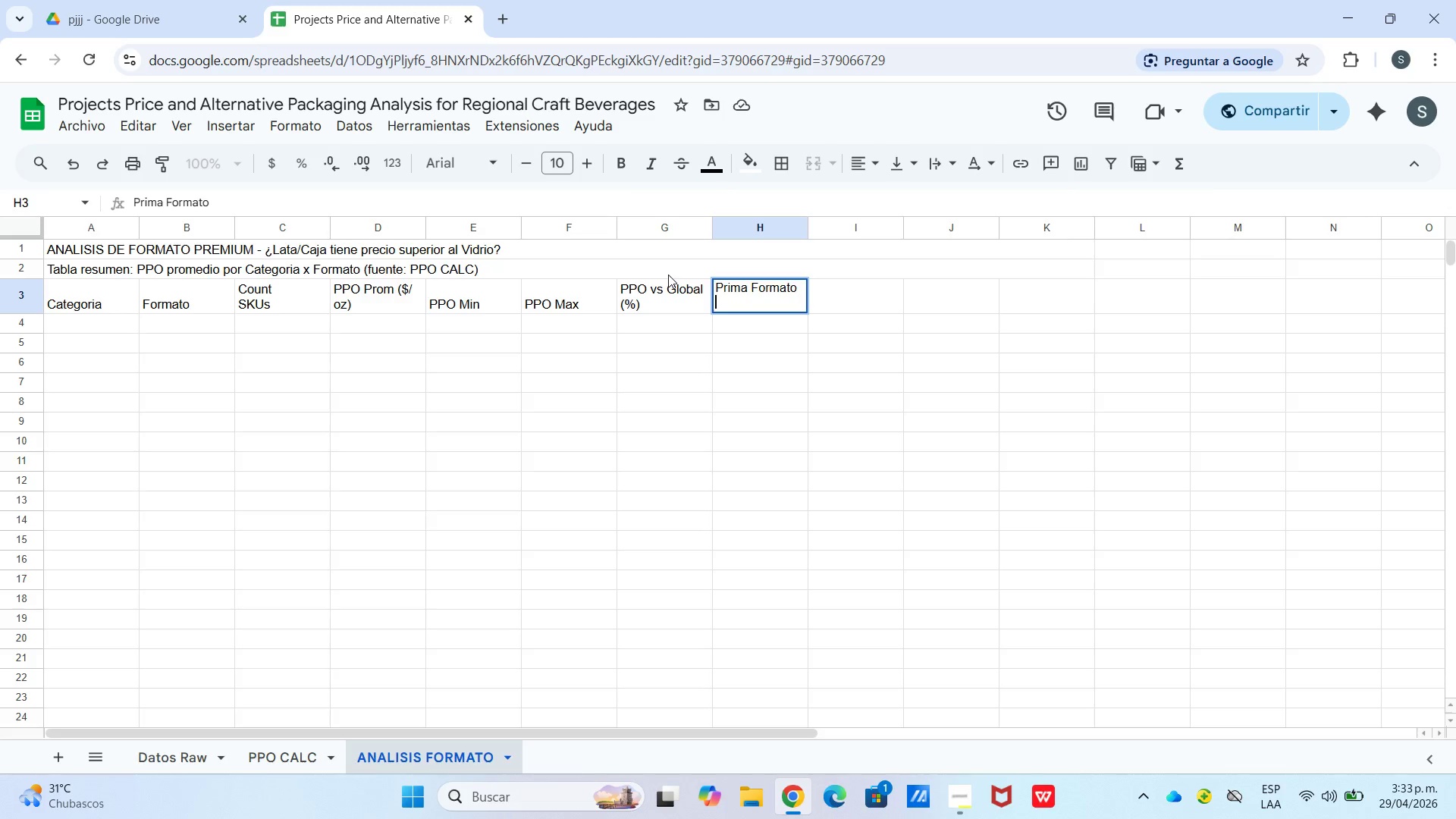 
key(Control+8)
 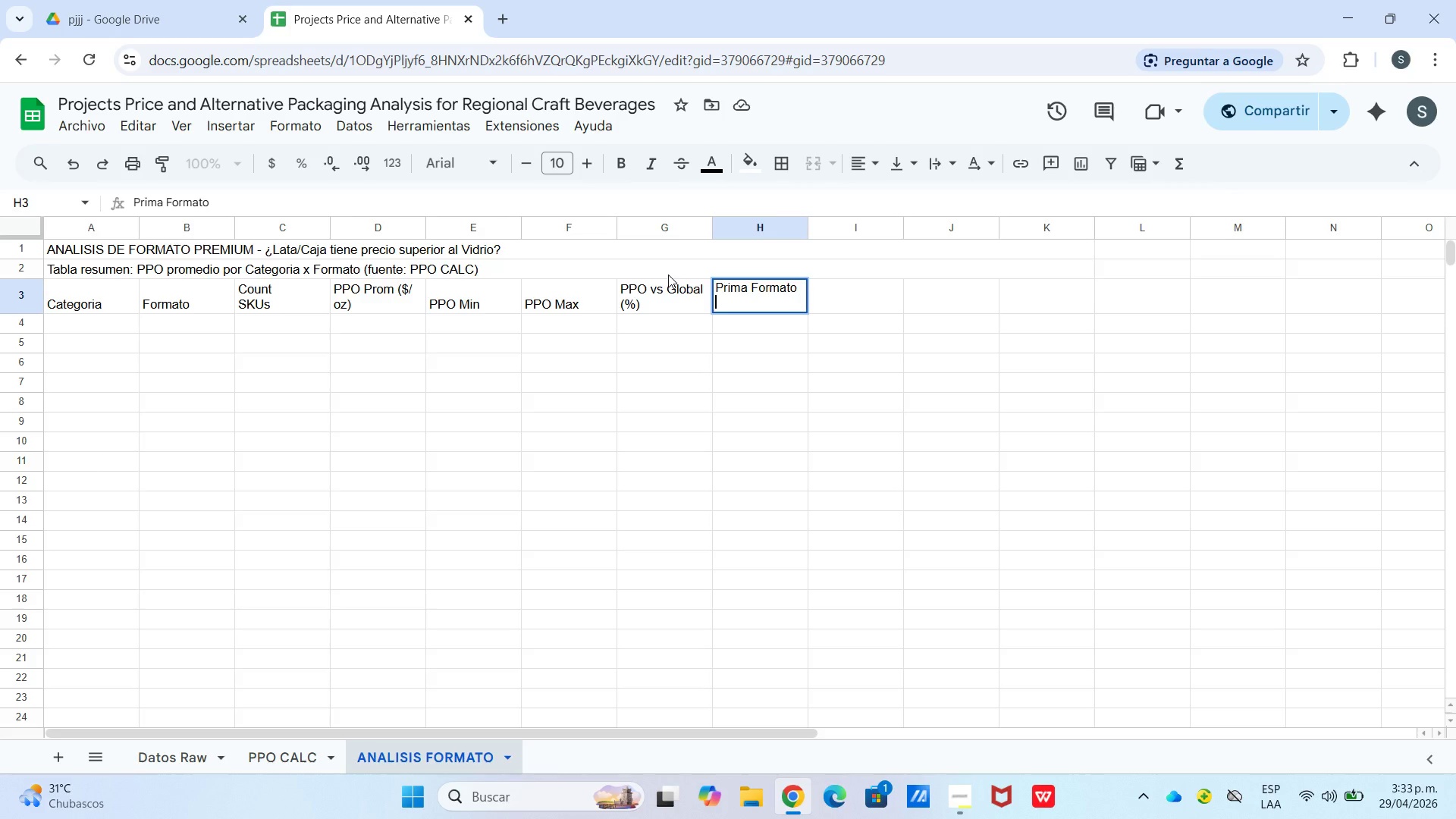 
type(vs)
key(Backspace)
key(Backspace)
type(*vs Botellea)
key(Backspace)
key(Backspace)
type(a()
 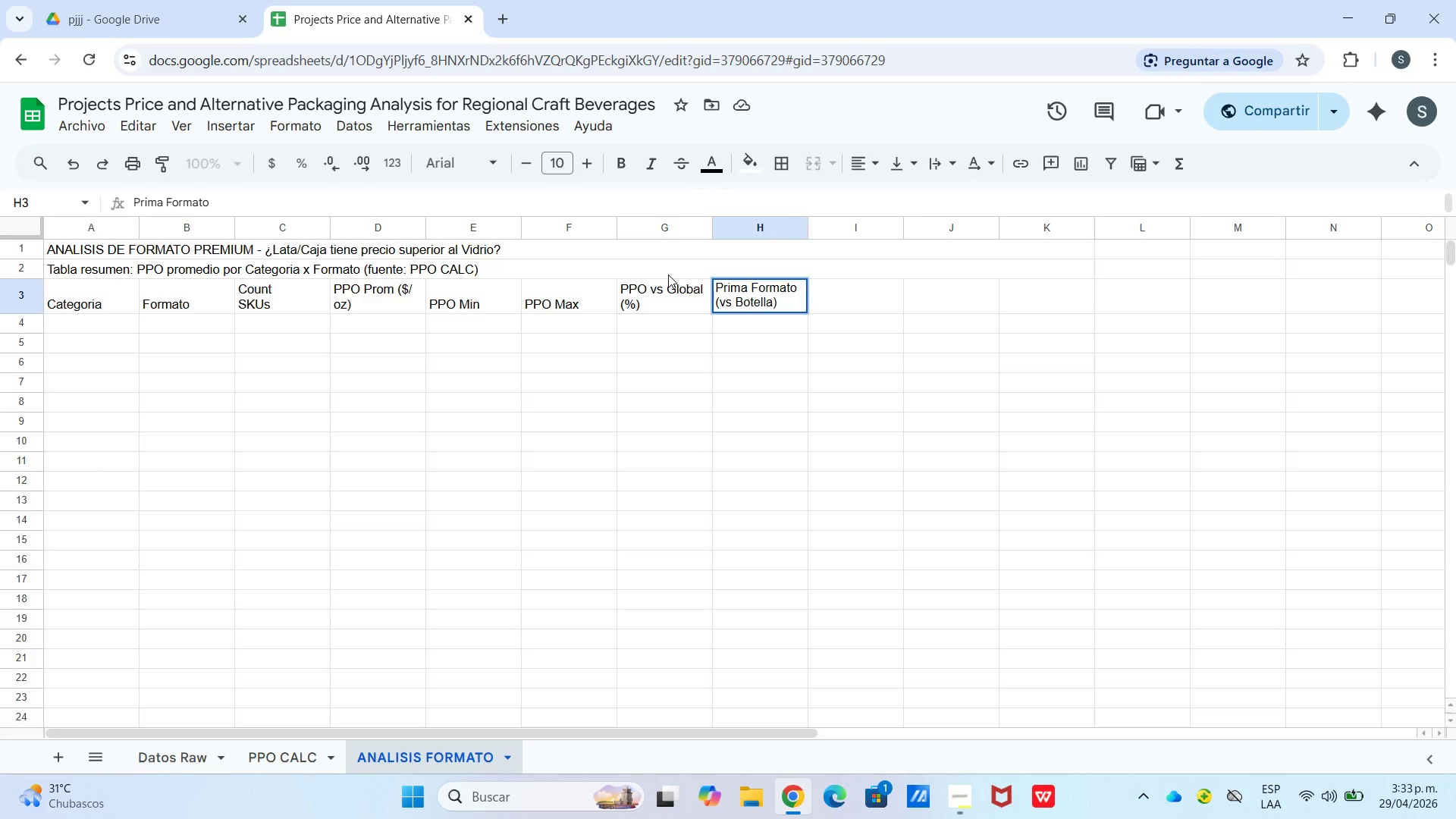 
key(ArrowRight)
 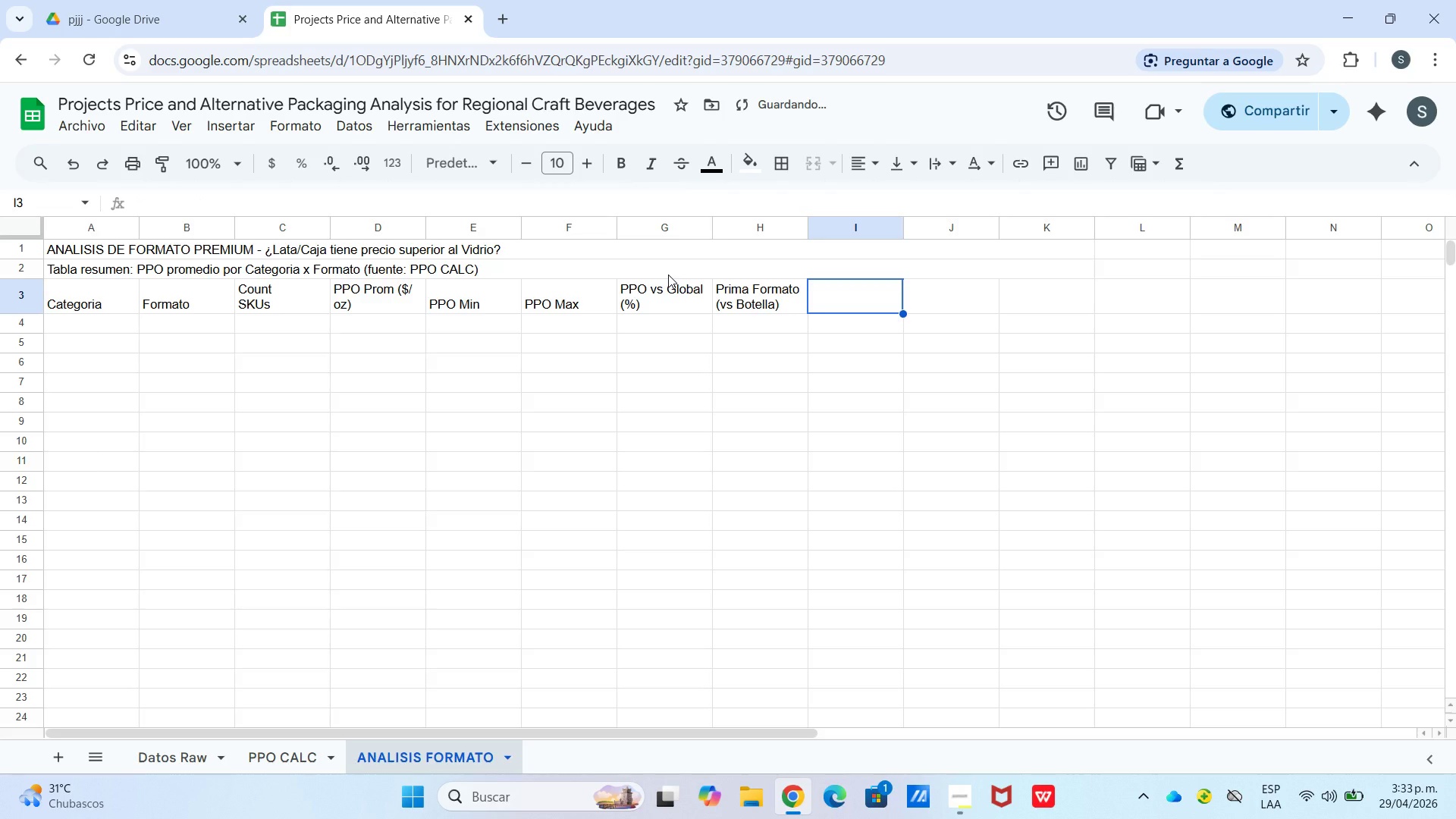 
type(Veredicto)
 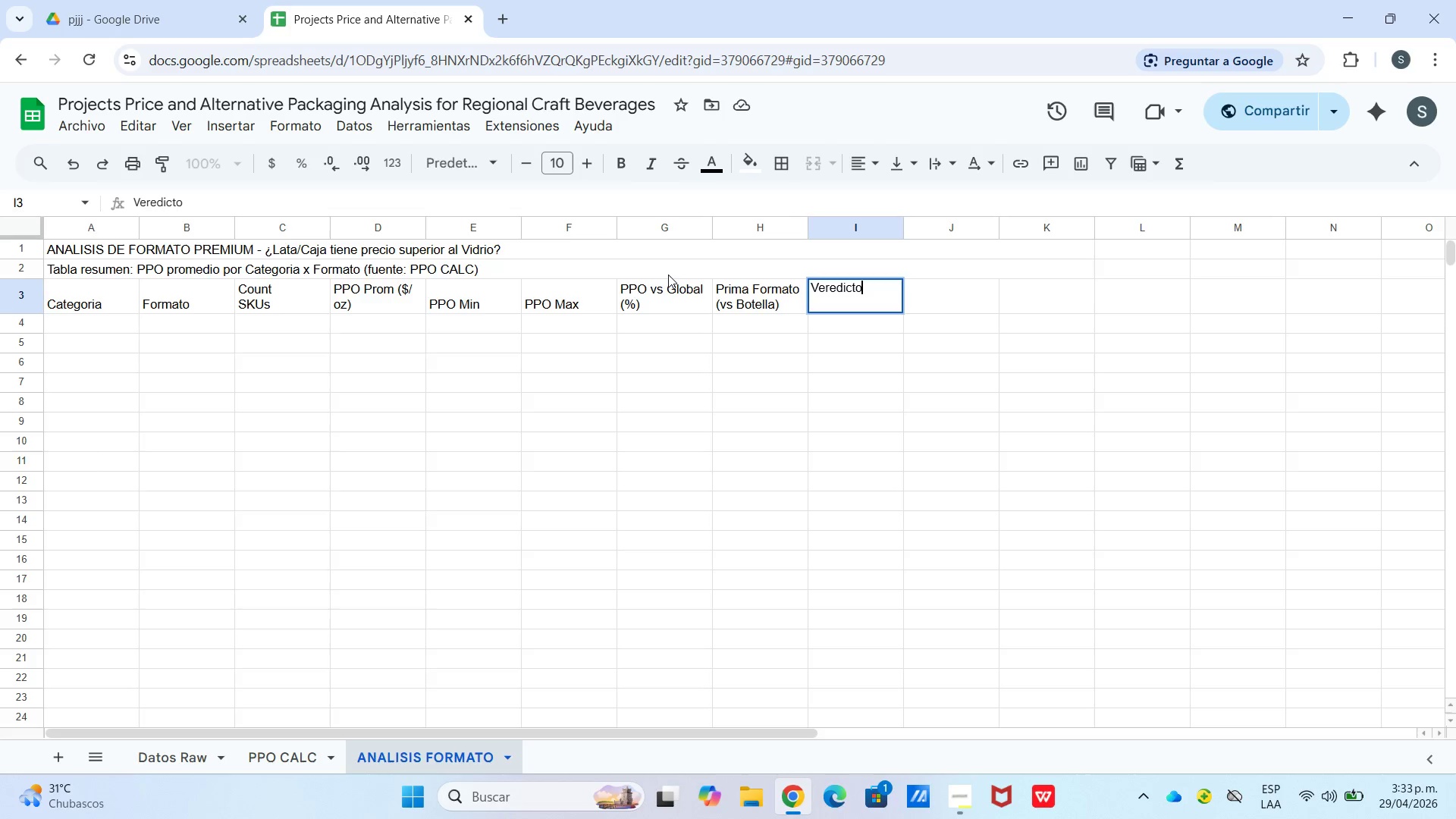 
key(ArrowRight)
 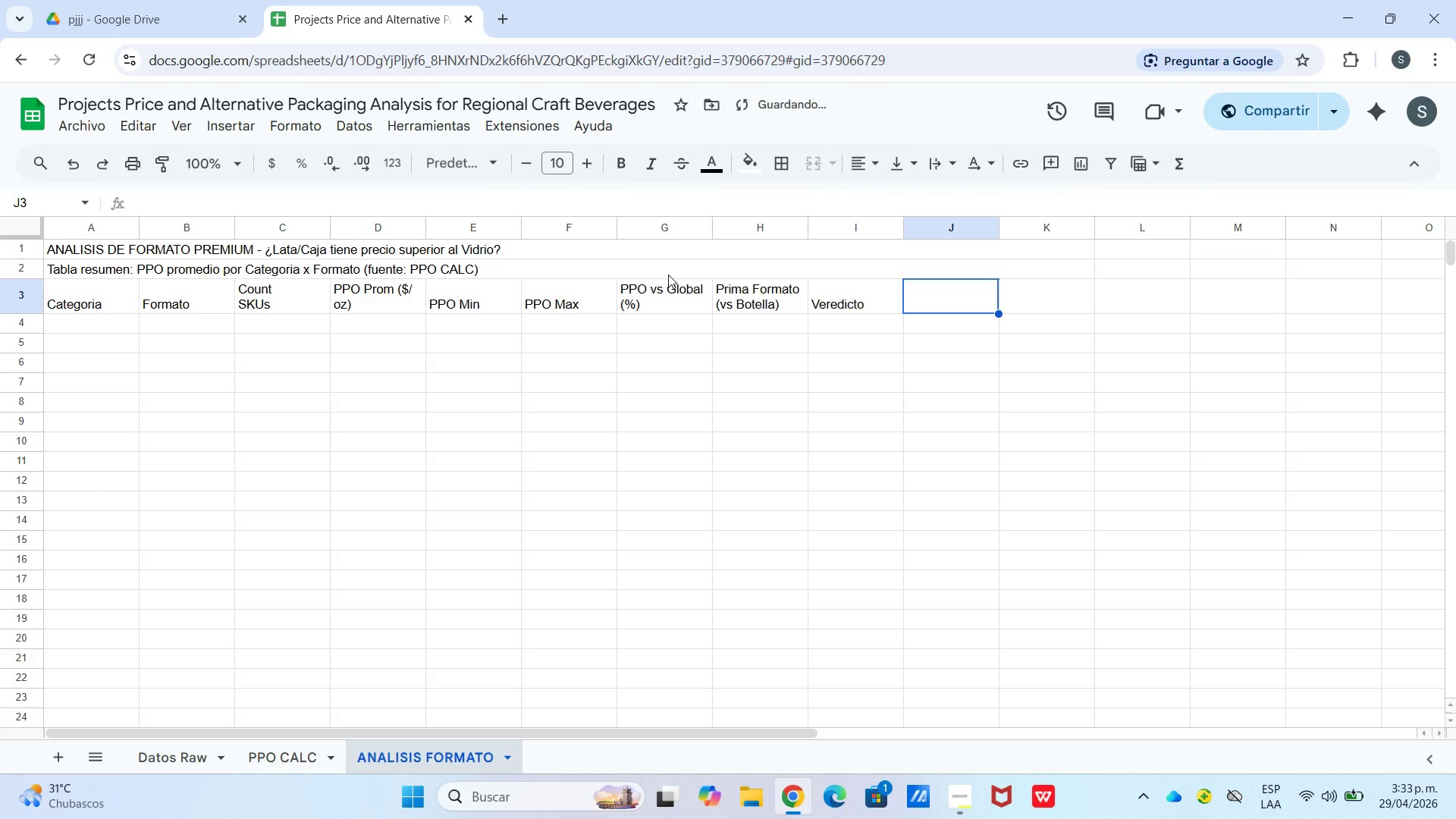 
type(Notas)
 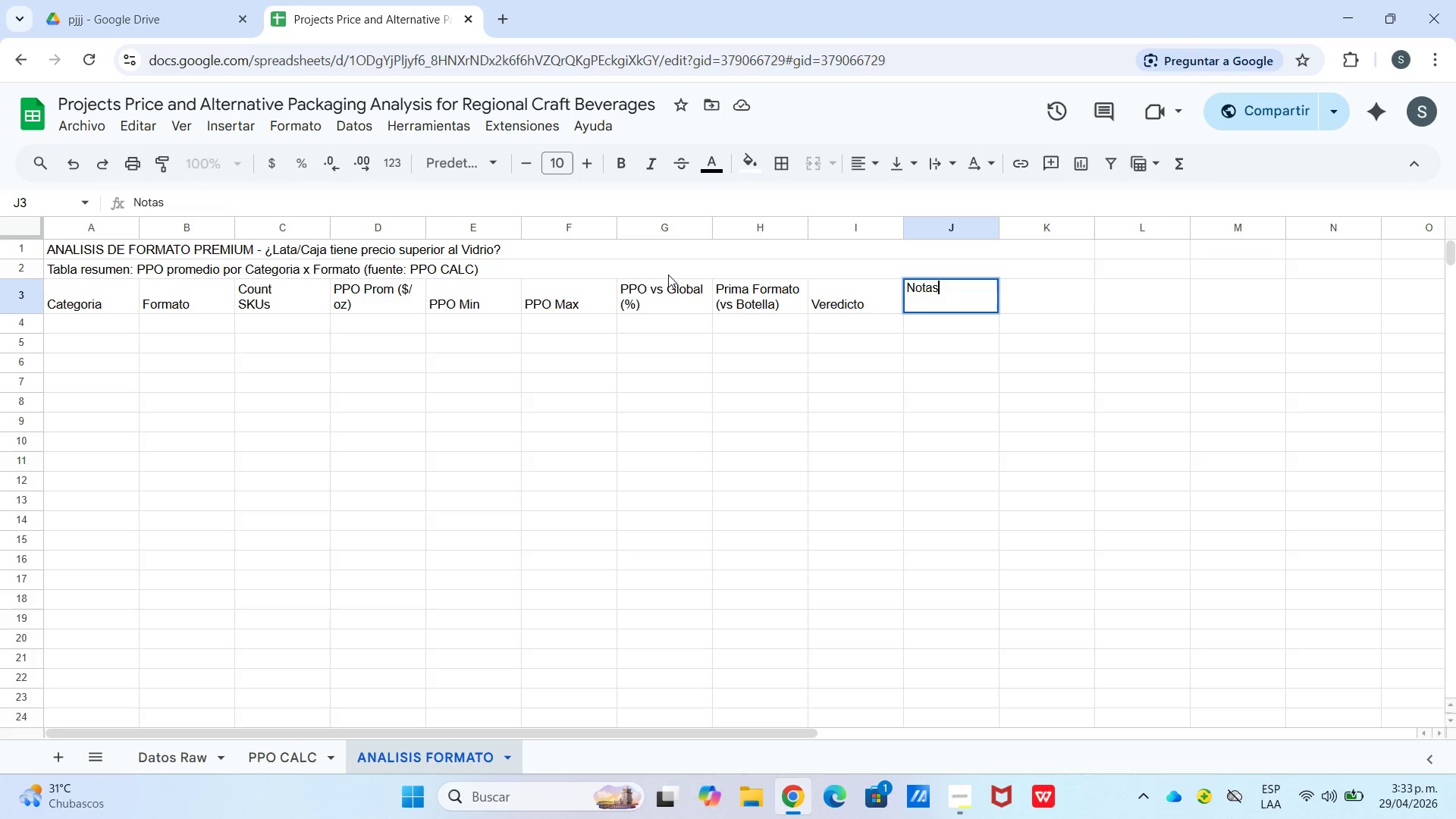 
left_click([94, 331])
 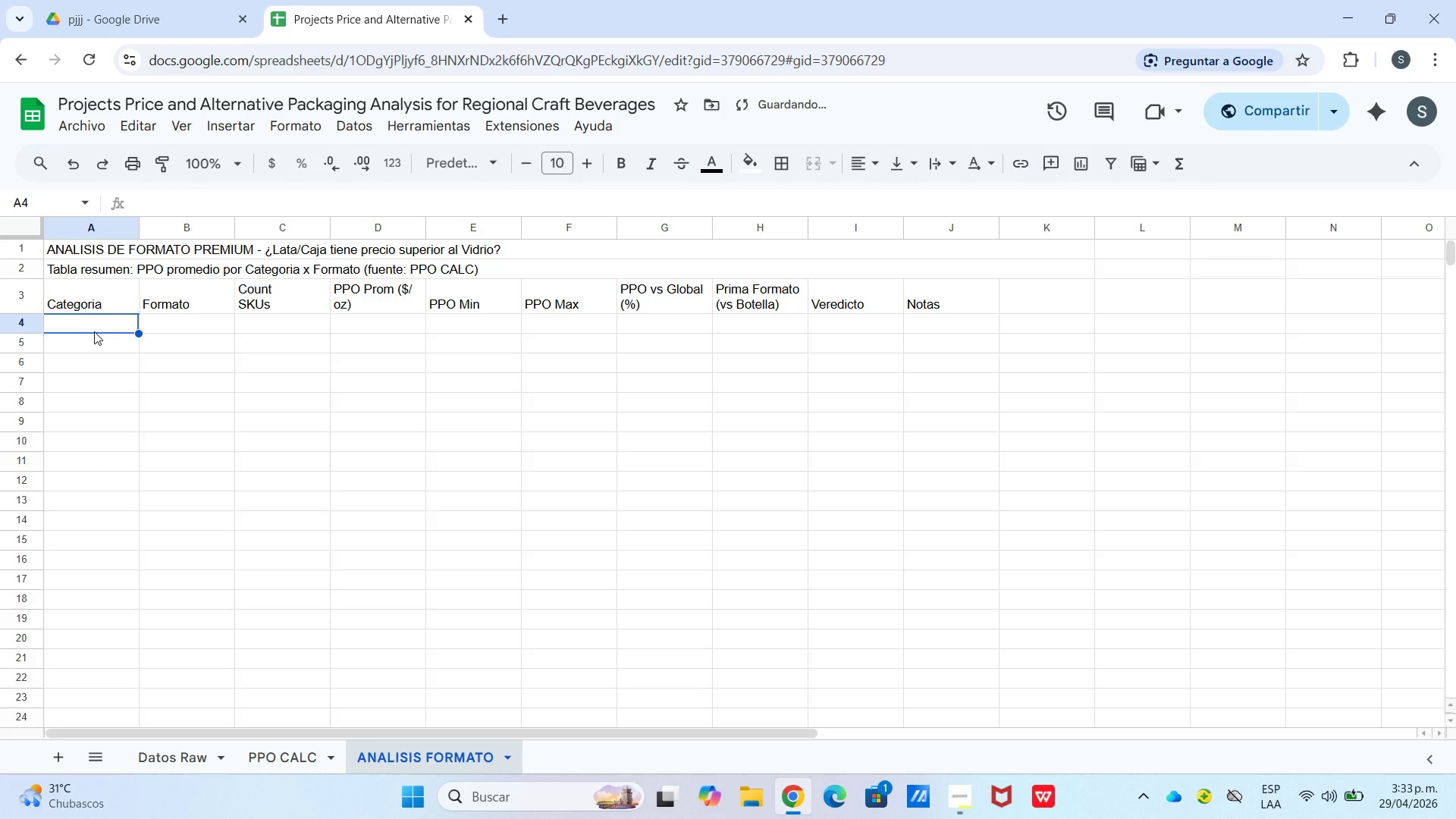 
type(Cervexa)
key(Backspace)
key(Backspace)
type(za)
 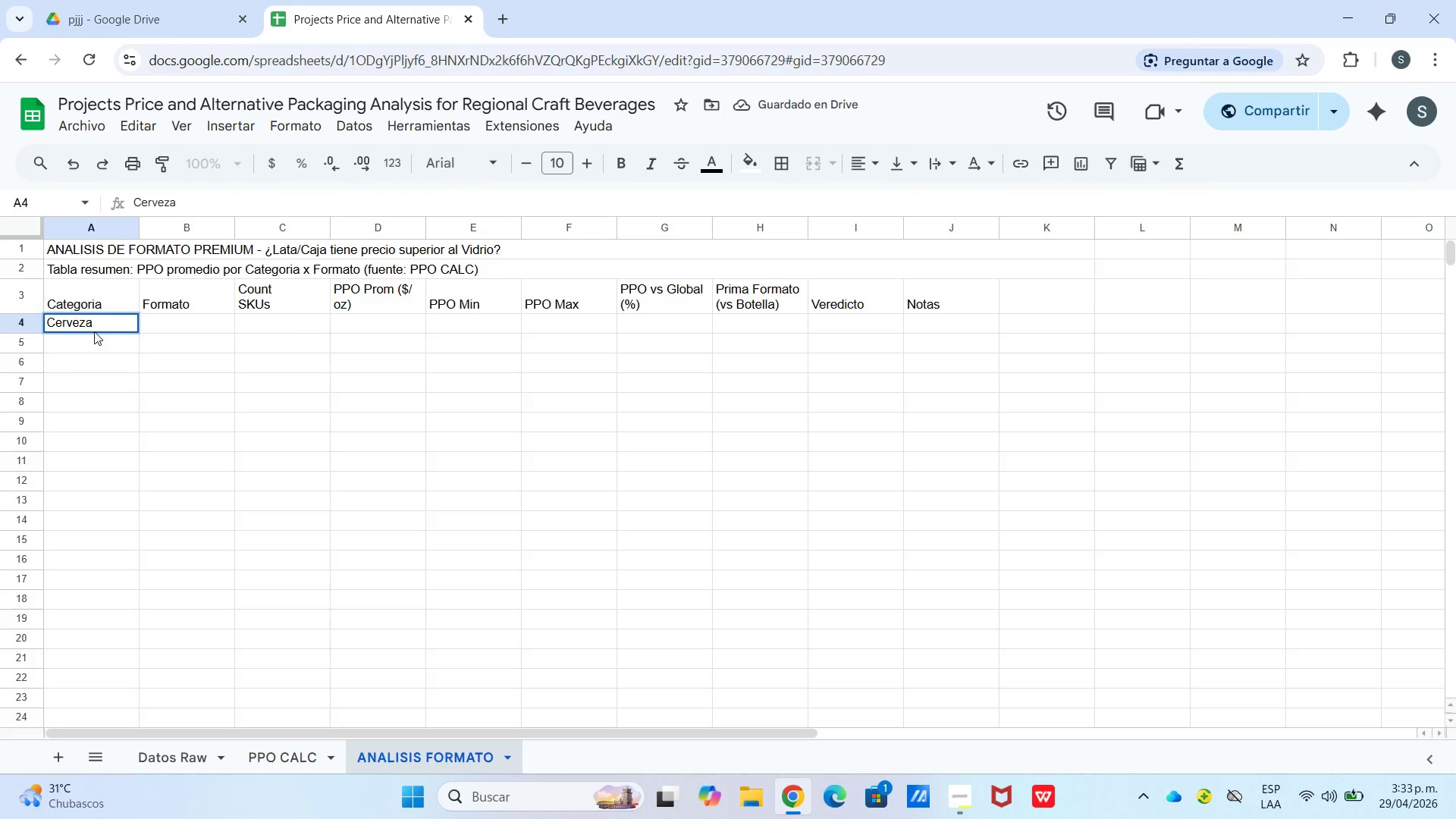 
key(Enter)
 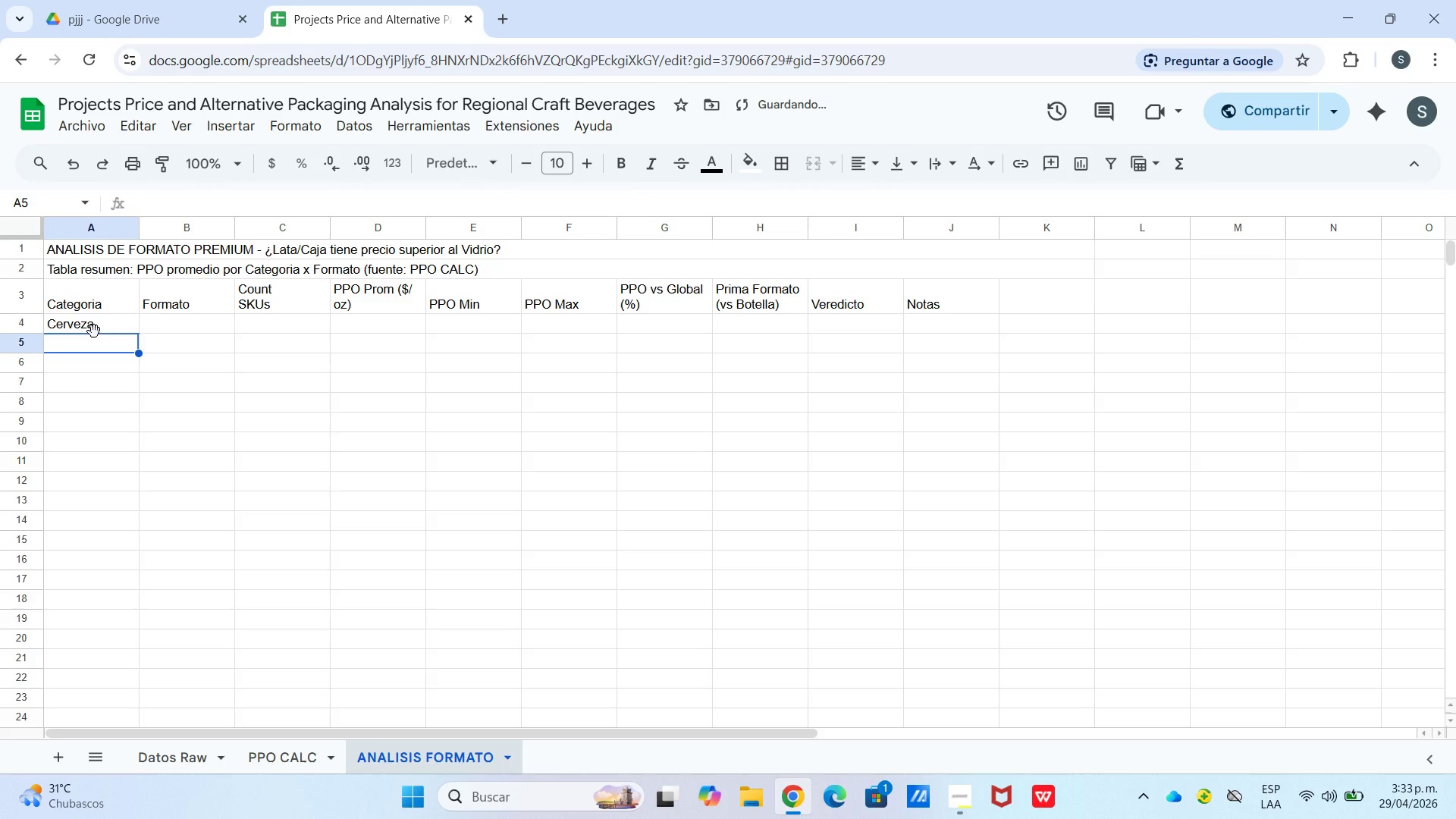 
type(Ce)
 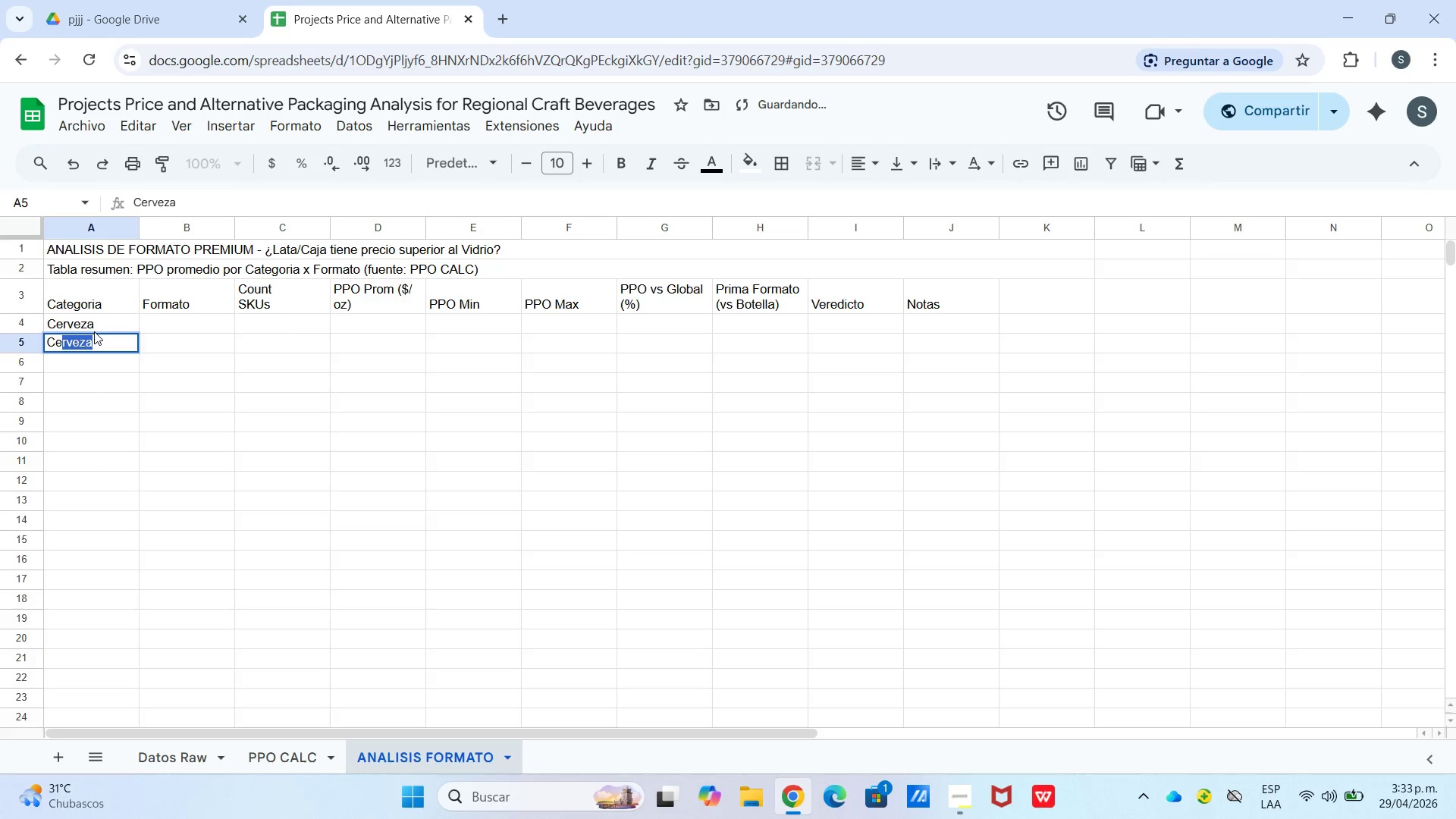 
key(Enter)
 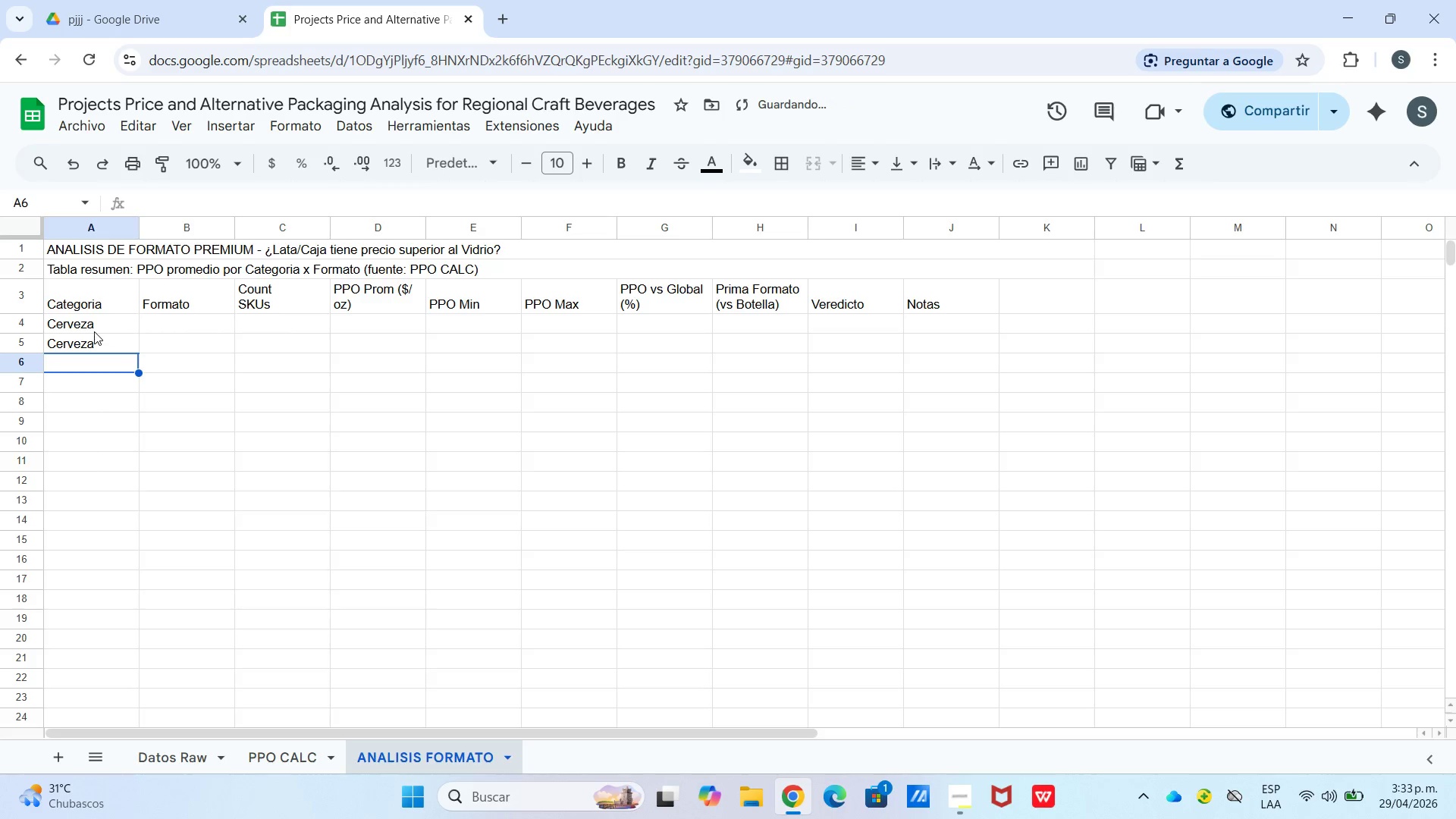 
type(Ce)
 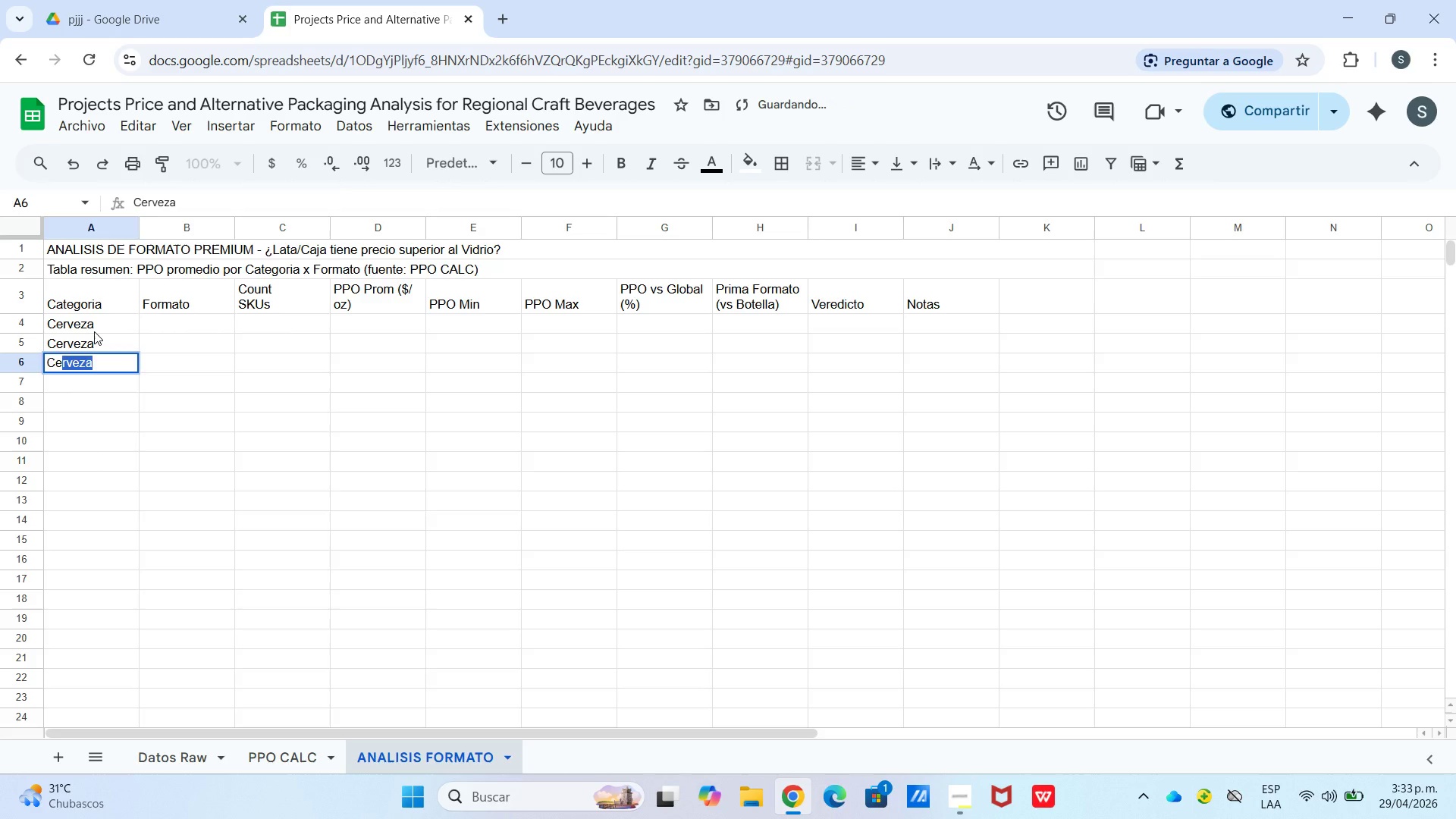 
key(Enter)
 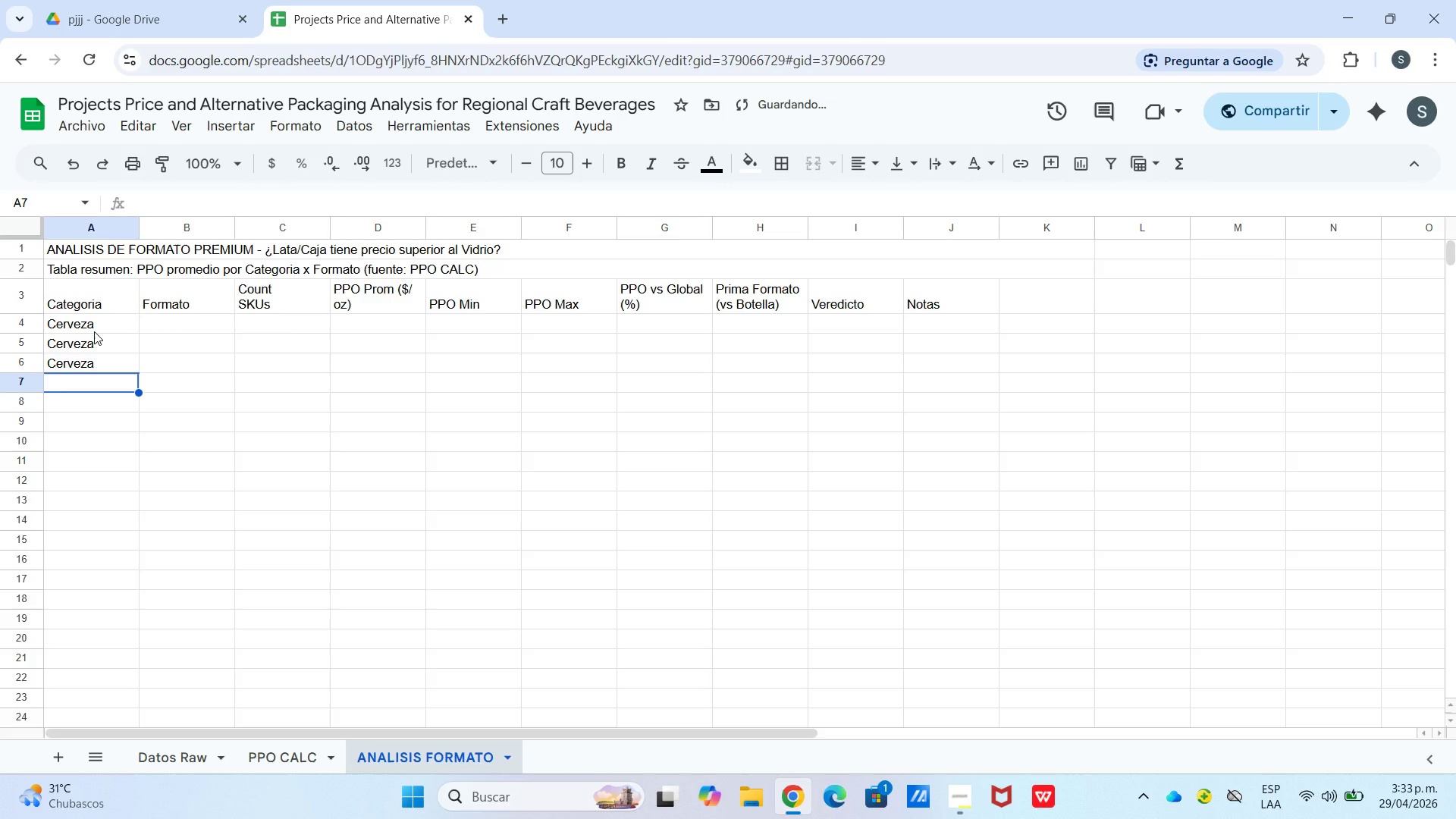 
type(Vino)
 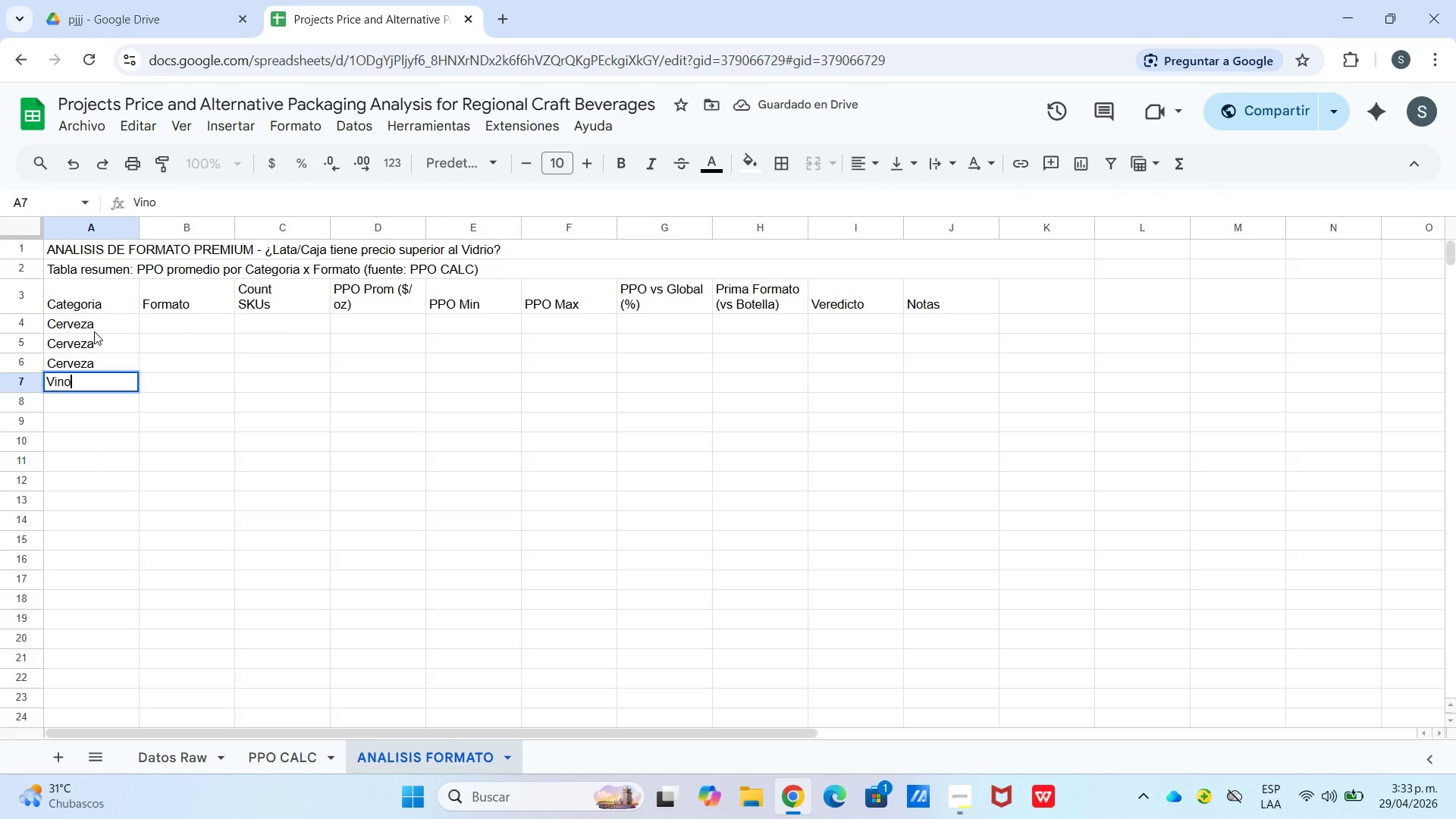 
key(Enter)
 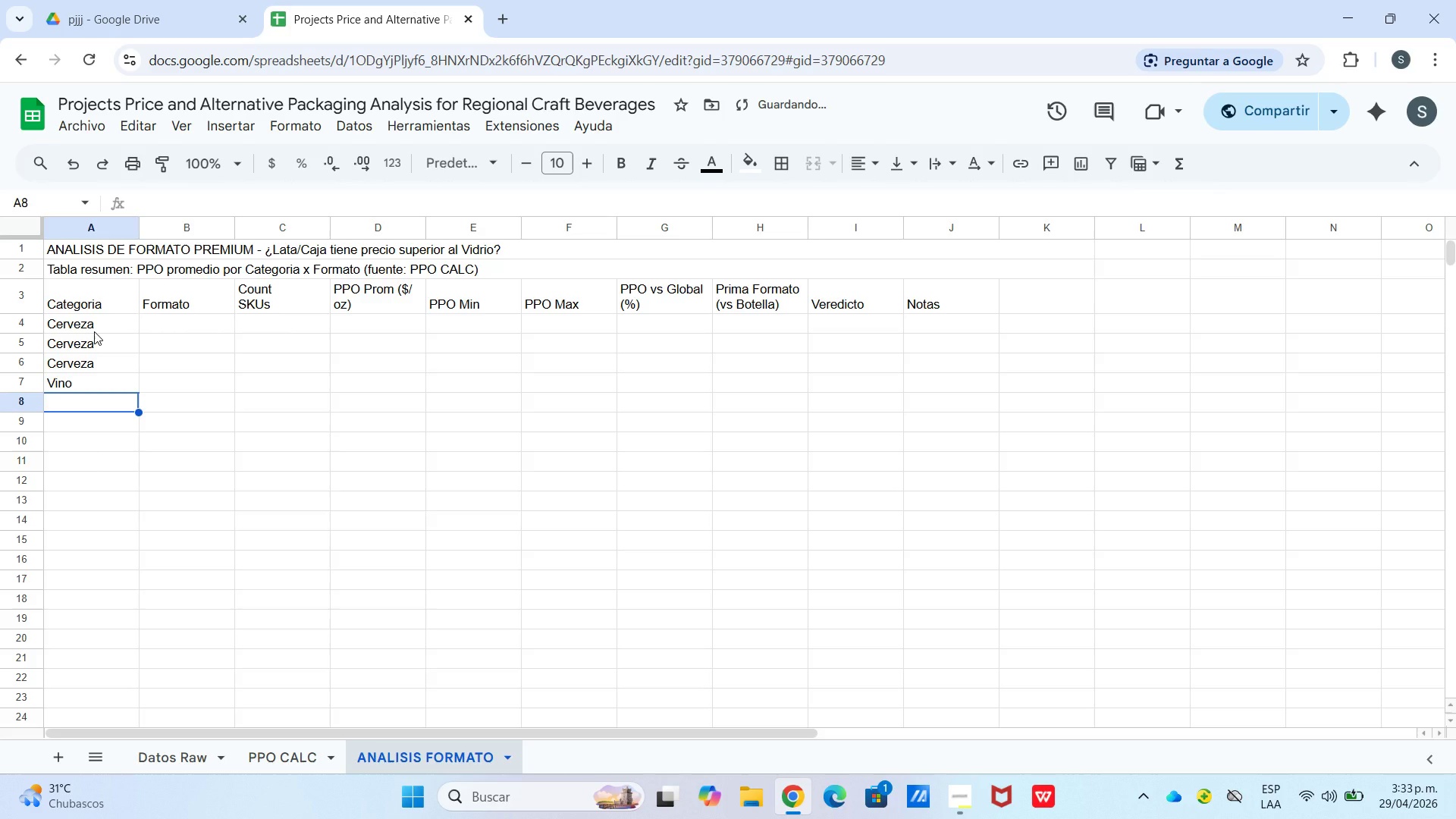 
key(Shift+V)
 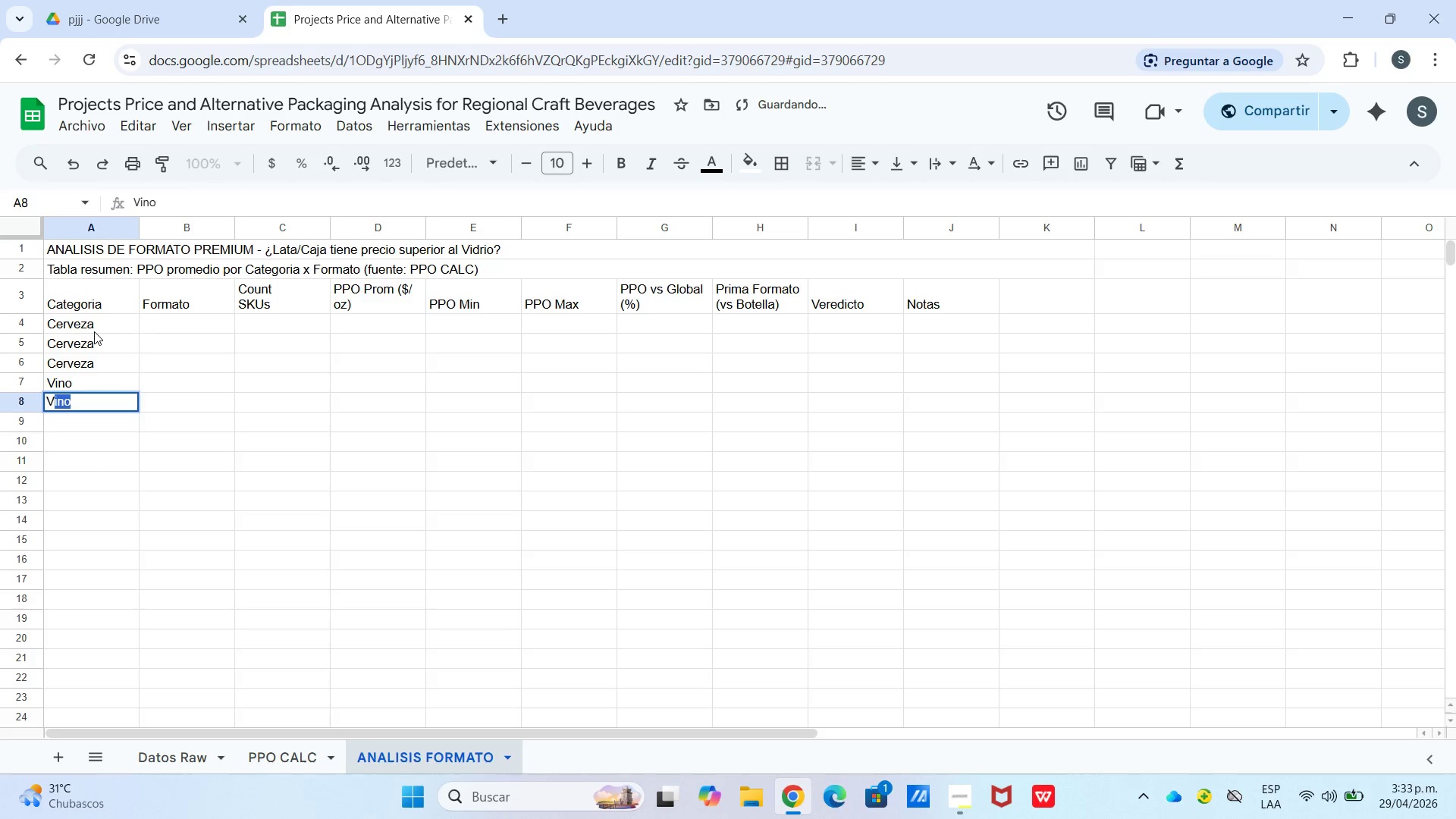 
key(Enter)
 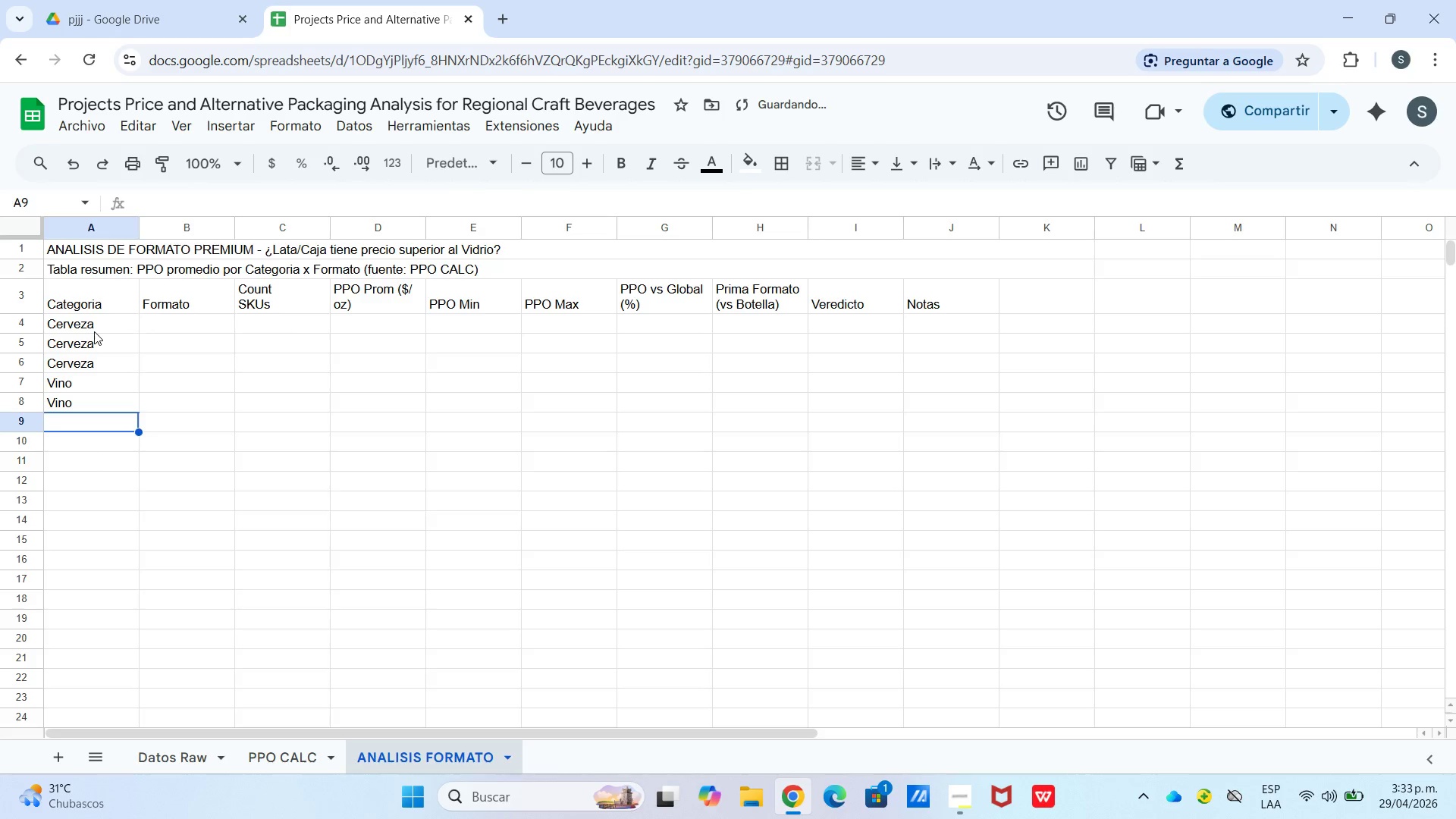 
key(Shift+V)
 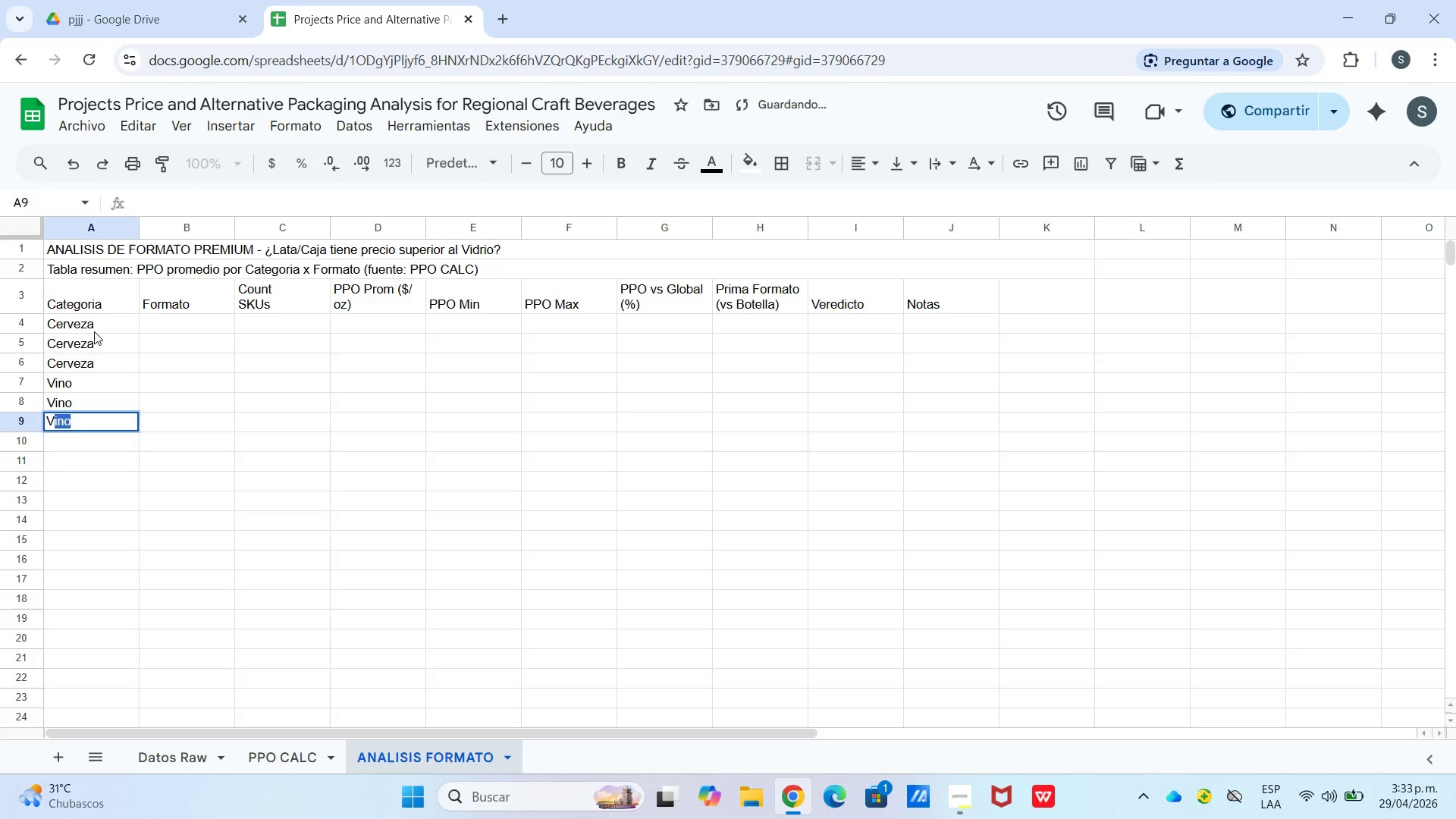 
key(Enter)
 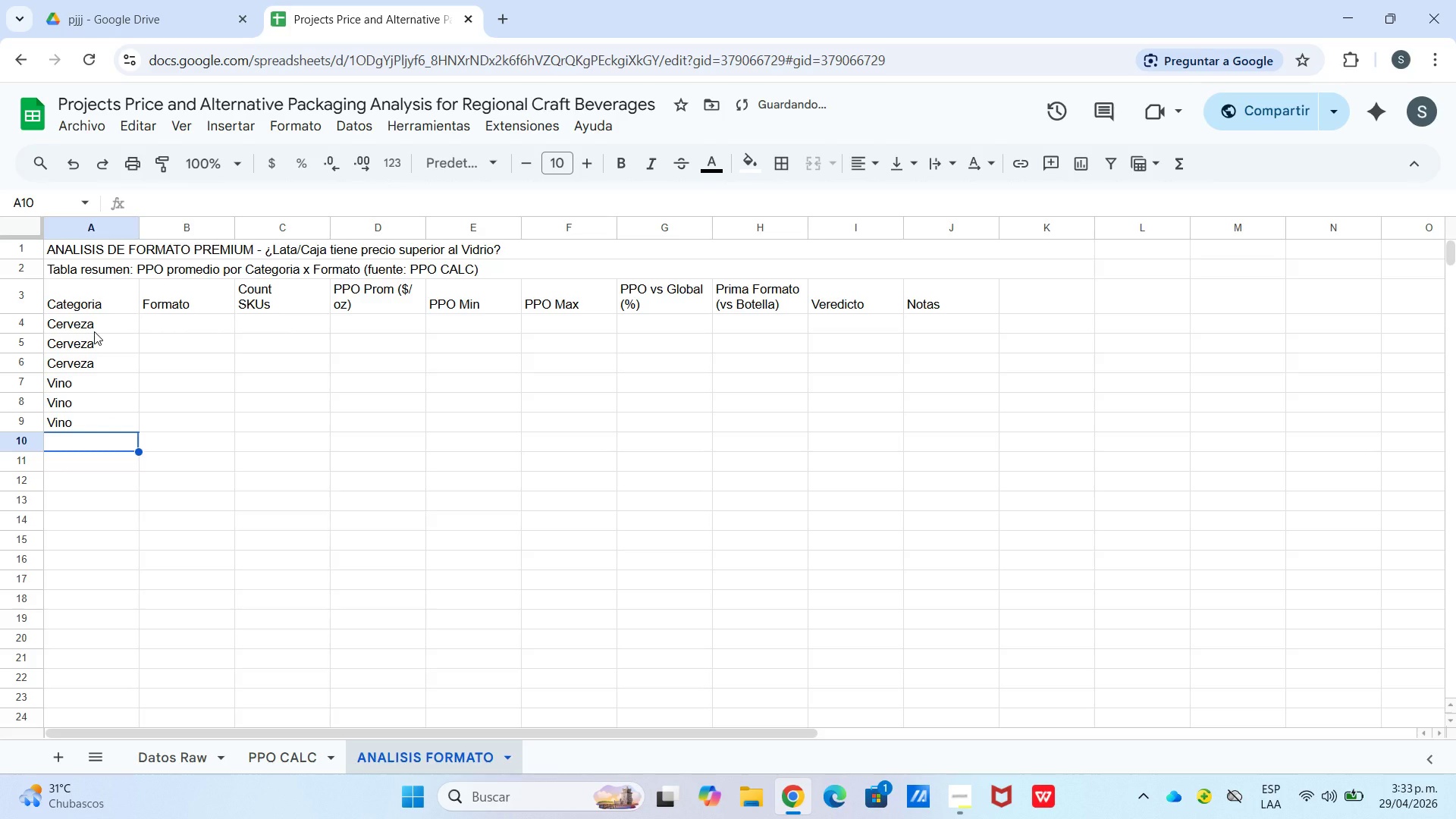 
type(SIdra)
 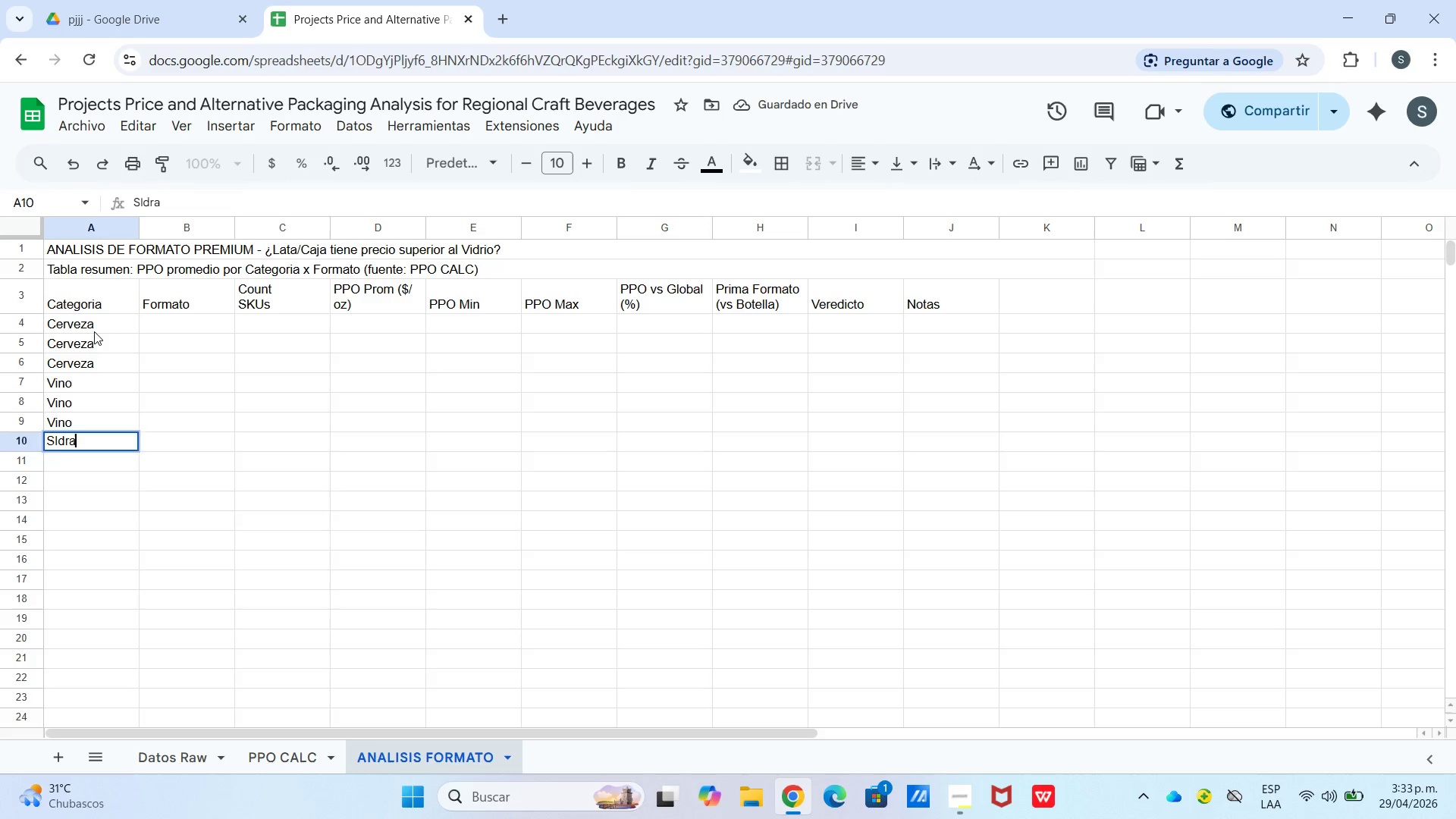 
key(Enter)
 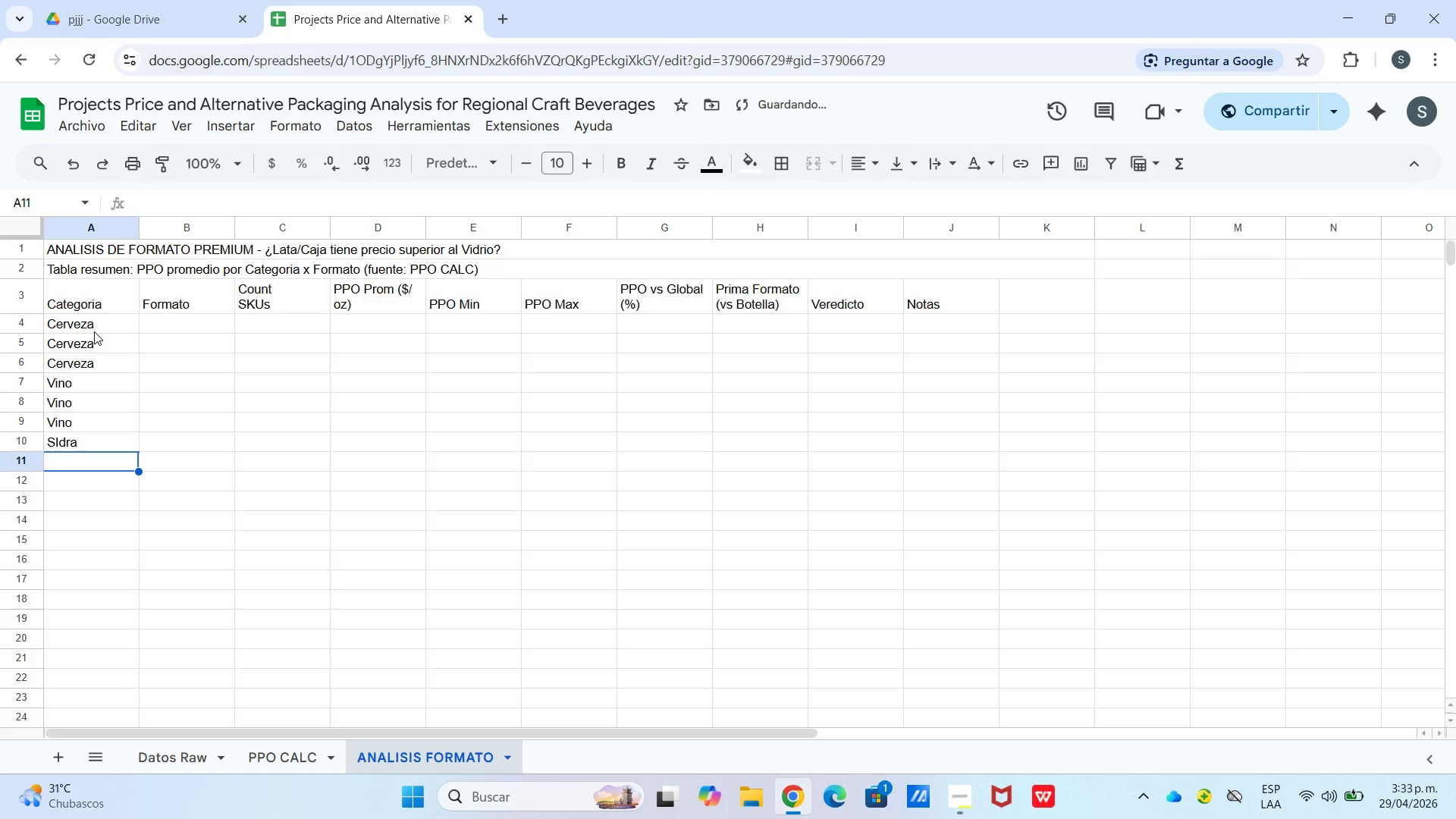 
key(Shift+S)
 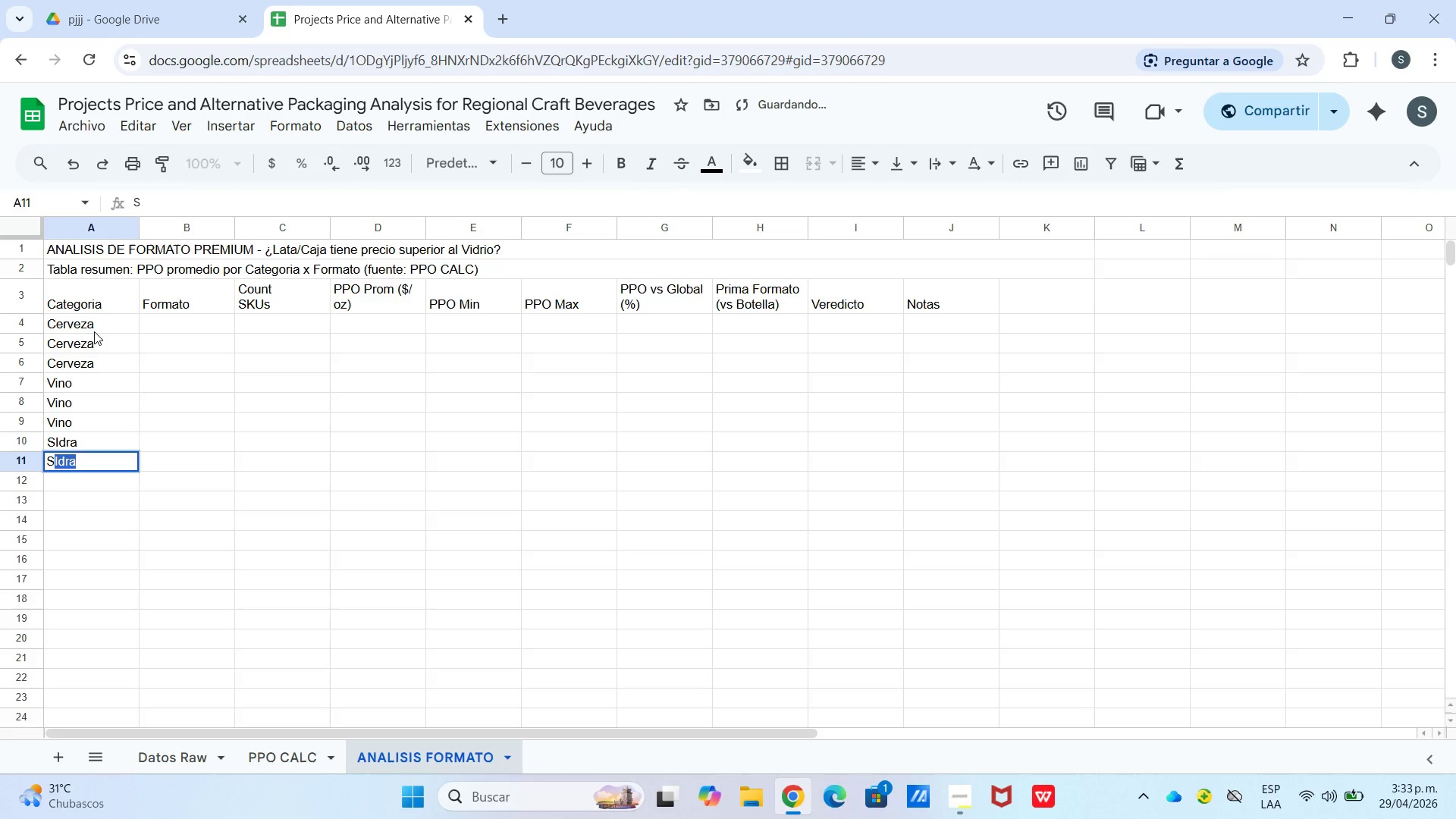 
key(Enter)
 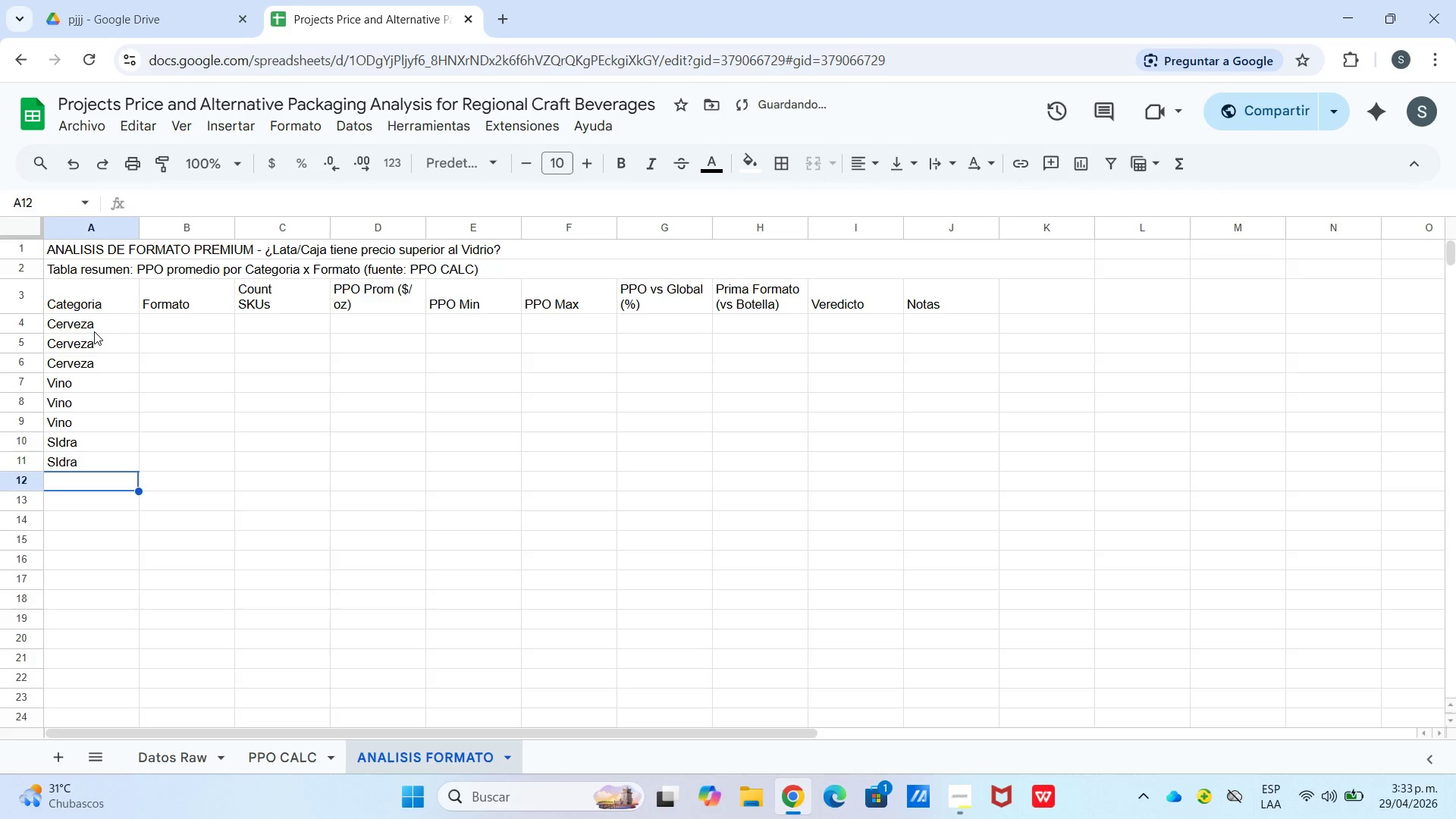 
key(Shift+ShiftLeft)
 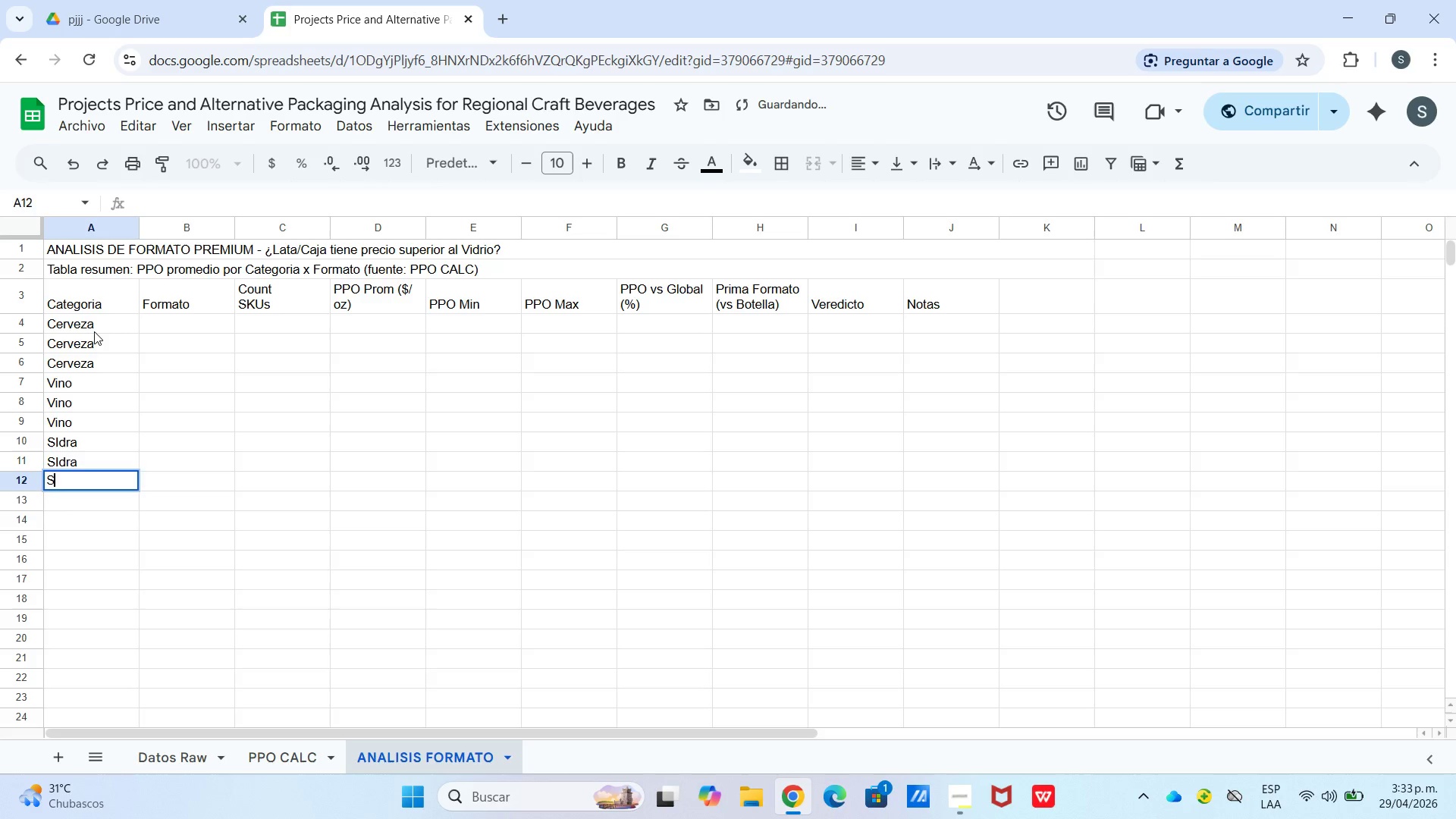 
key(Shift+S)
 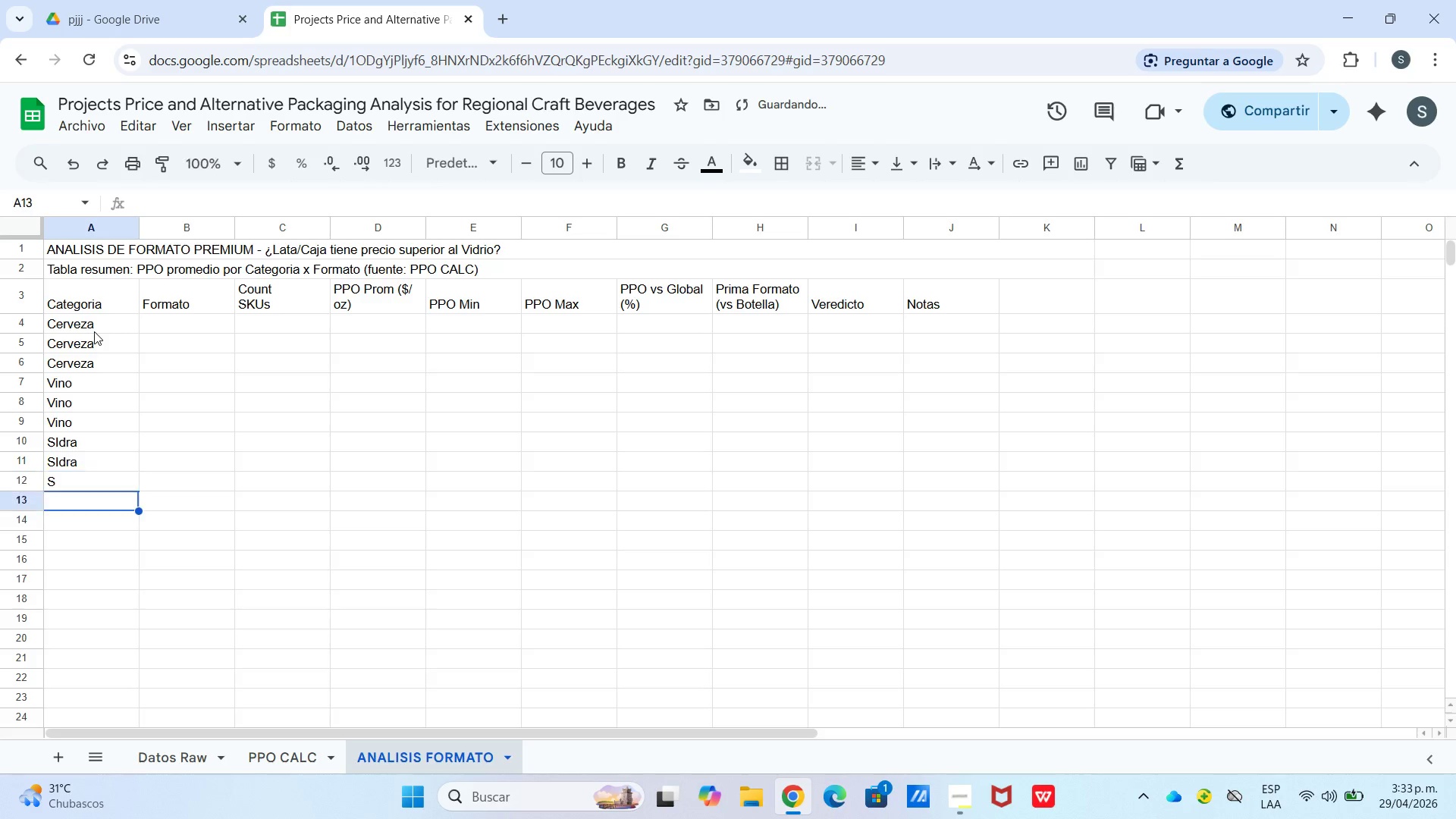 
key(Enter)
 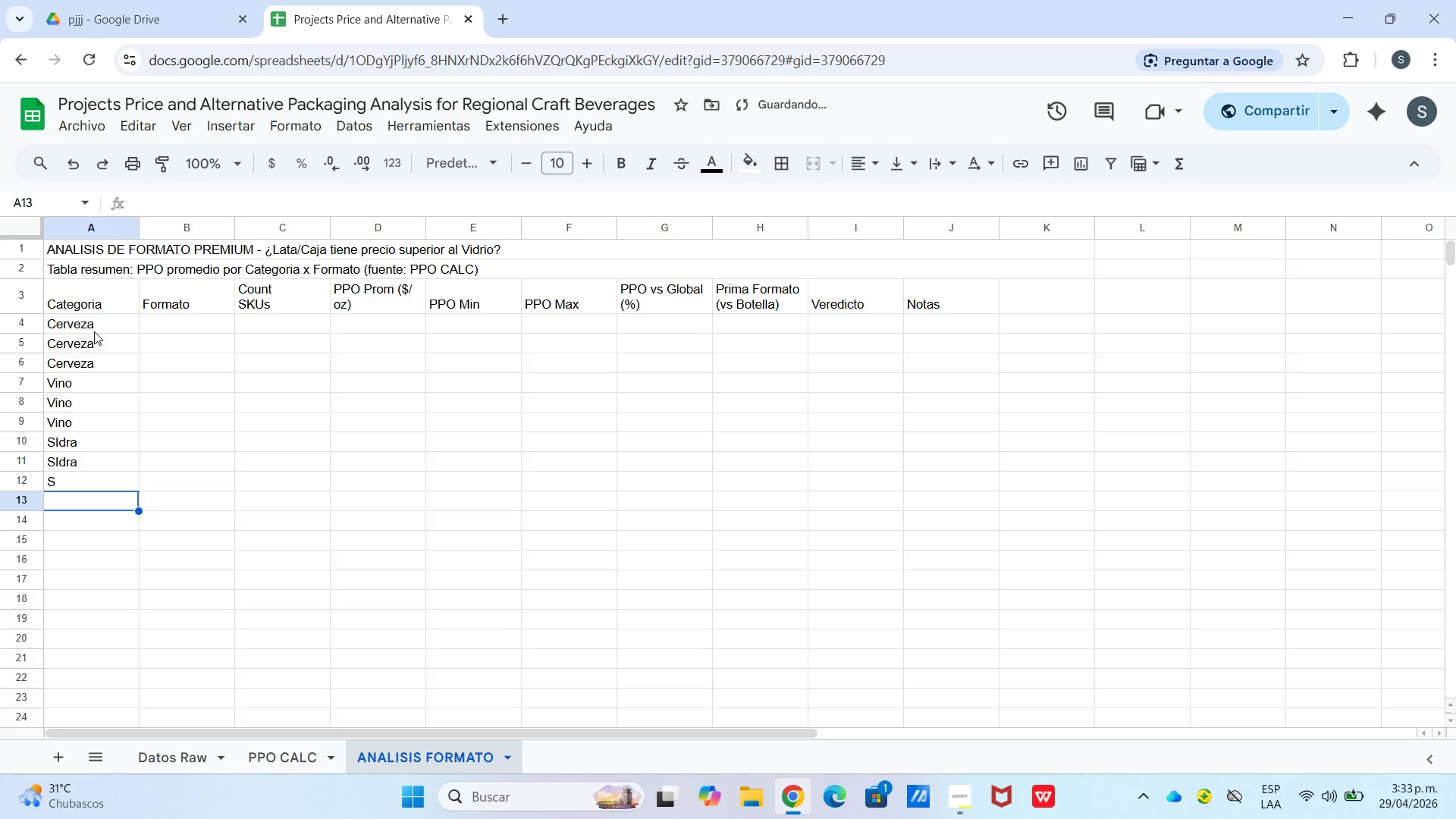 
key(Shift+ShiftLeft)
 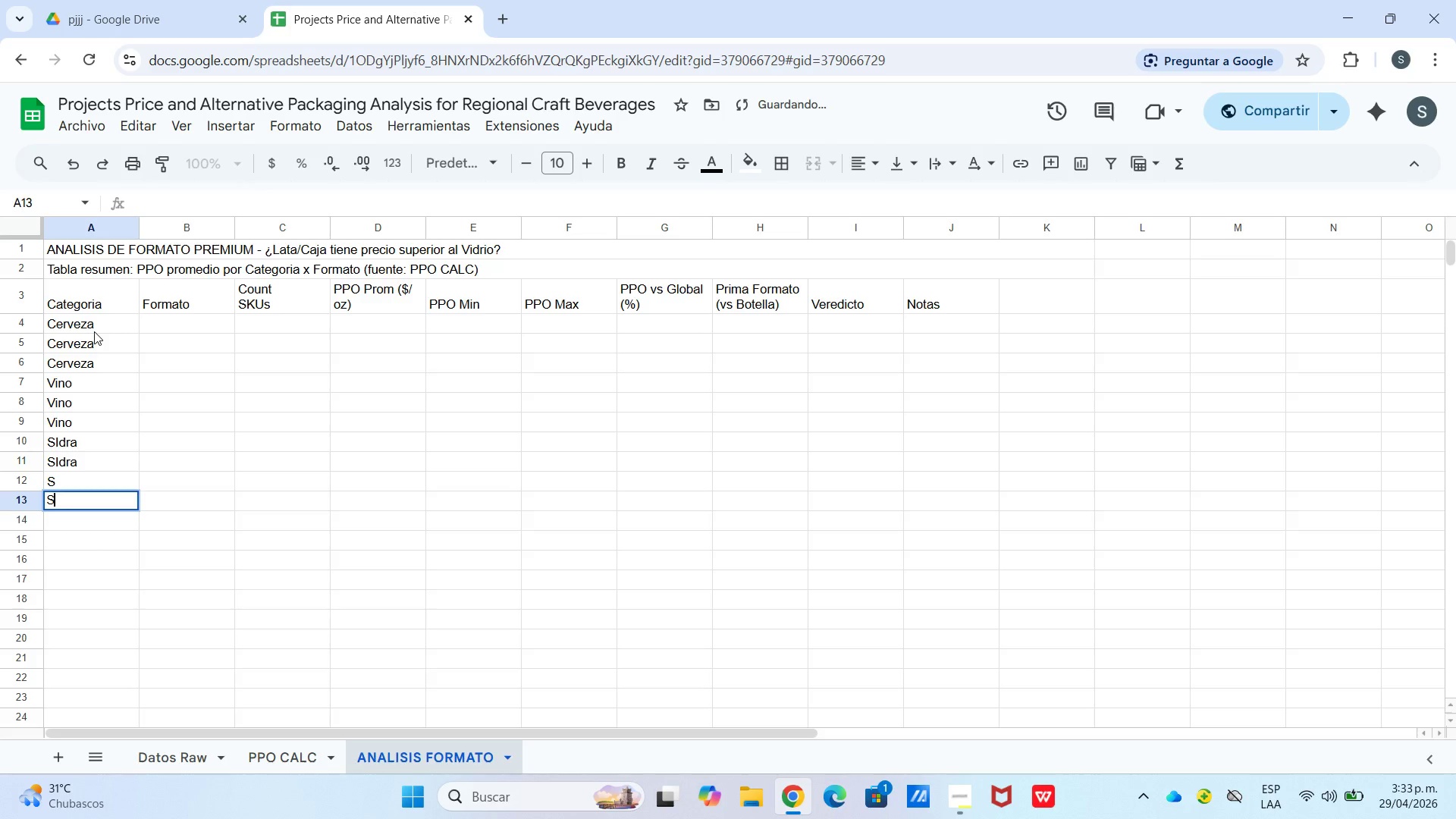 
key(Shift+S)
 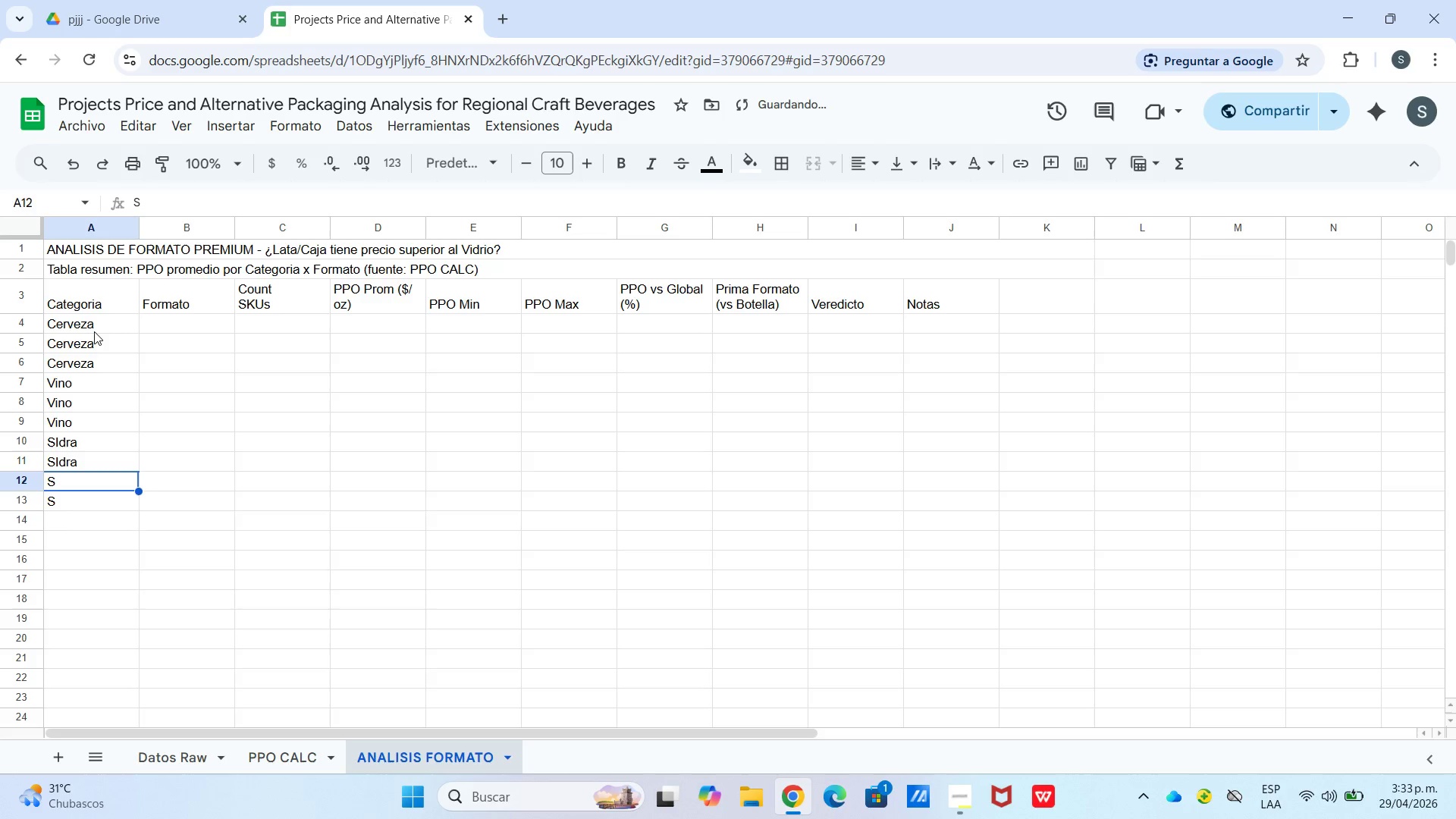 
key(Shift+Enter)
 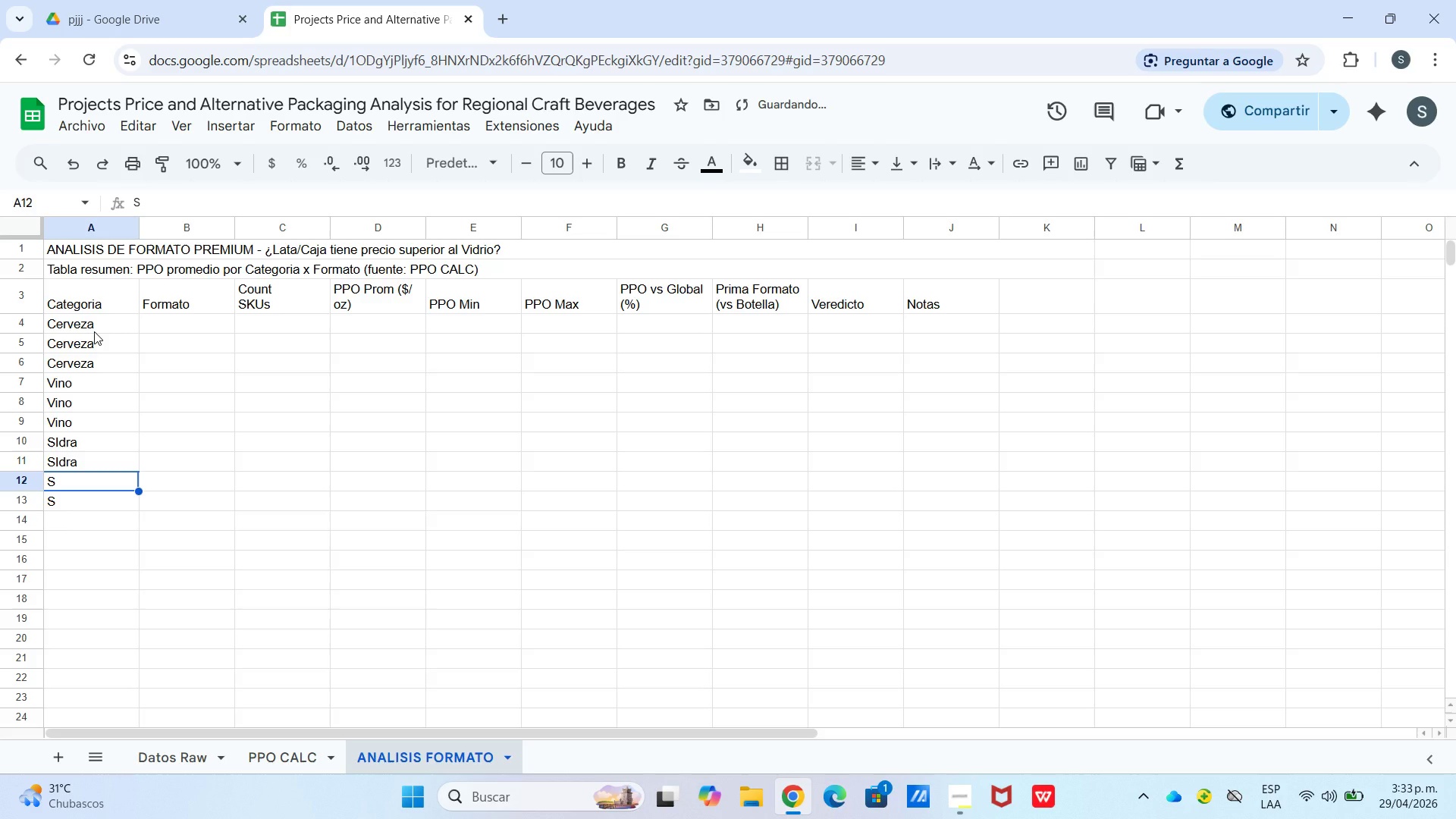 
key(Enter)
 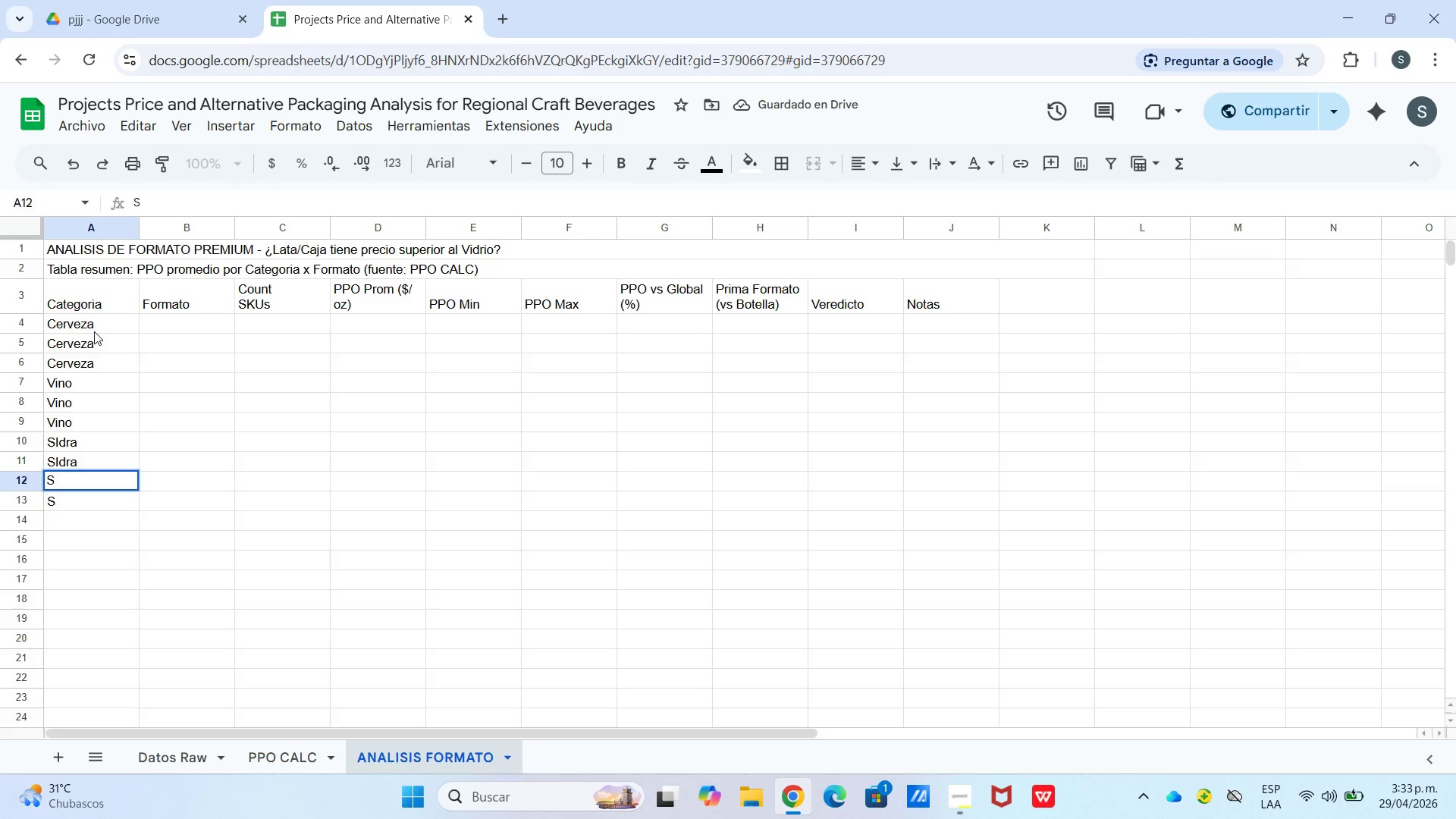 
key(I)
 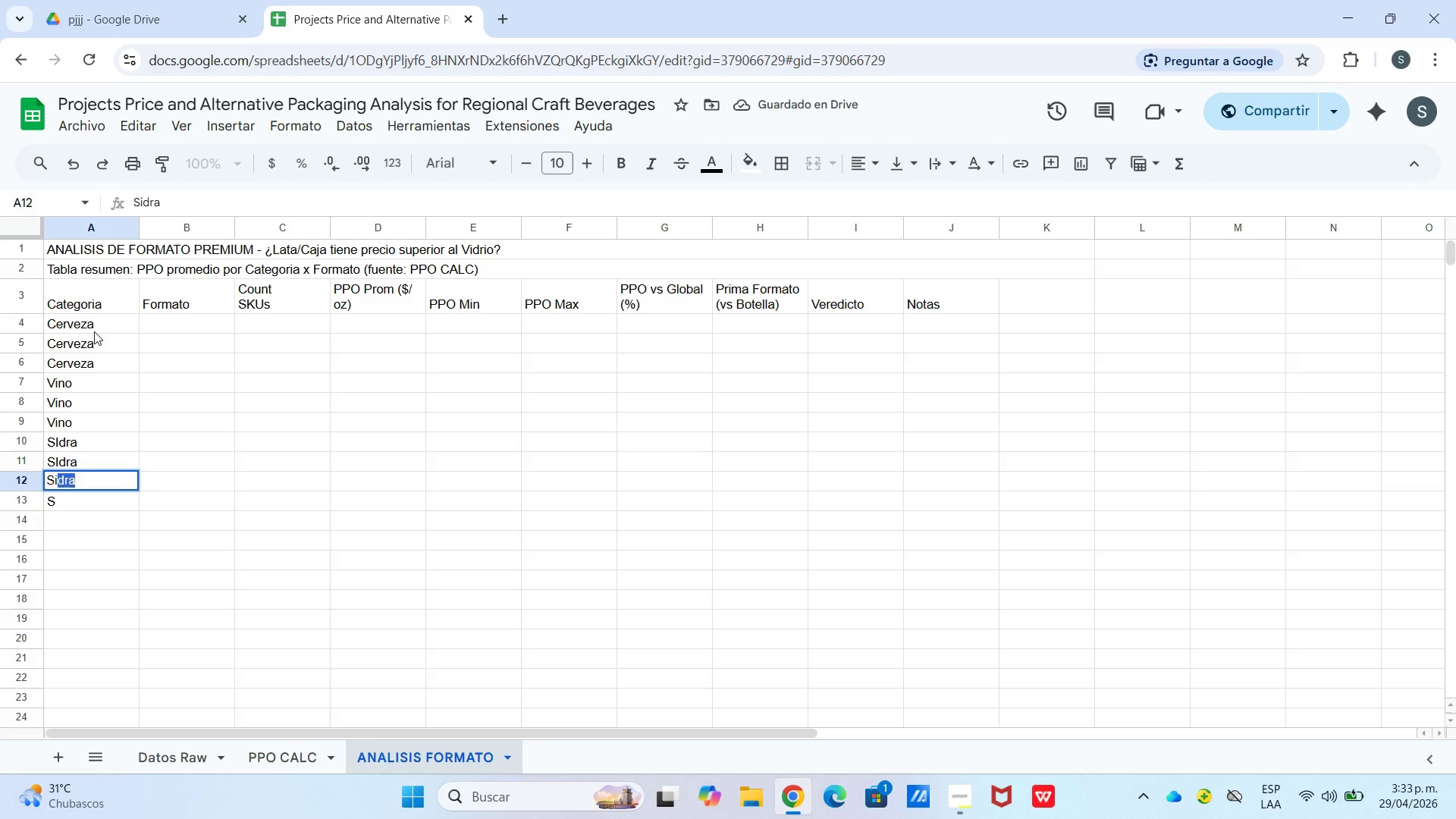 
key(Enter)
 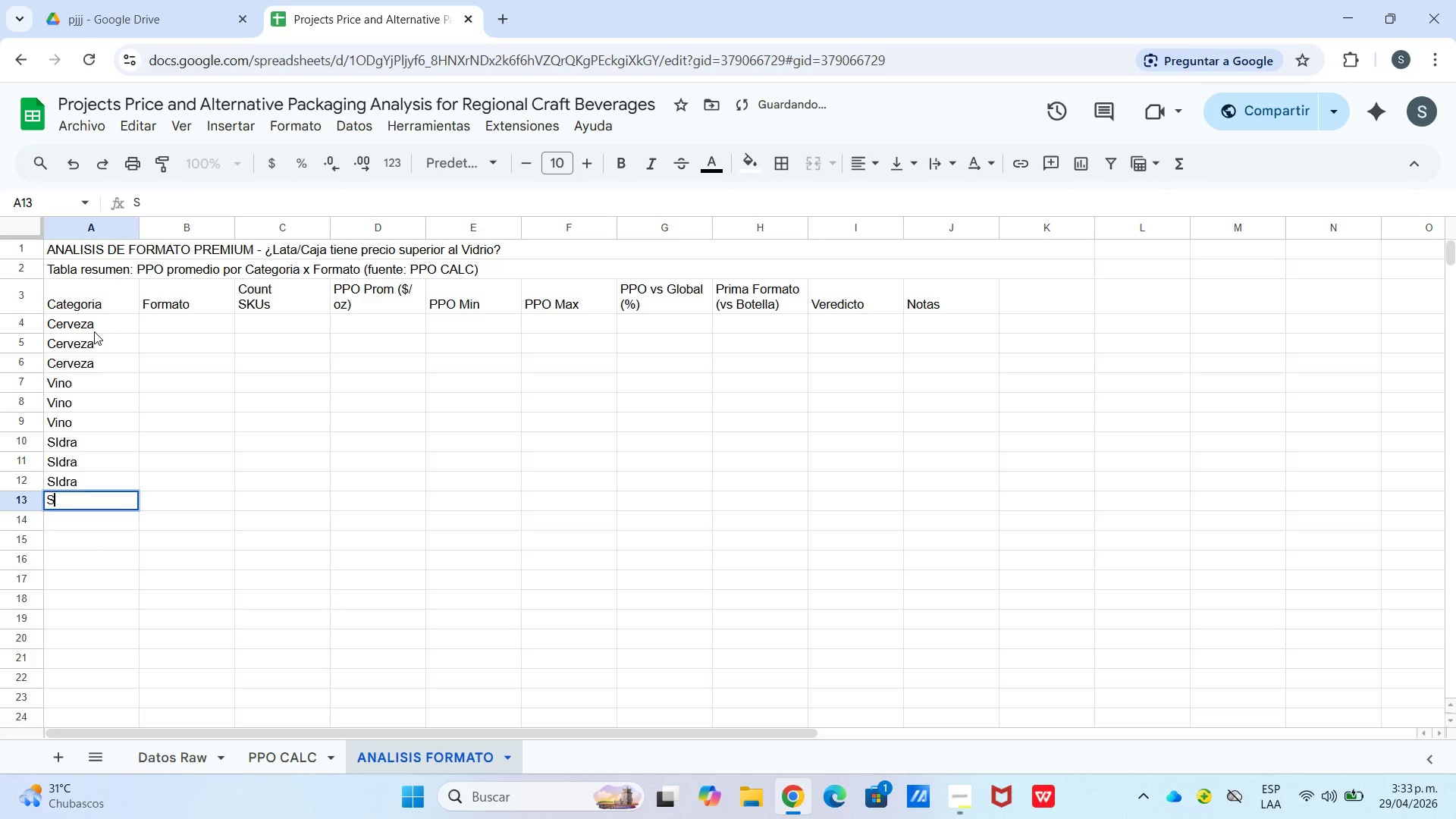 
key(Enter)
 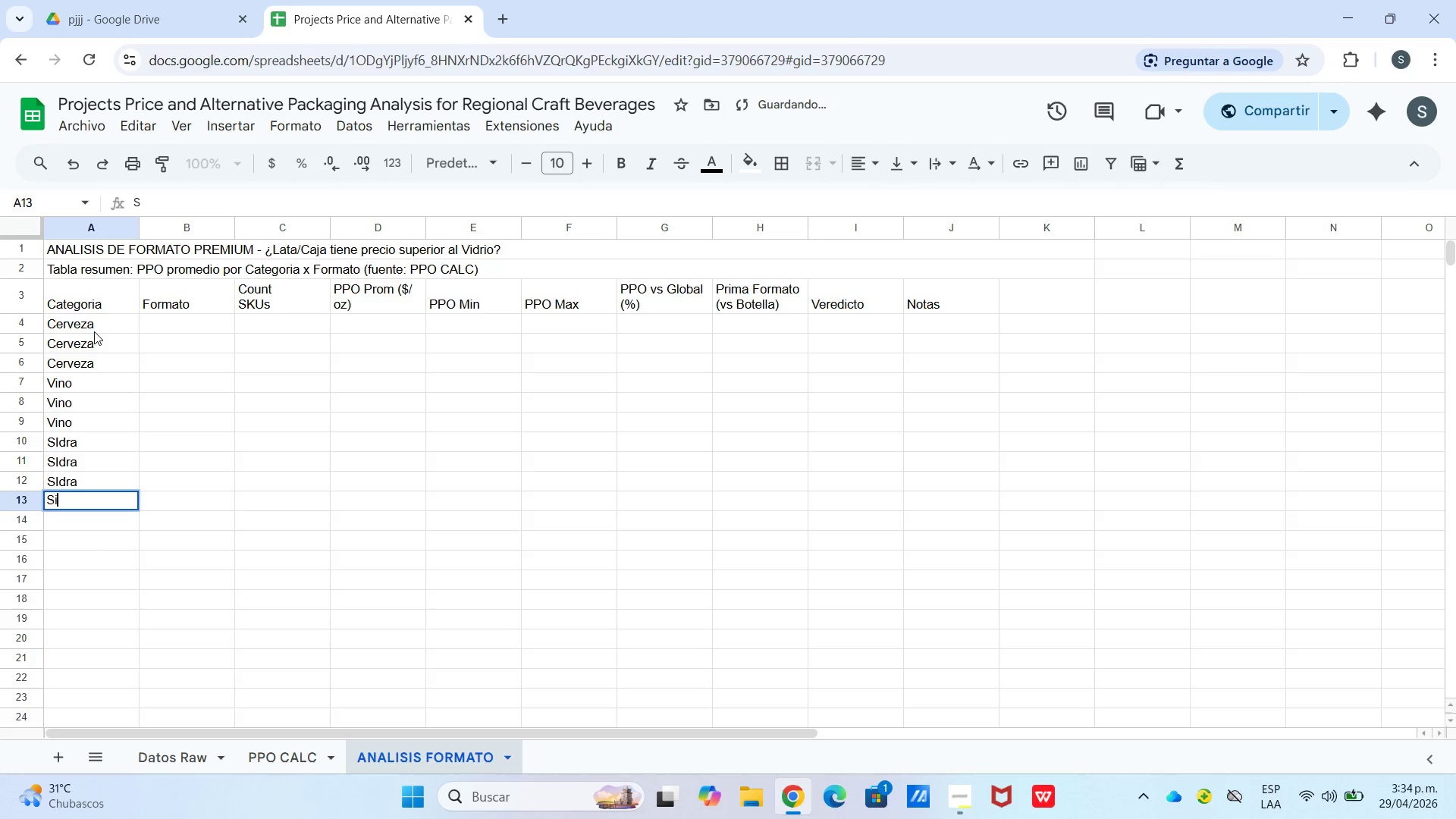 
key(I)
 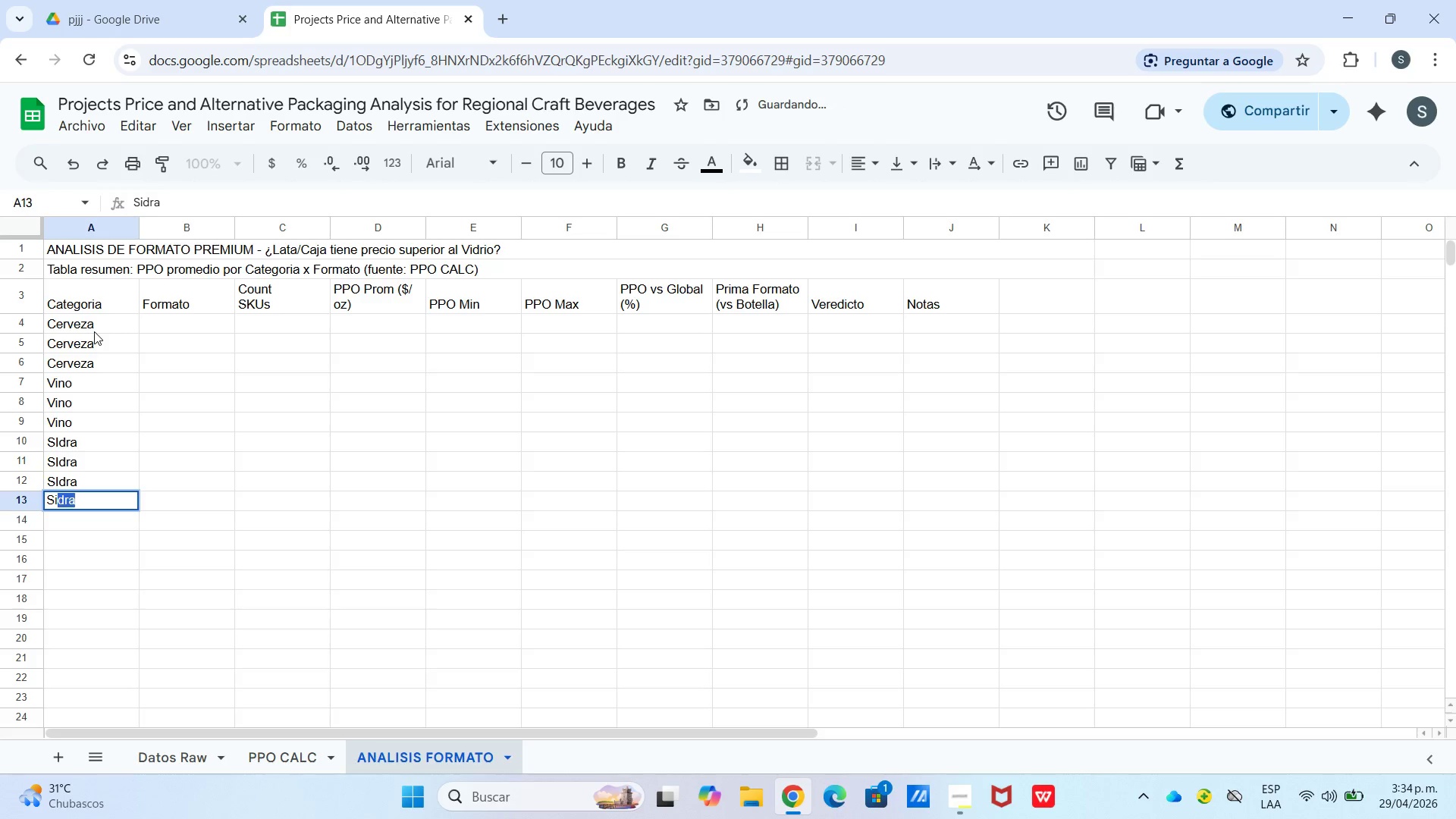 
key(Enter)
 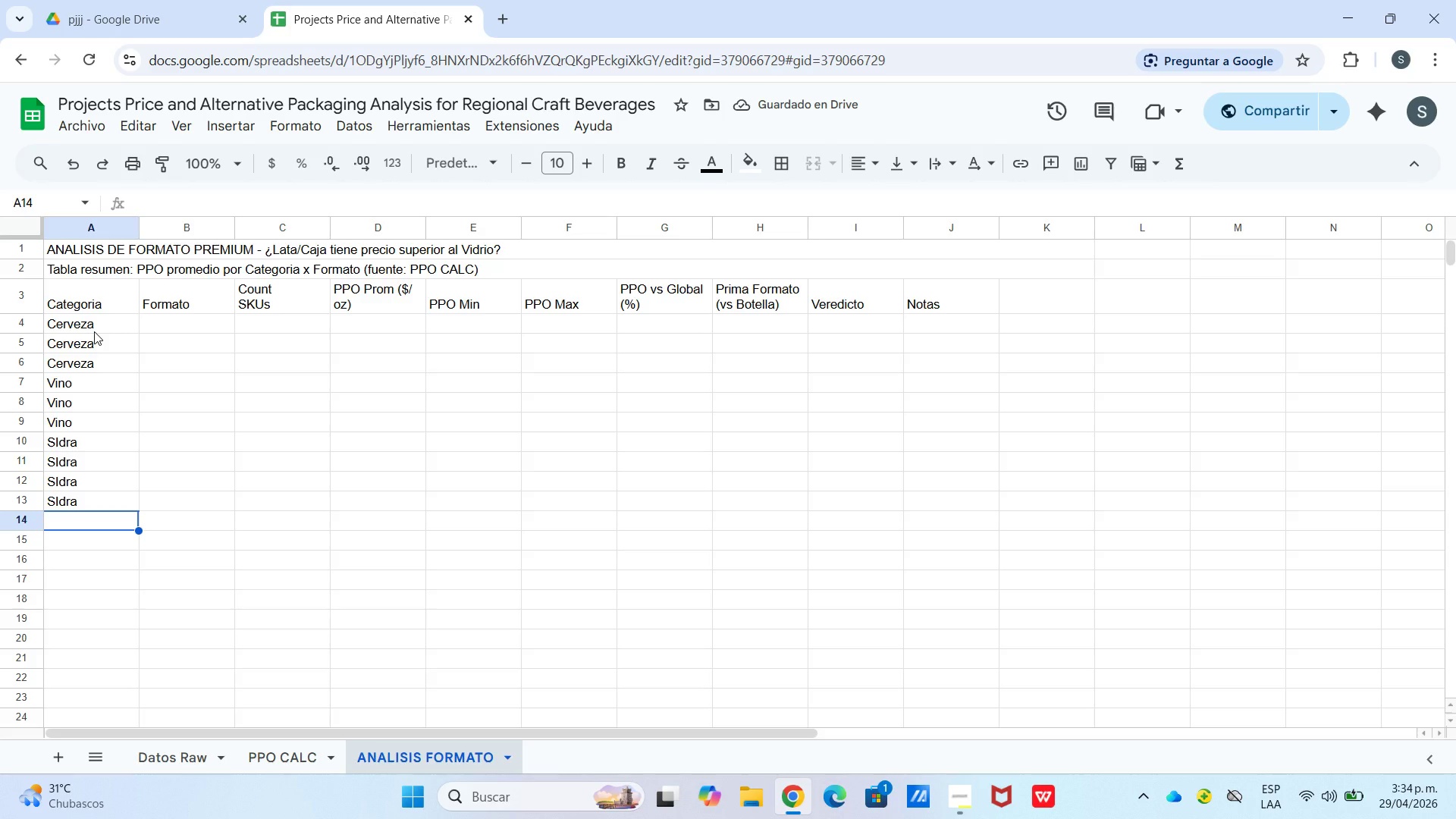 
key(ArrowUp)
 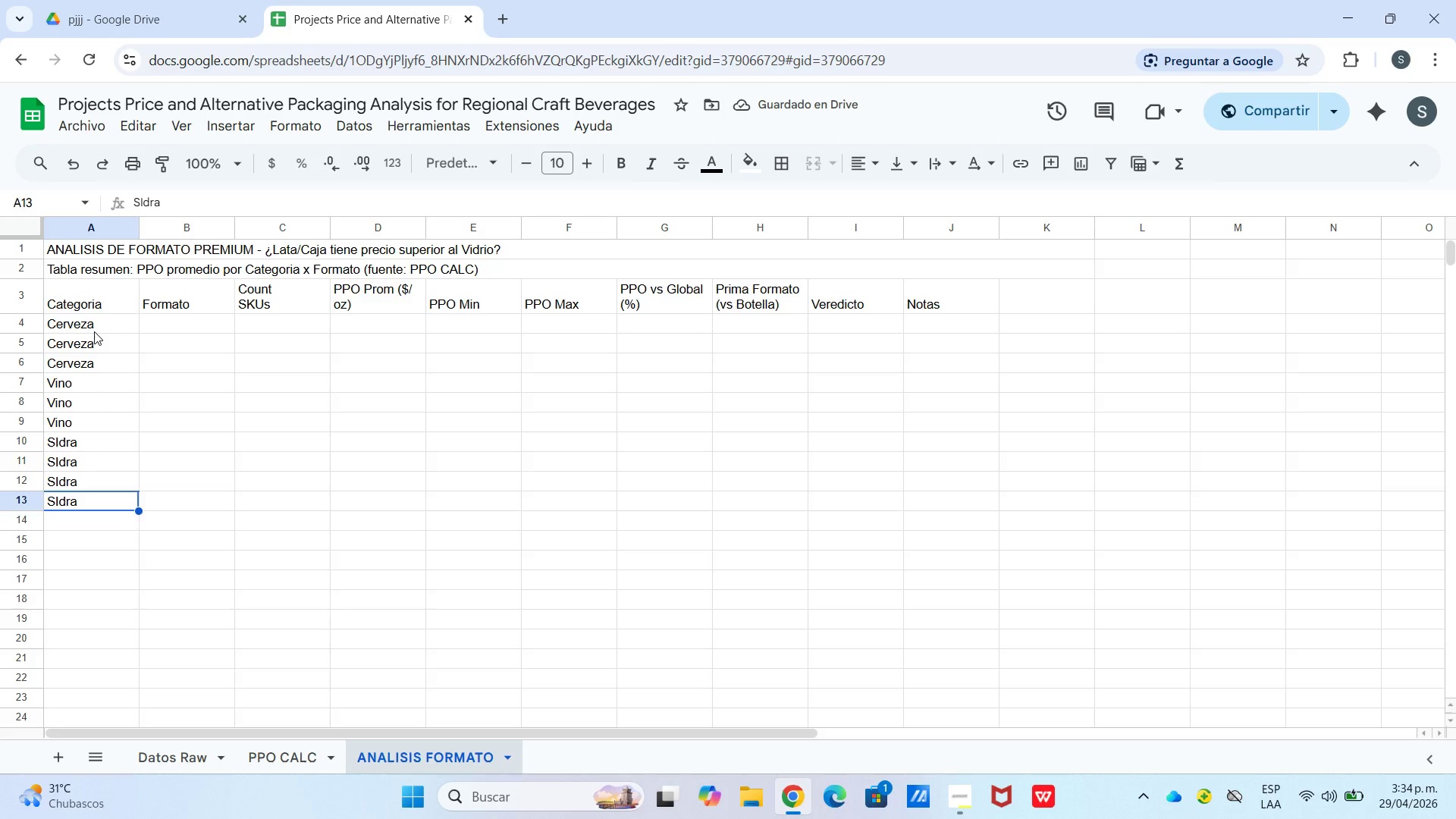 
type(Hidromiel)
 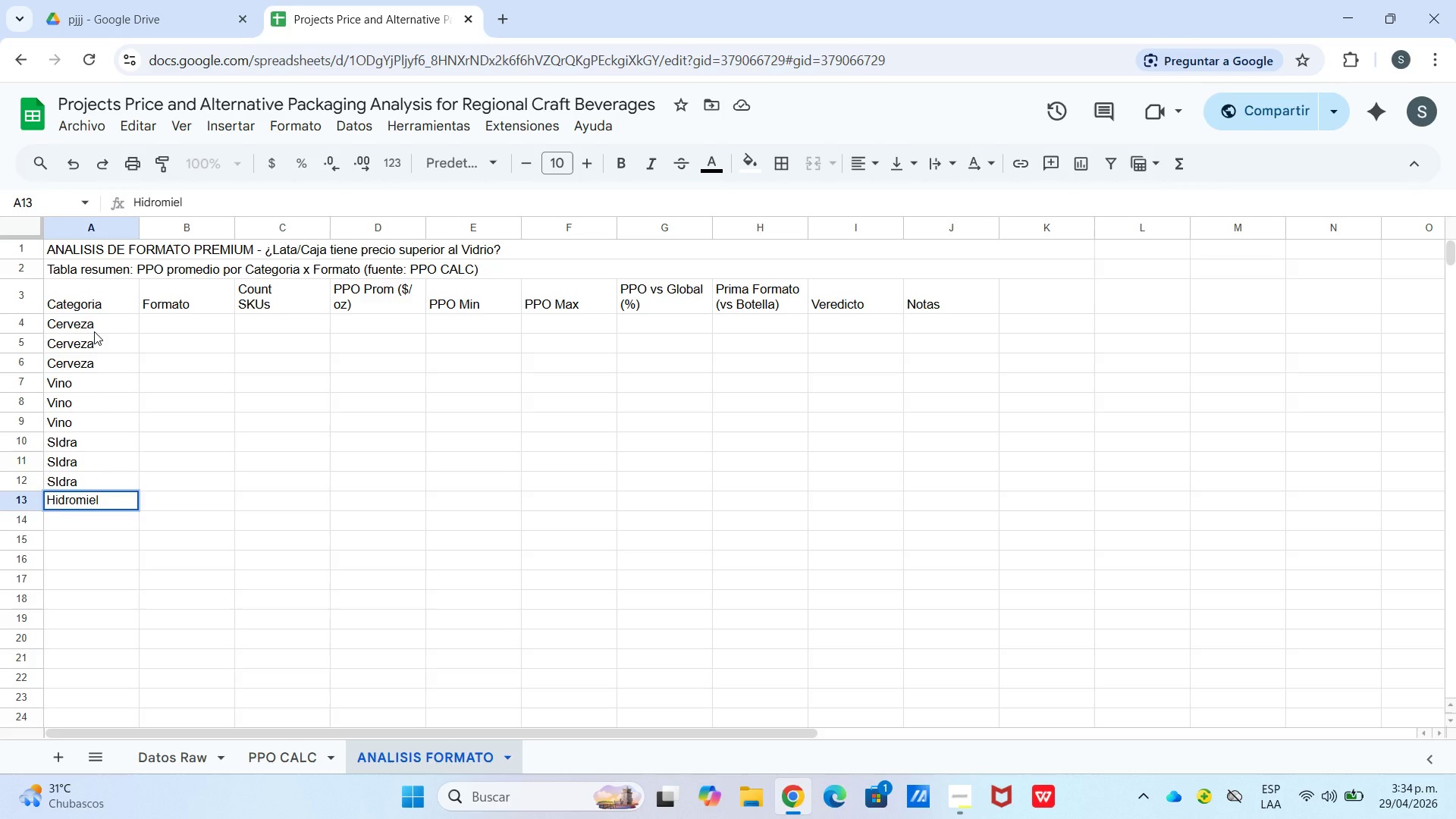 
key(Enter)
 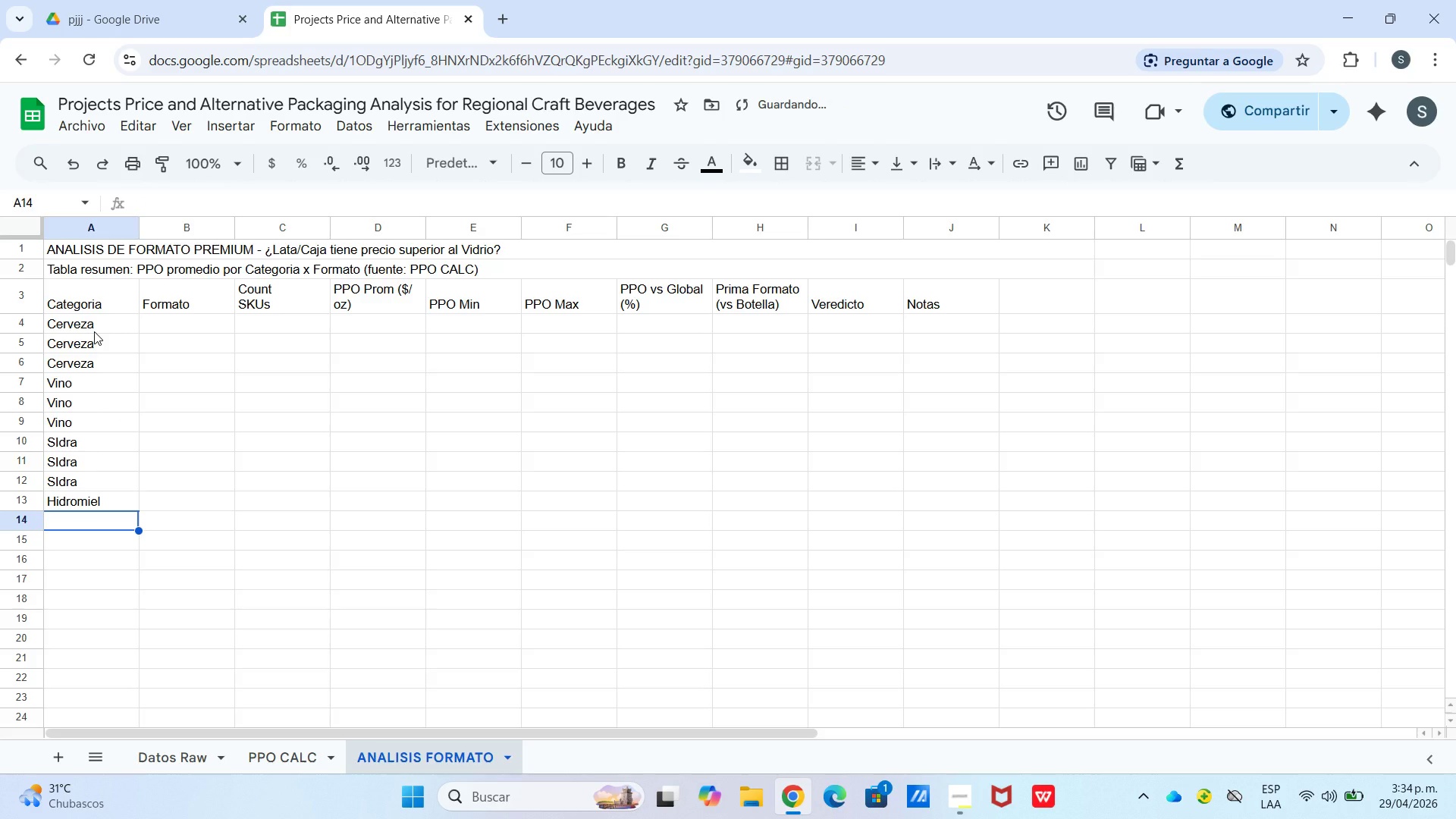 
key(Shift+H)
 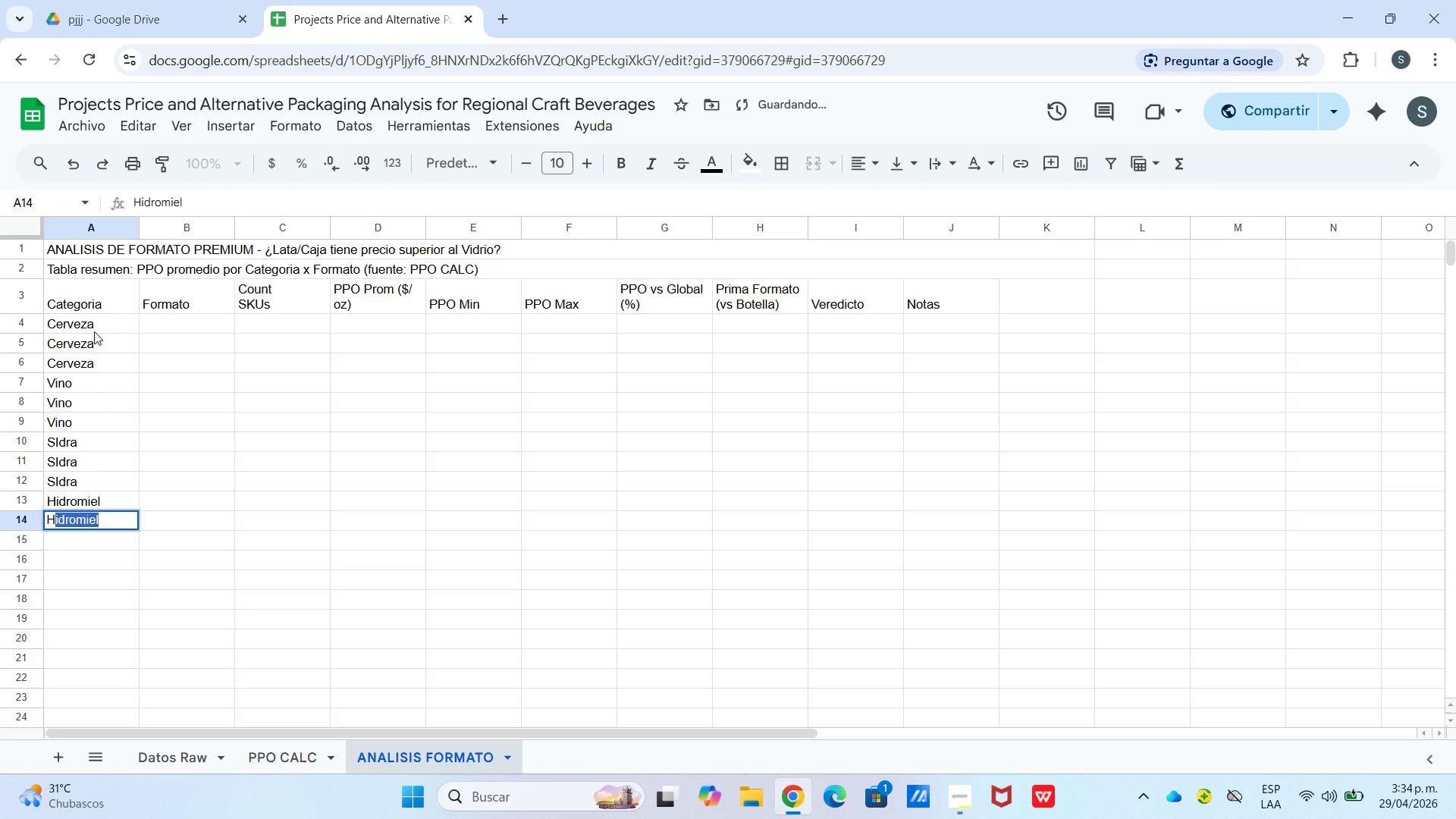 
key(Enter)
 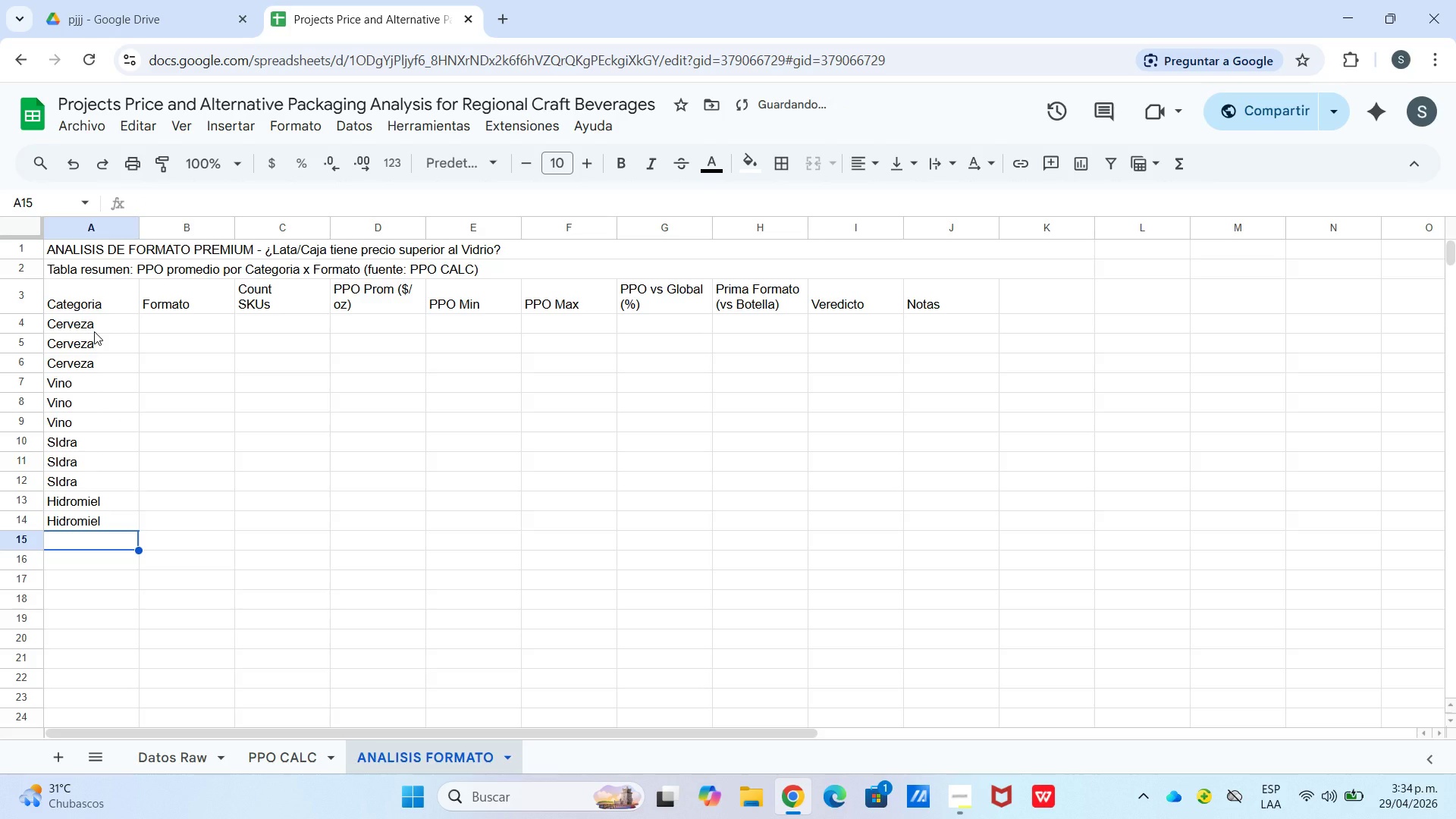 
key(Shift+H)
 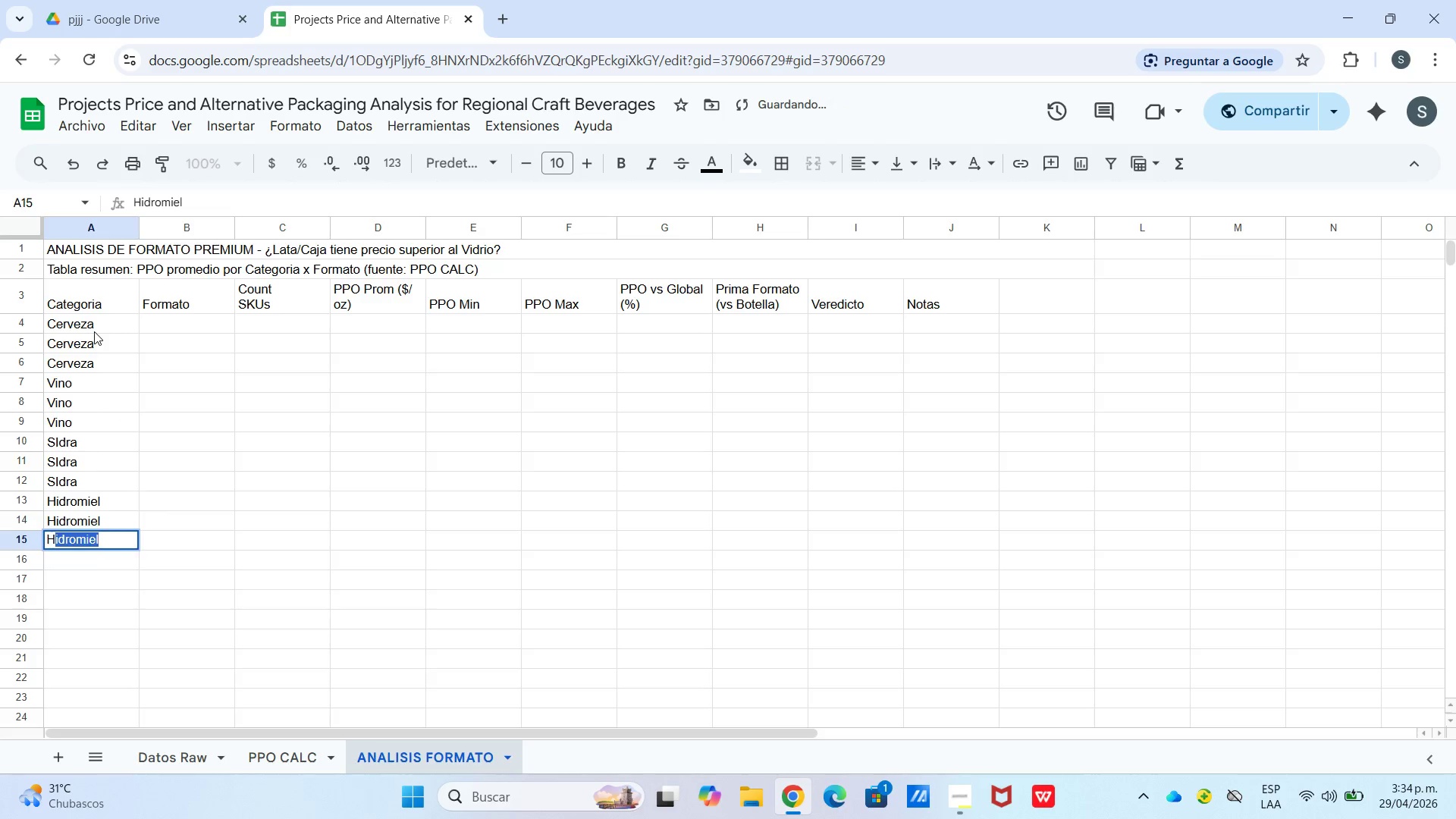 
key(Enter)
 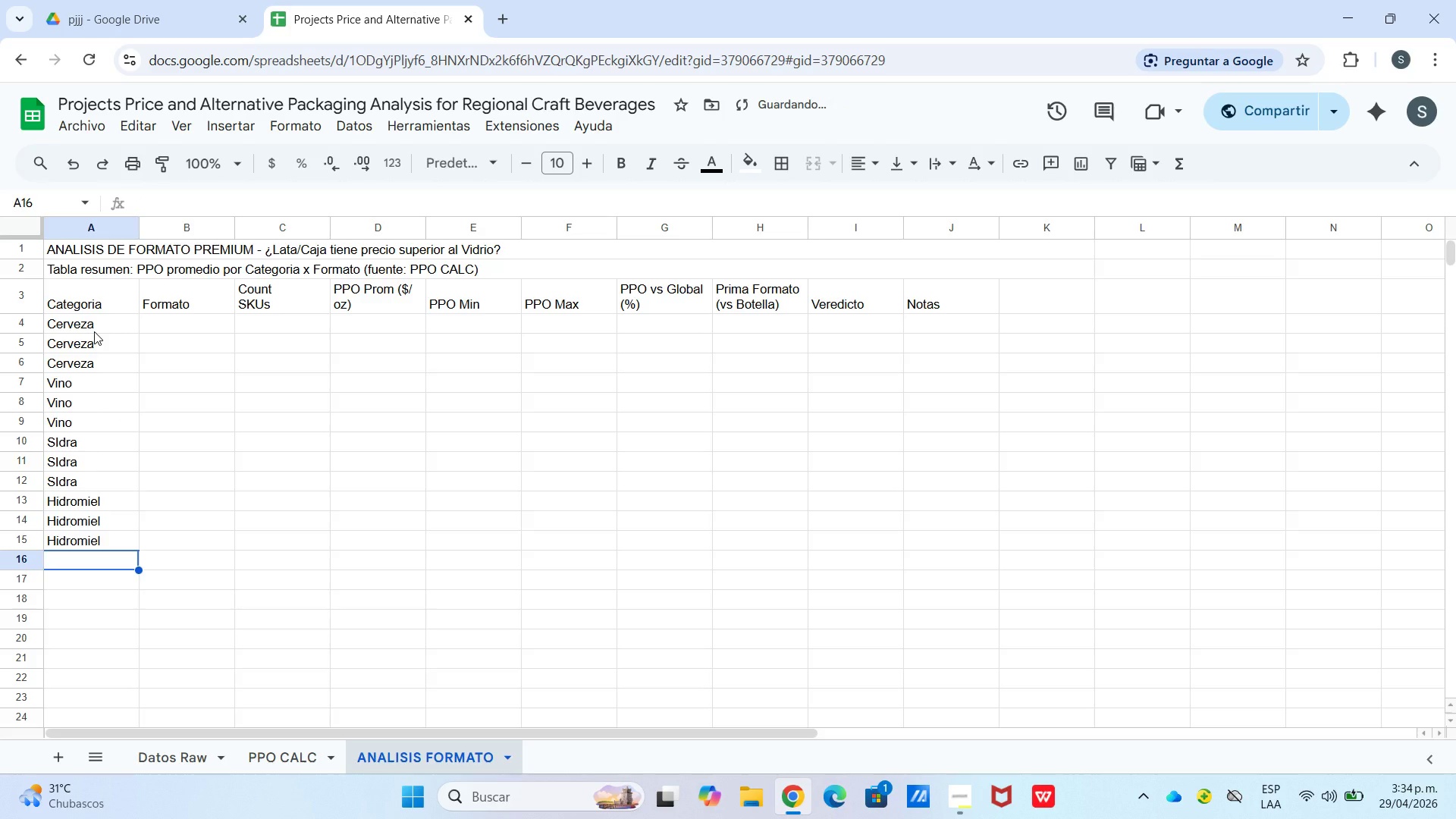 
hold_key(key=ShiftLeft, duration=1.14)
 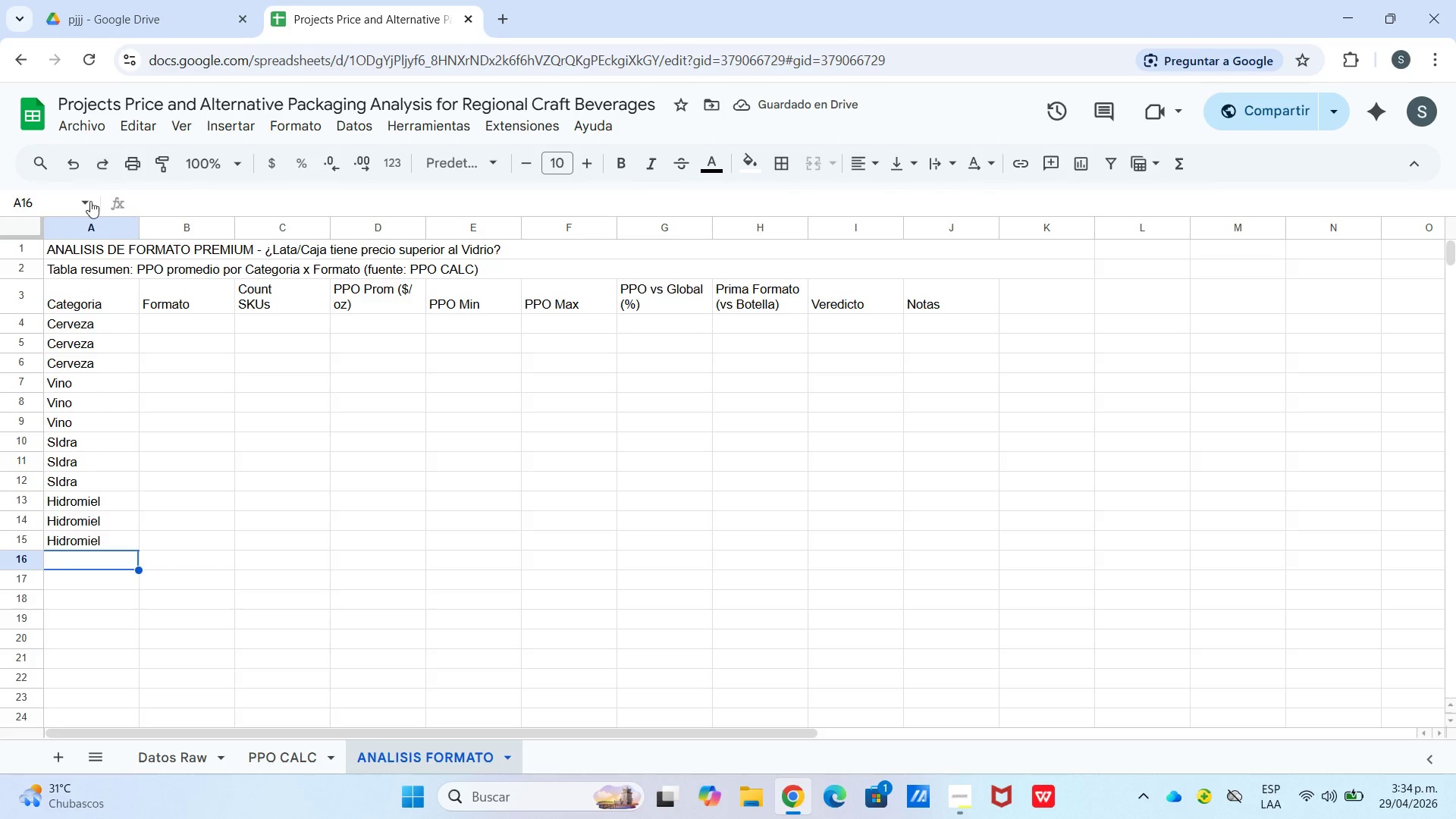 
left_click([149, 322])
 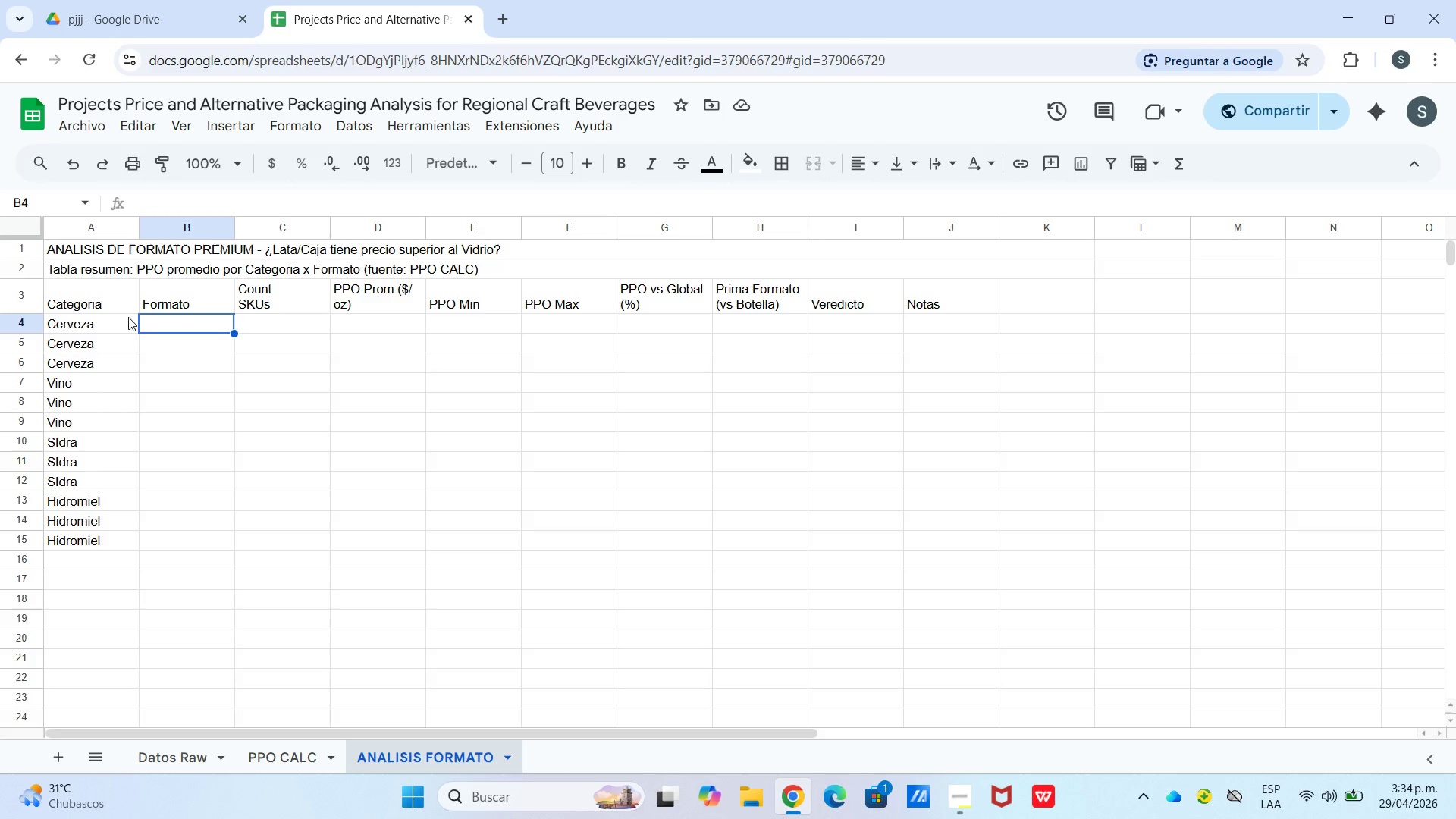 
type(Botella)
 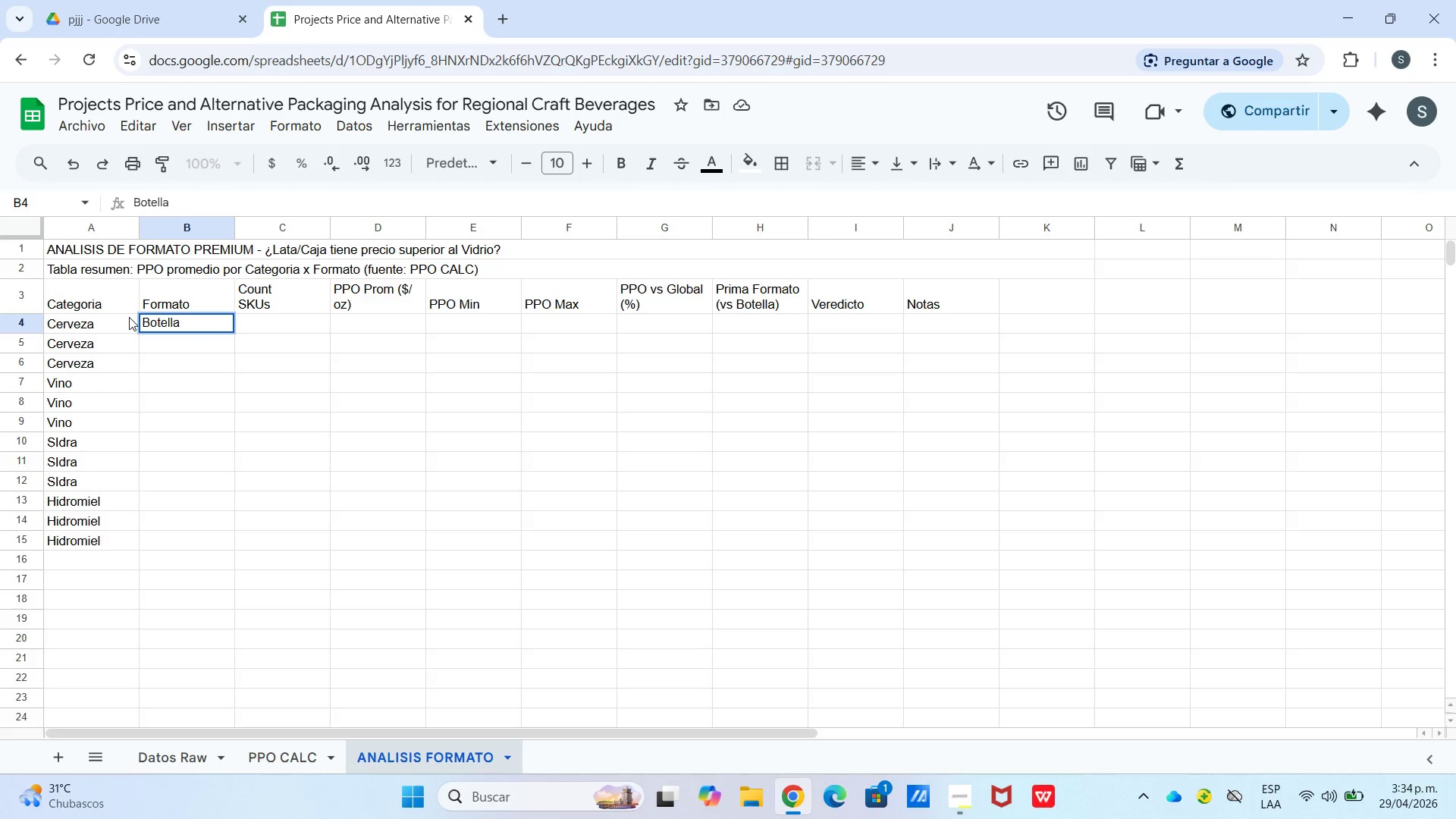 
key(Enter)
 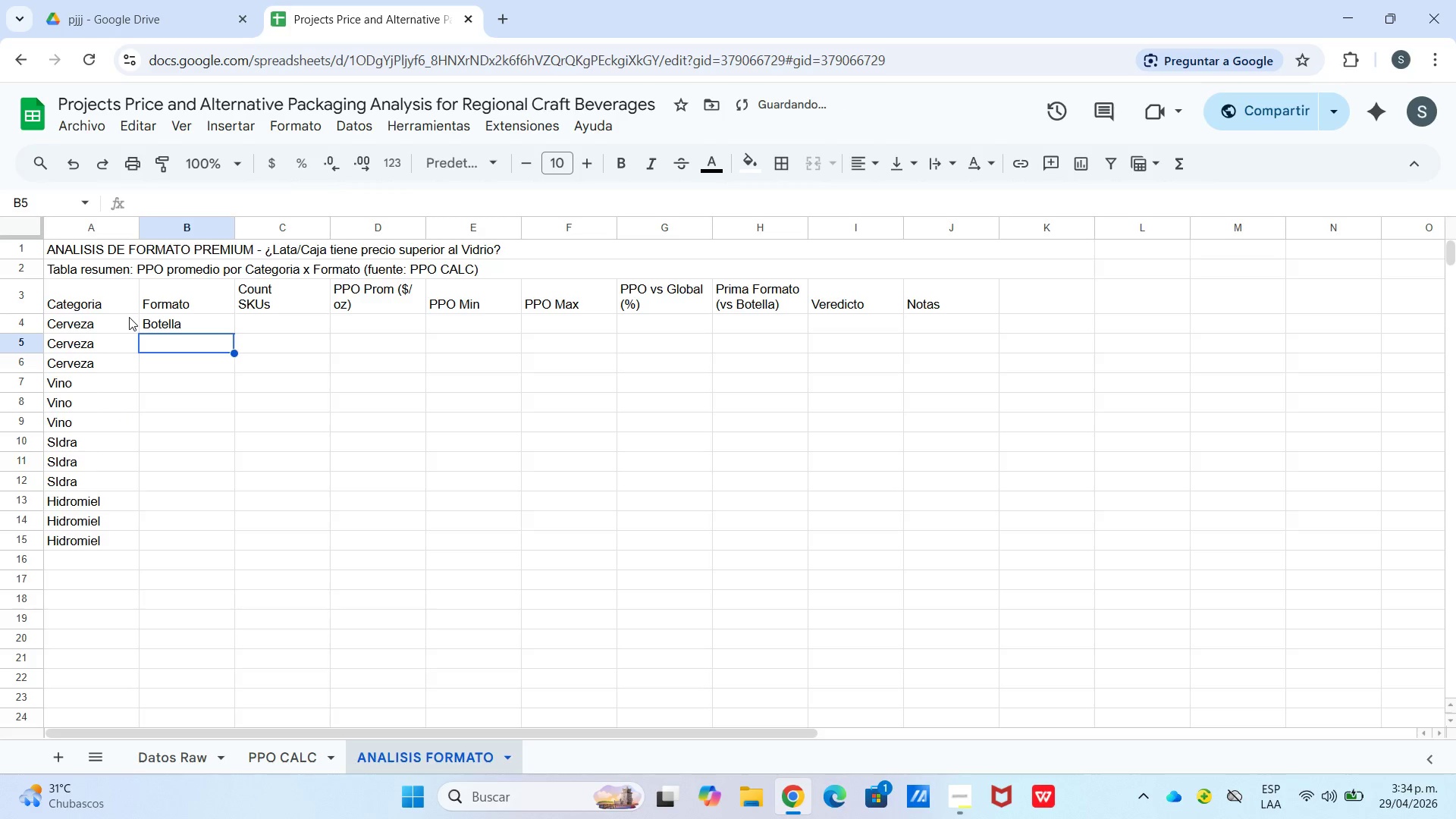 
type(Lata )
key(Backspace)
 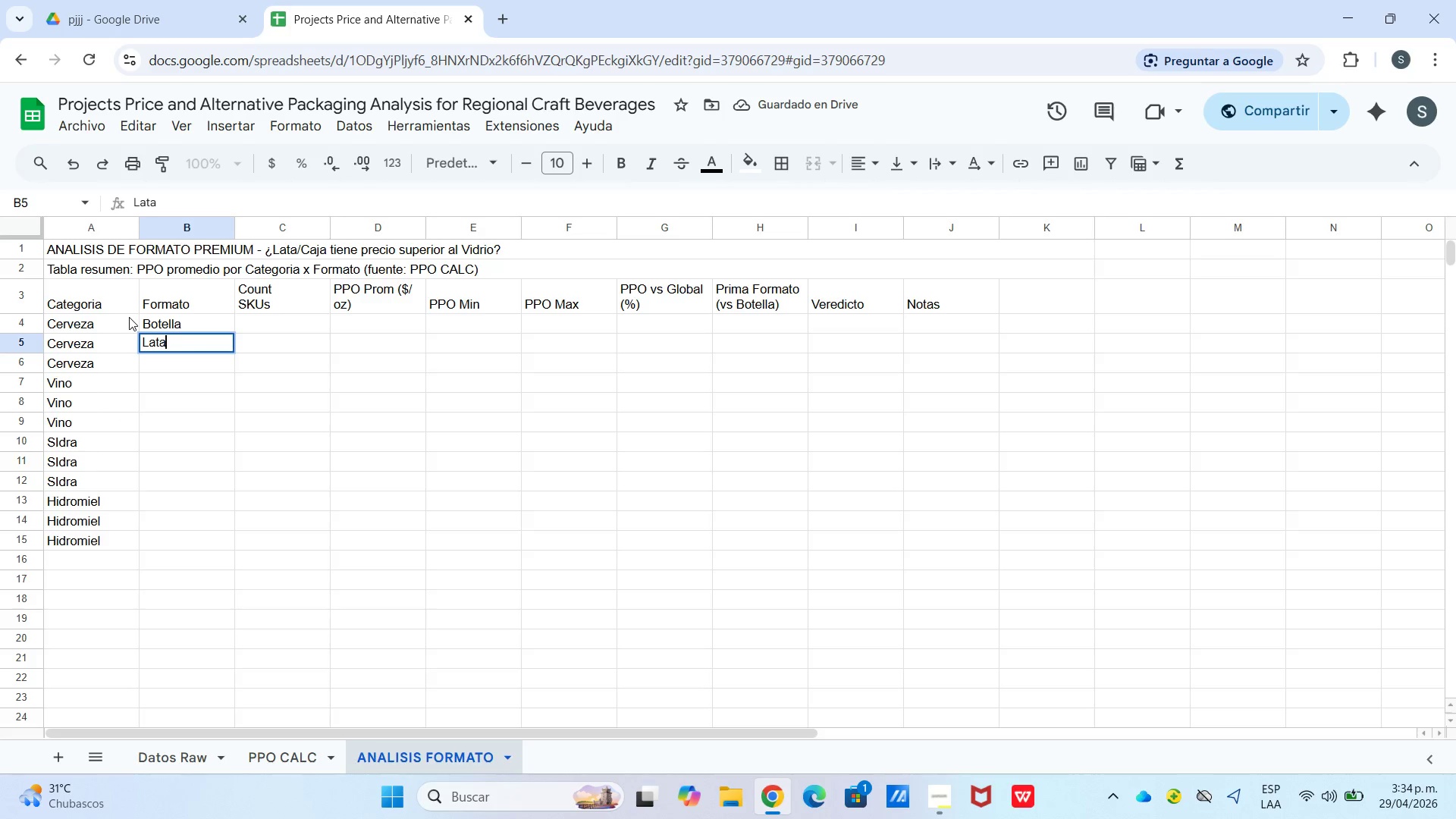 
key(Enter)
 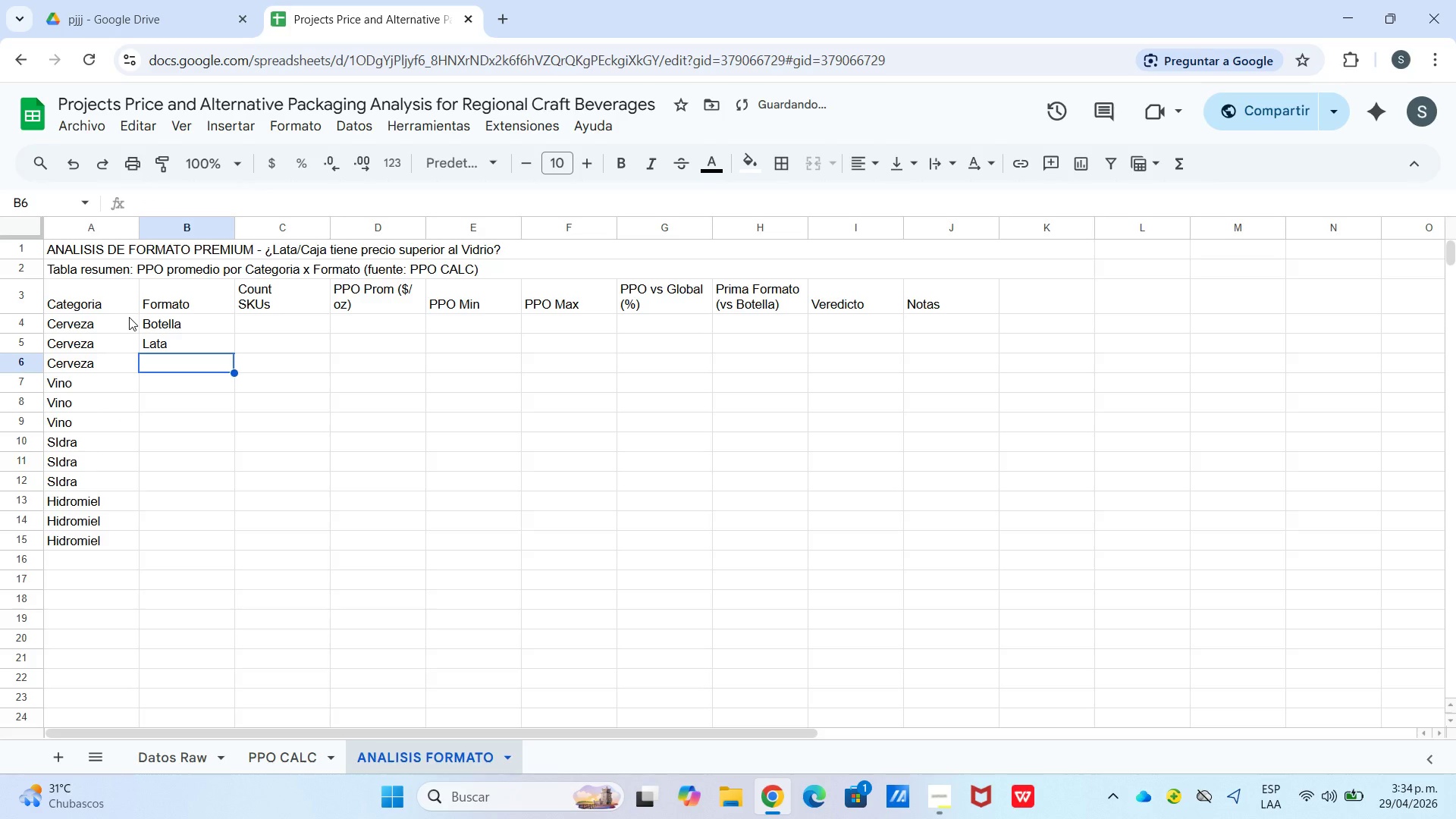 
type(Caja)
 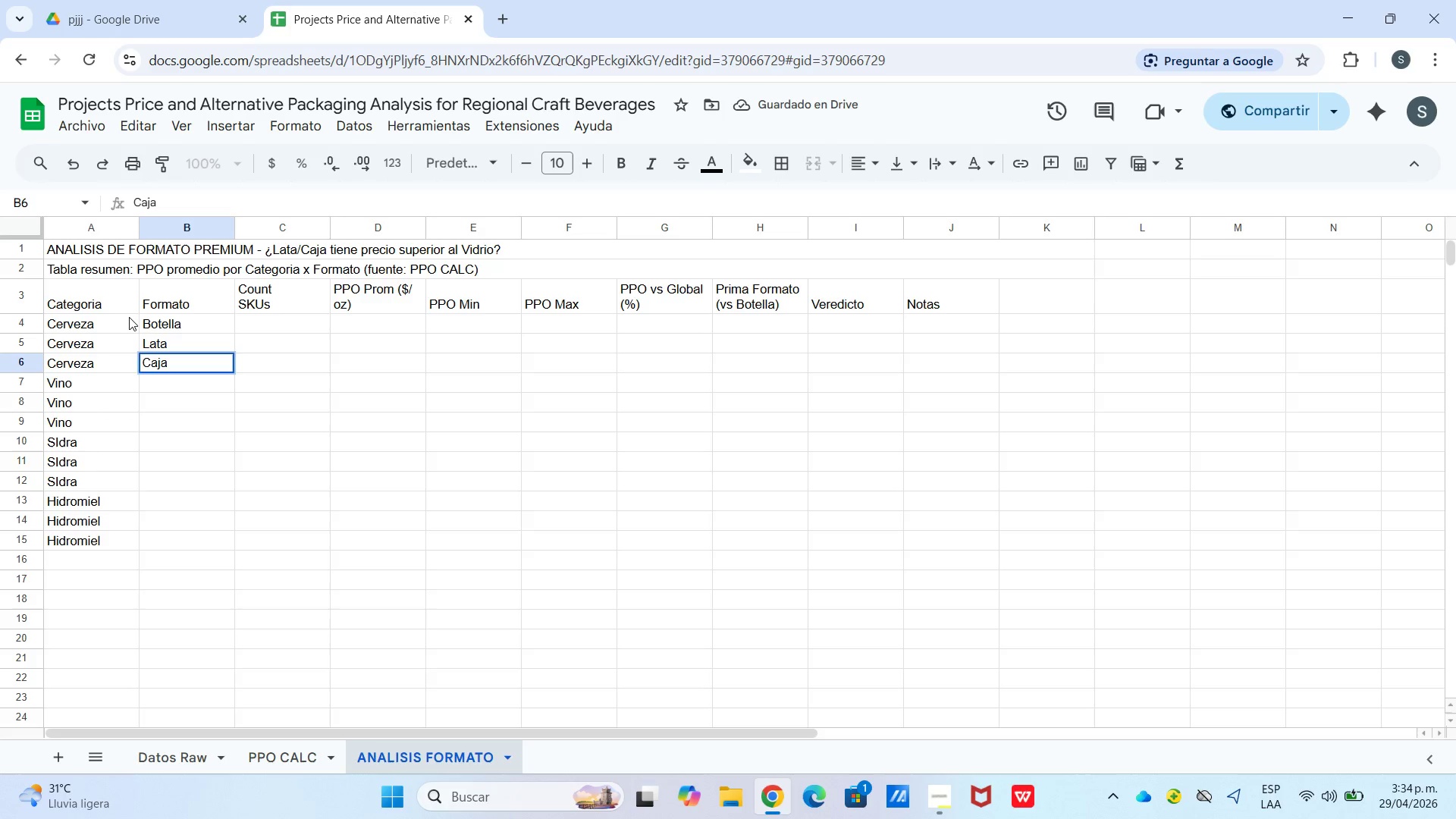 
key(Enter)
 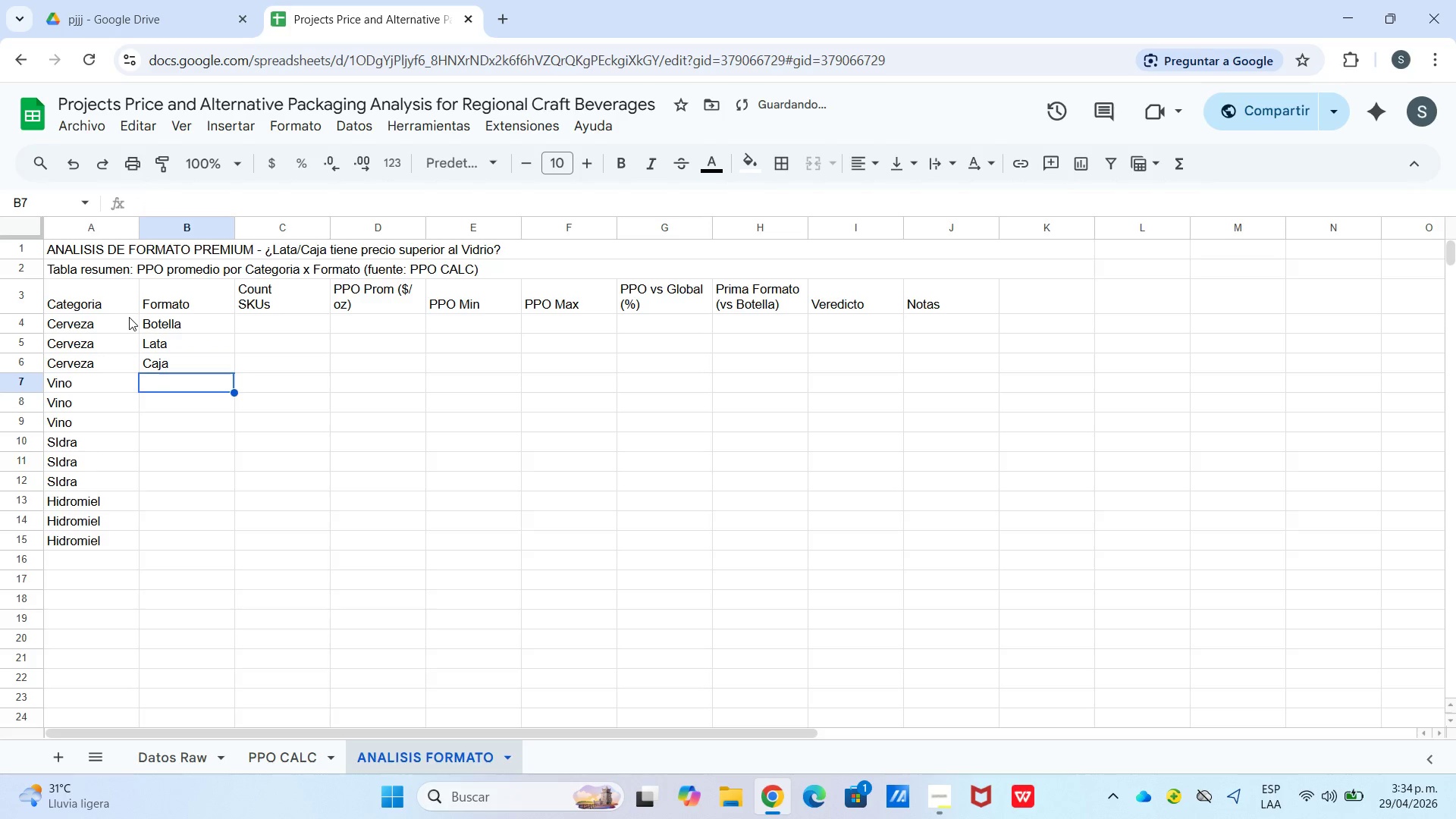 
type(Botella)
 